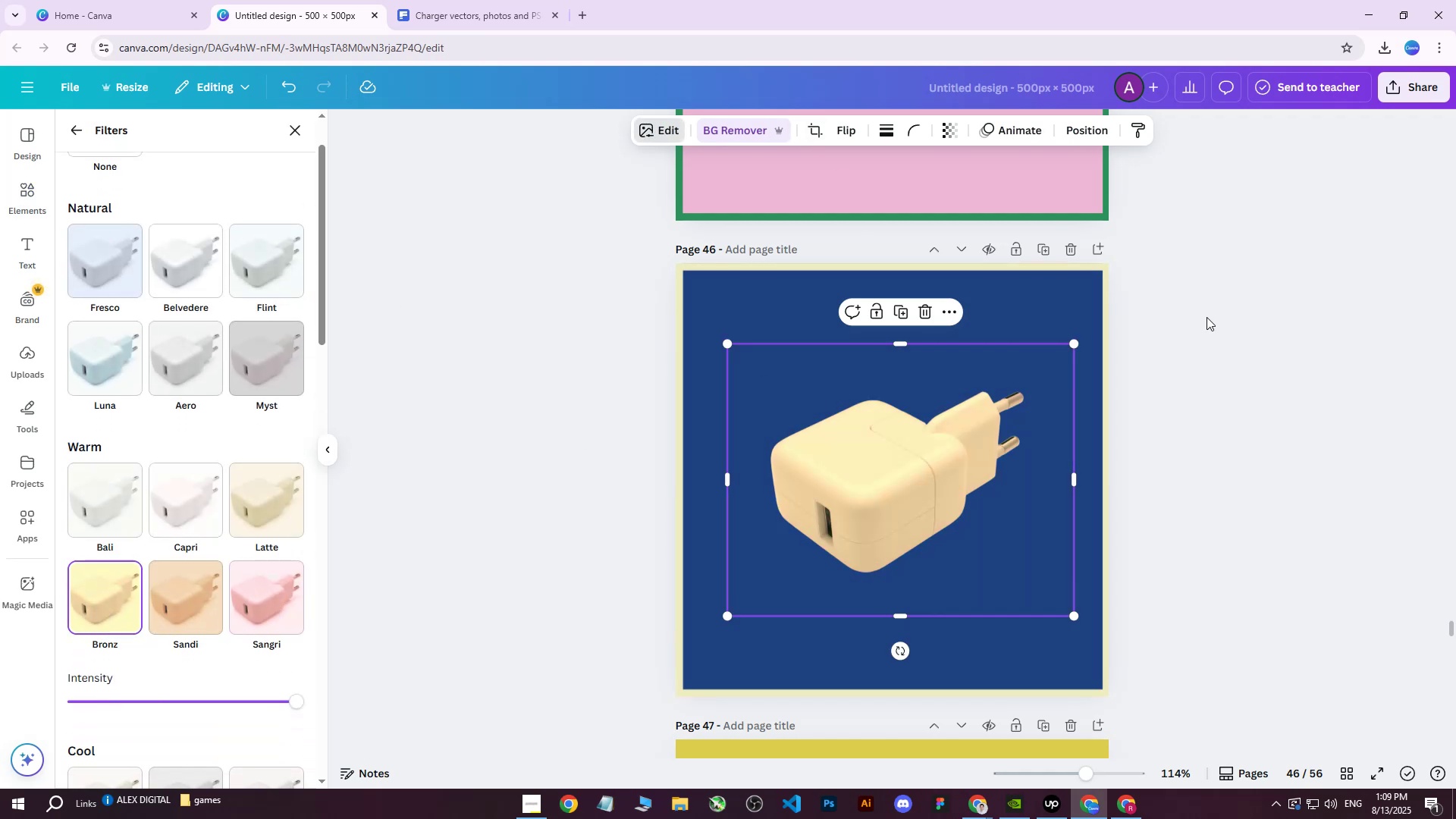 
double_click([1207, 317])
 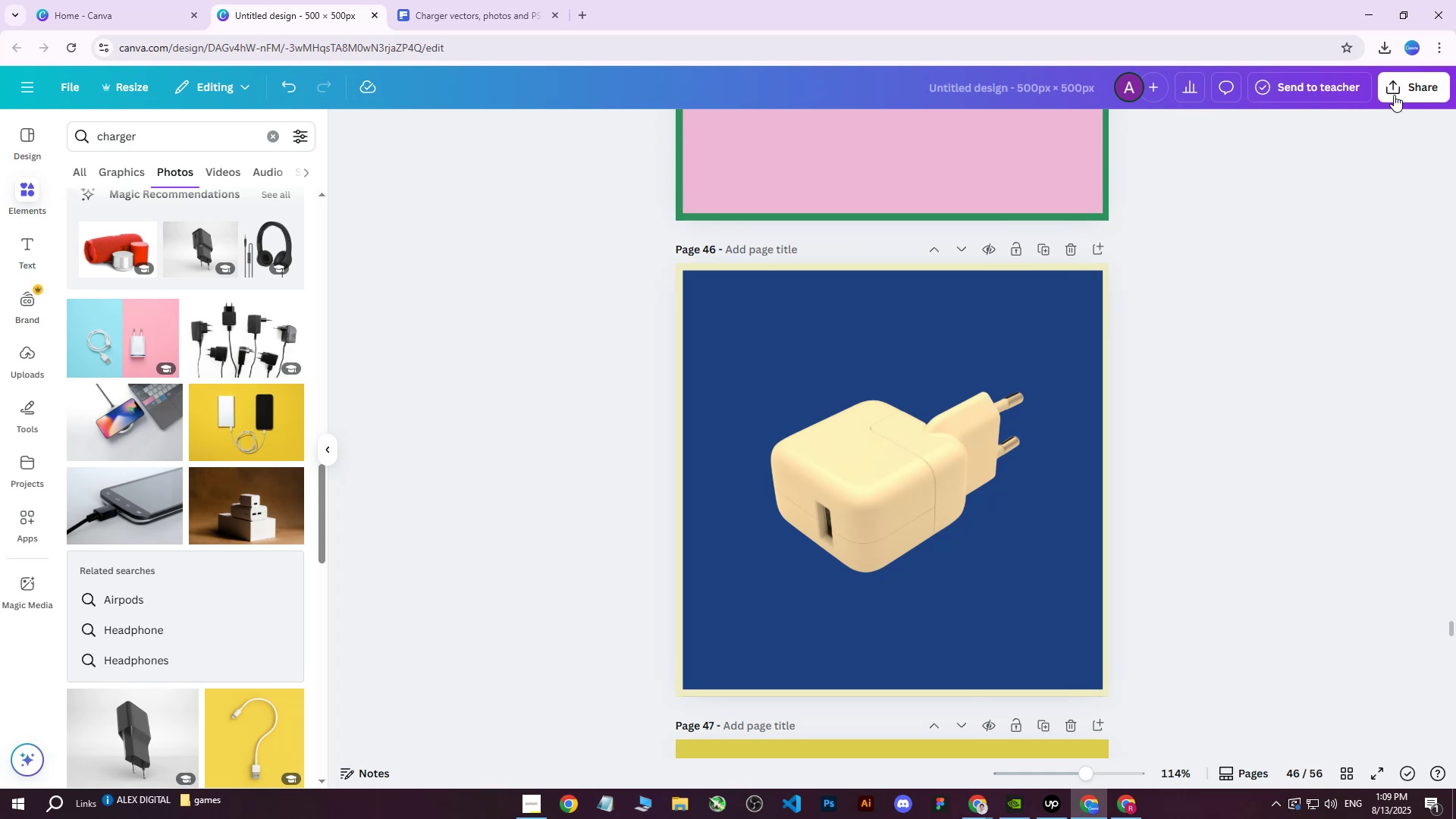 
left_click([1394, 95])
 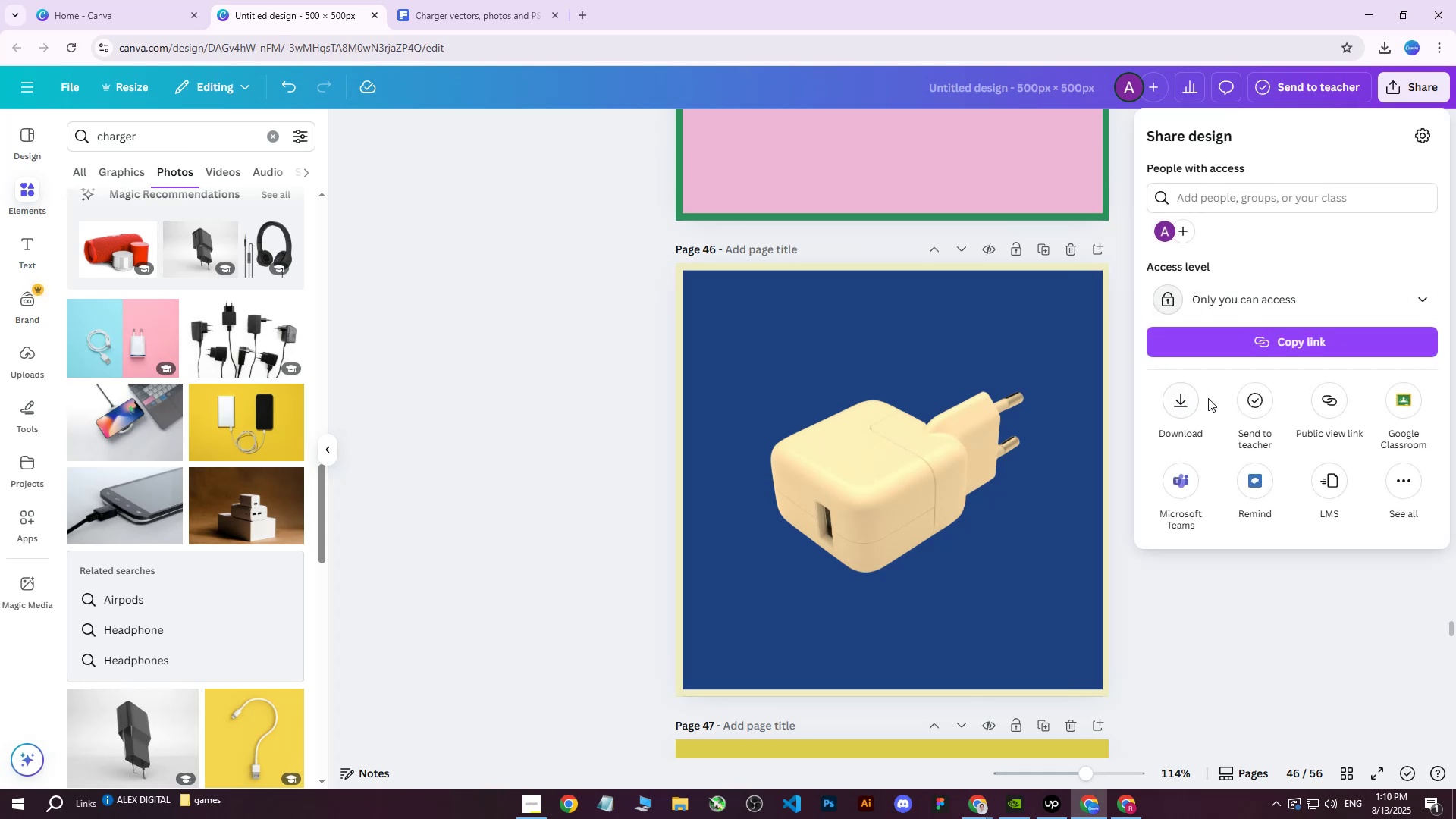 
double_click([1197, 400])
 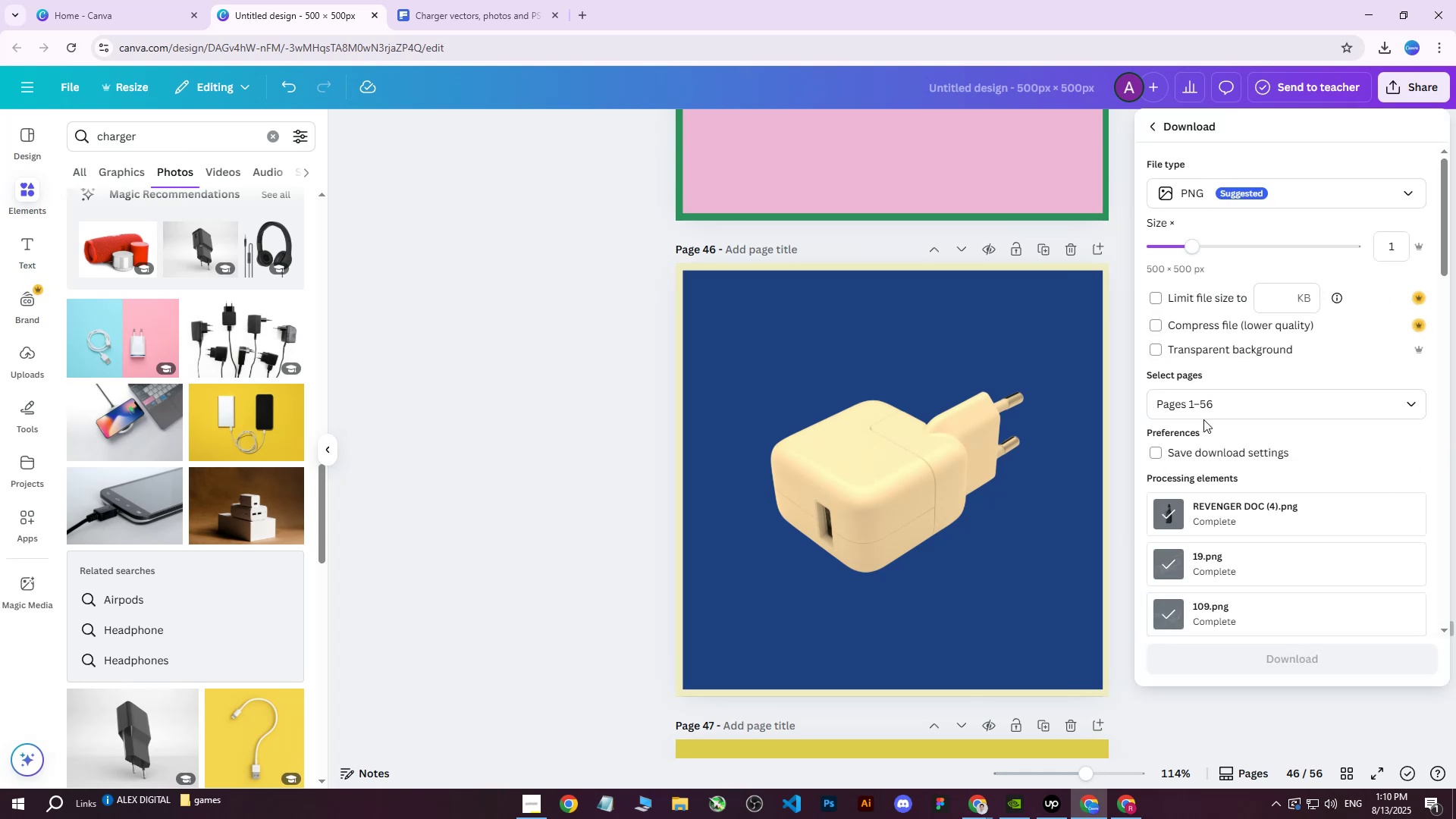 
triple_click([1203, 419])
 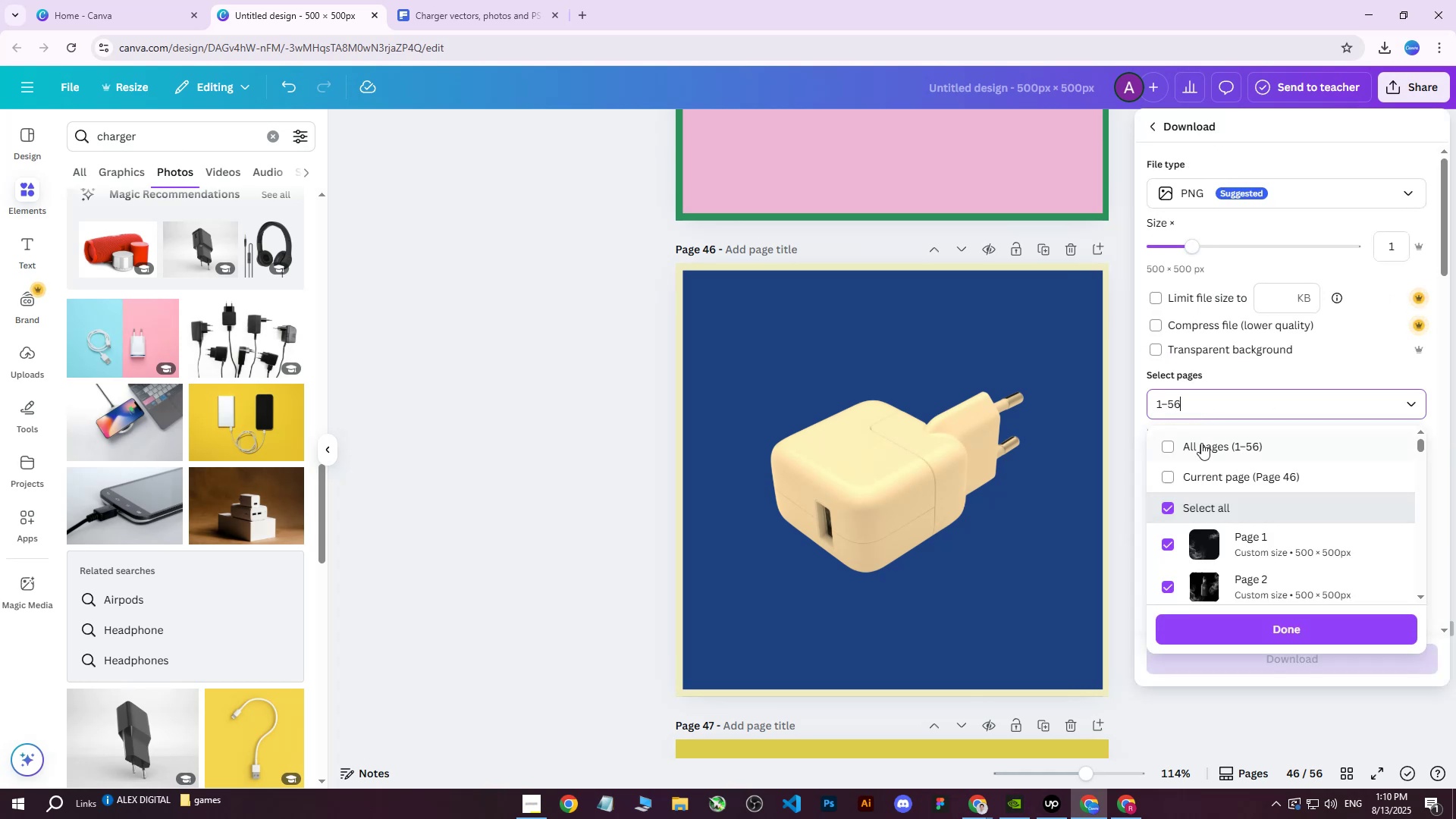 
triple_click([1191, 450])
 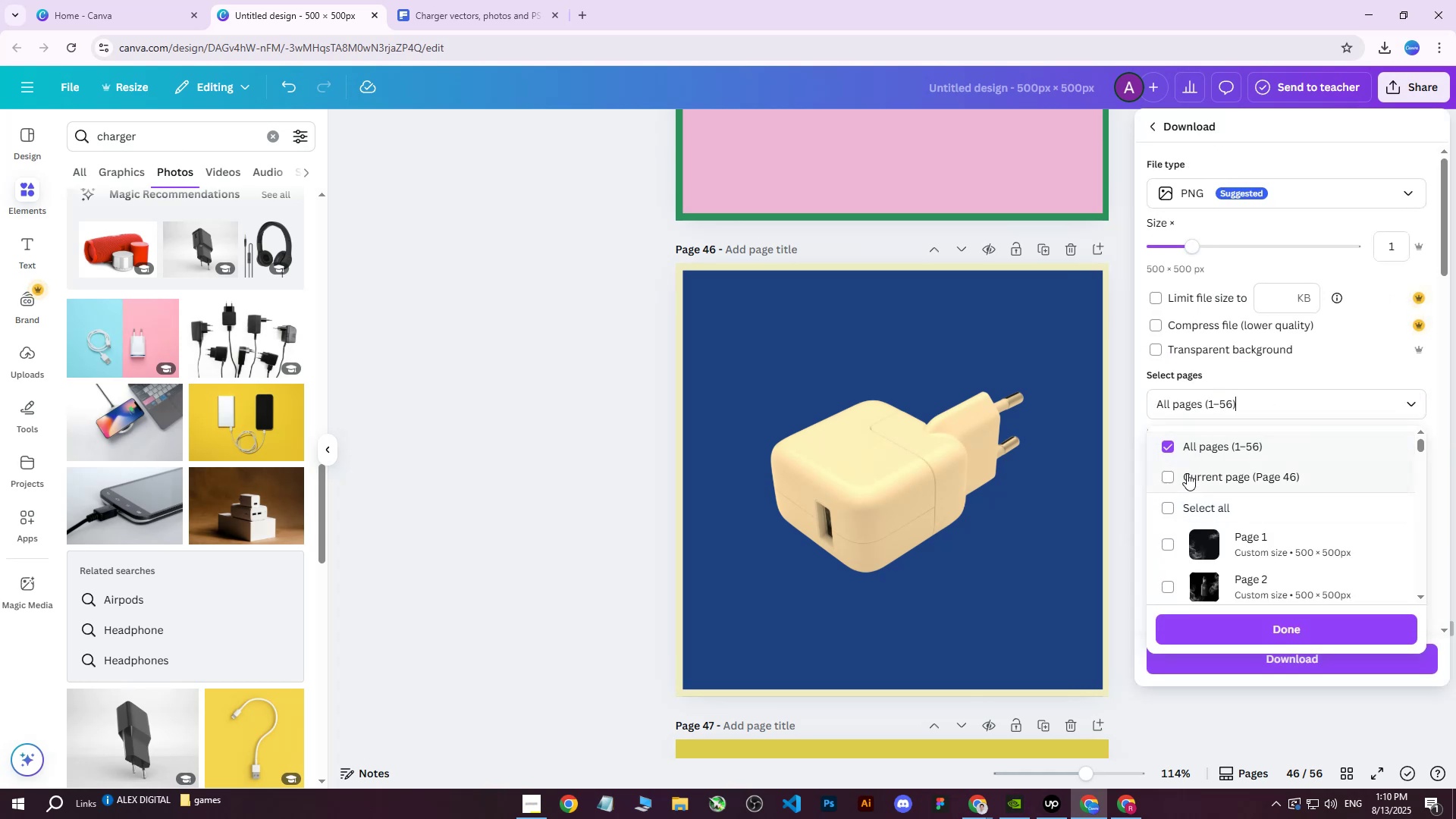 
triple_click([1187, 473])
 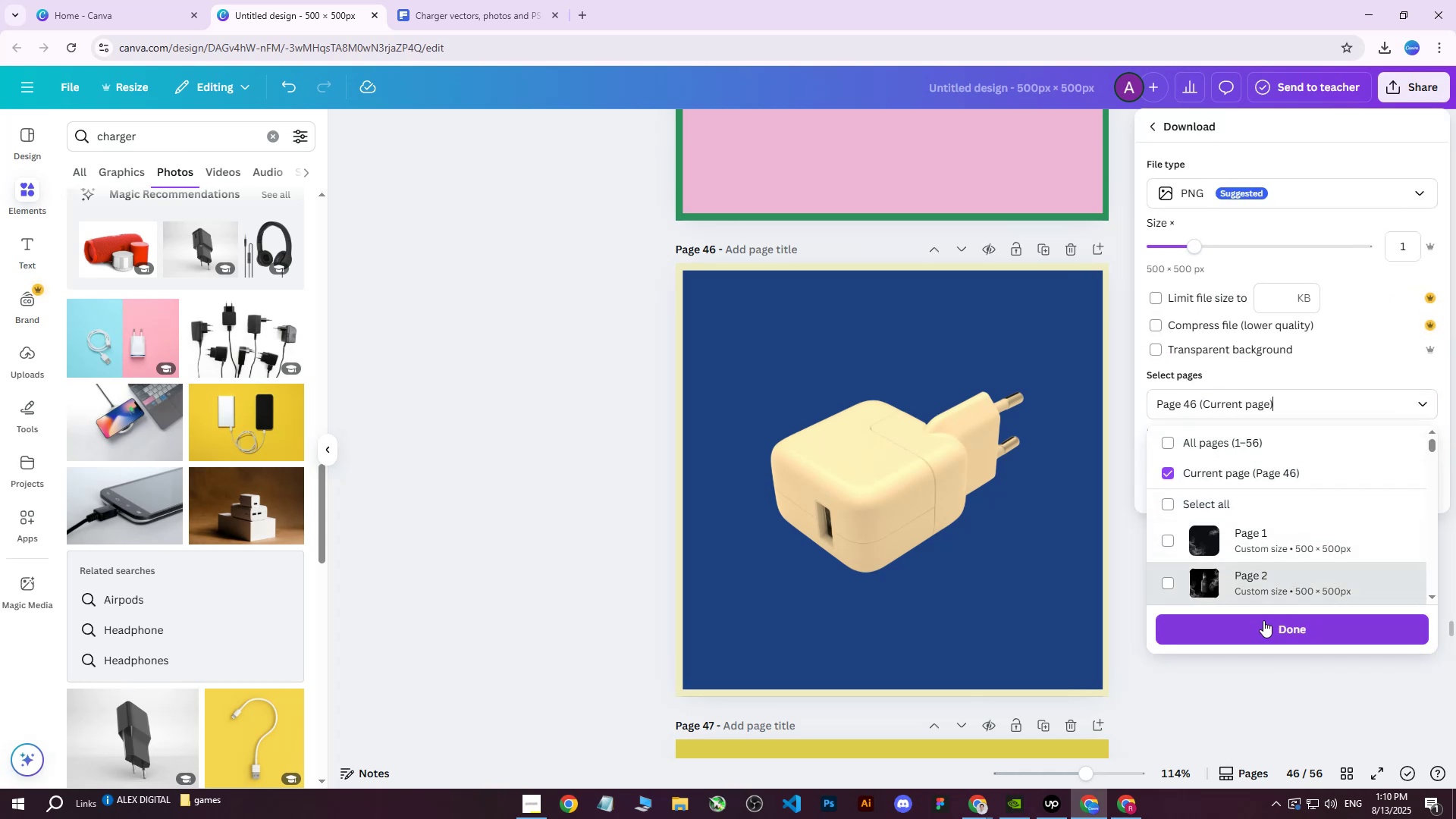 
left_click([1261, 623])
 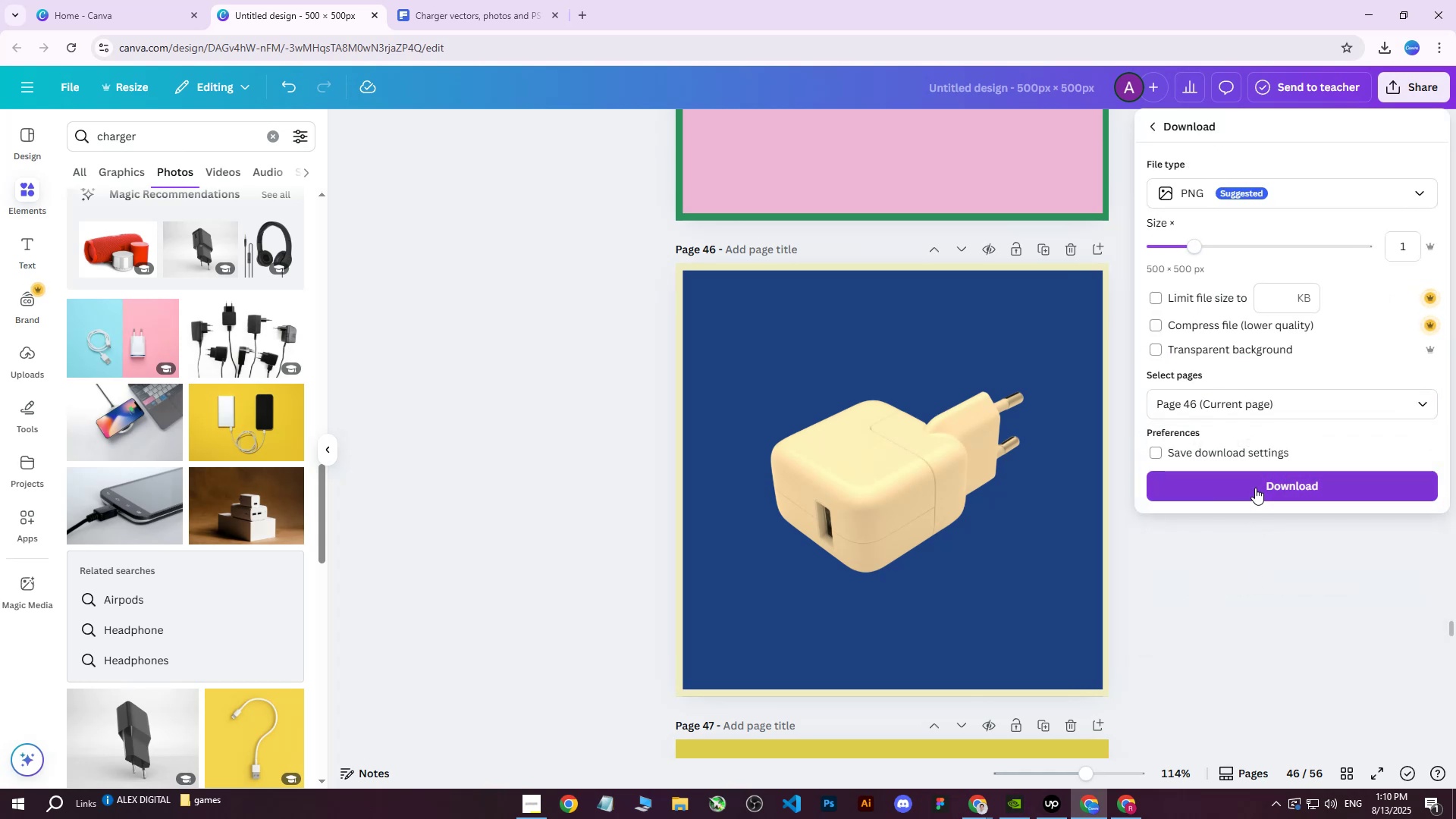 
left_click([1255, 488])
 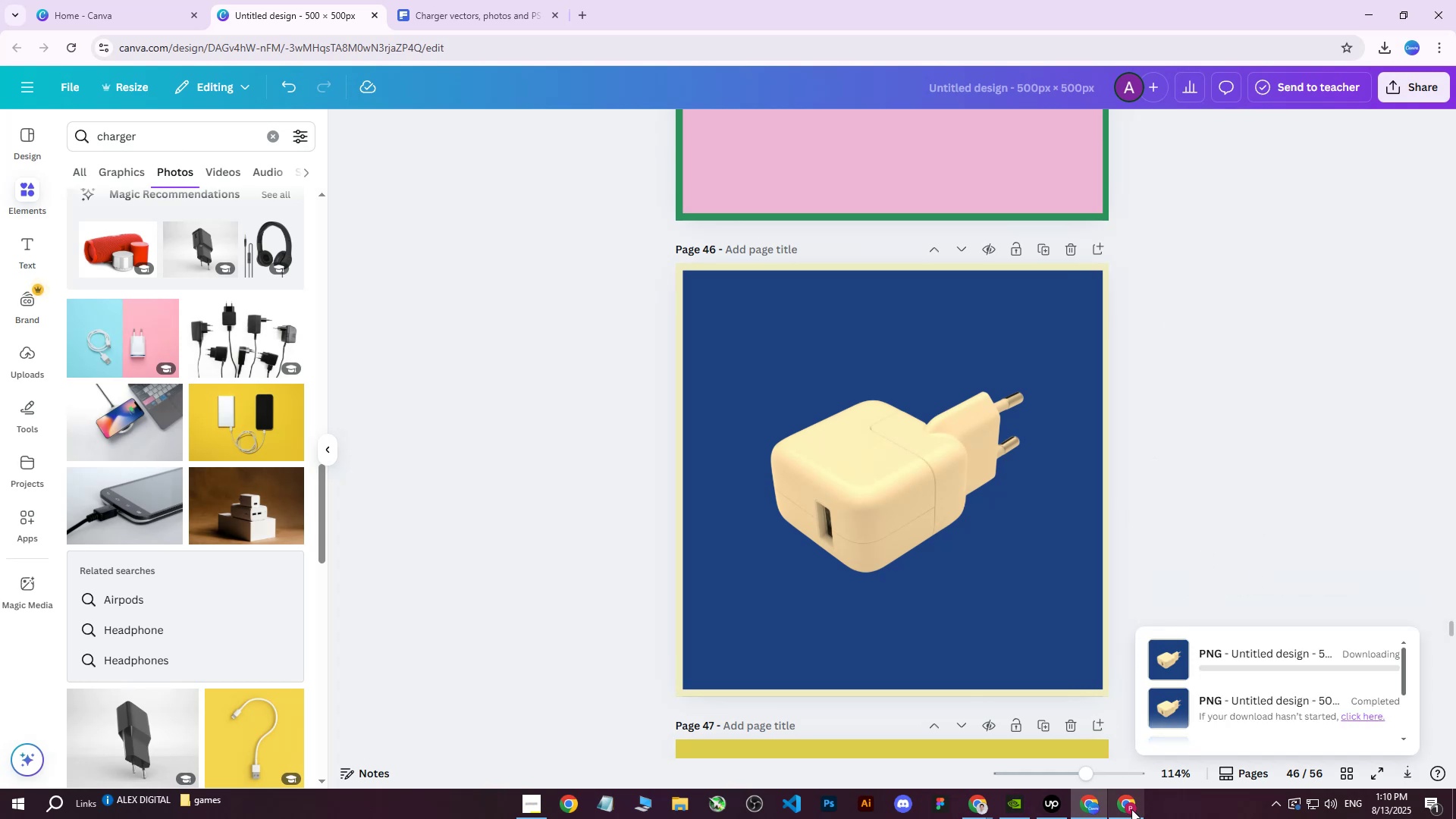 
left_click([1131, 809])
 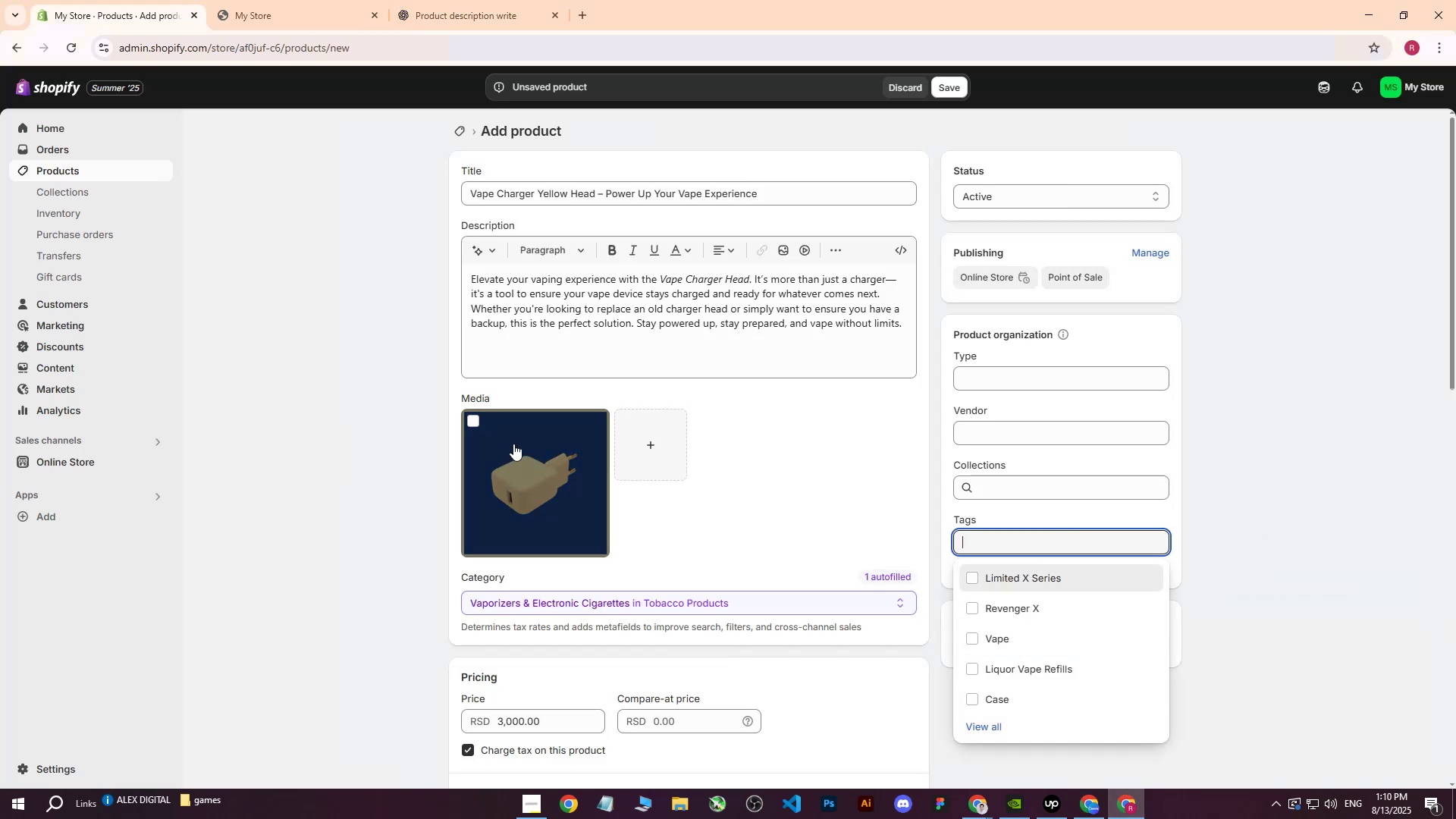 
left_click_drag(start_coordinate=[789, 191], to_coordinate=[401, 182])
 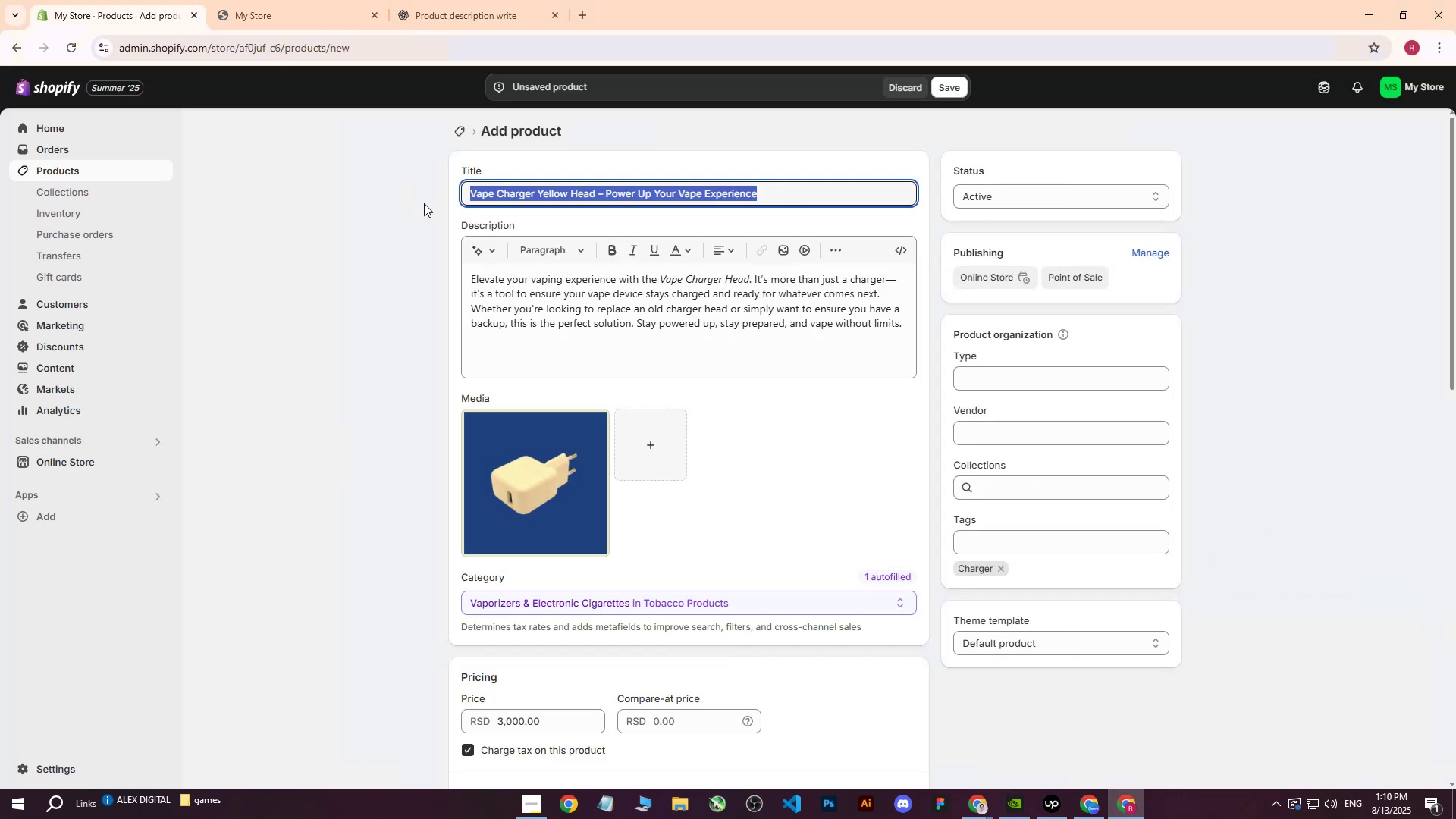 
key(Control+ControlLeft)
 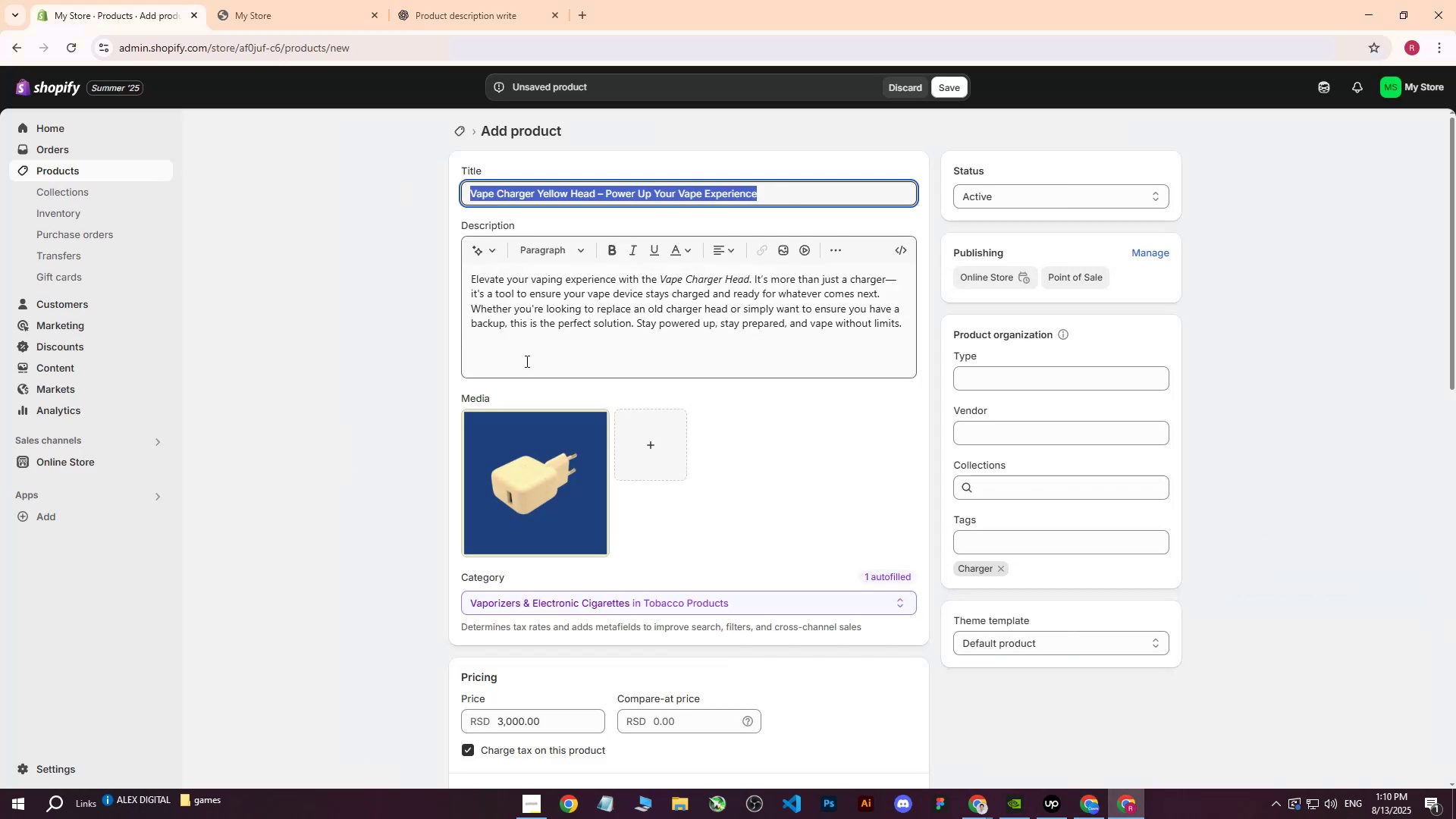 
key(Control+C)
 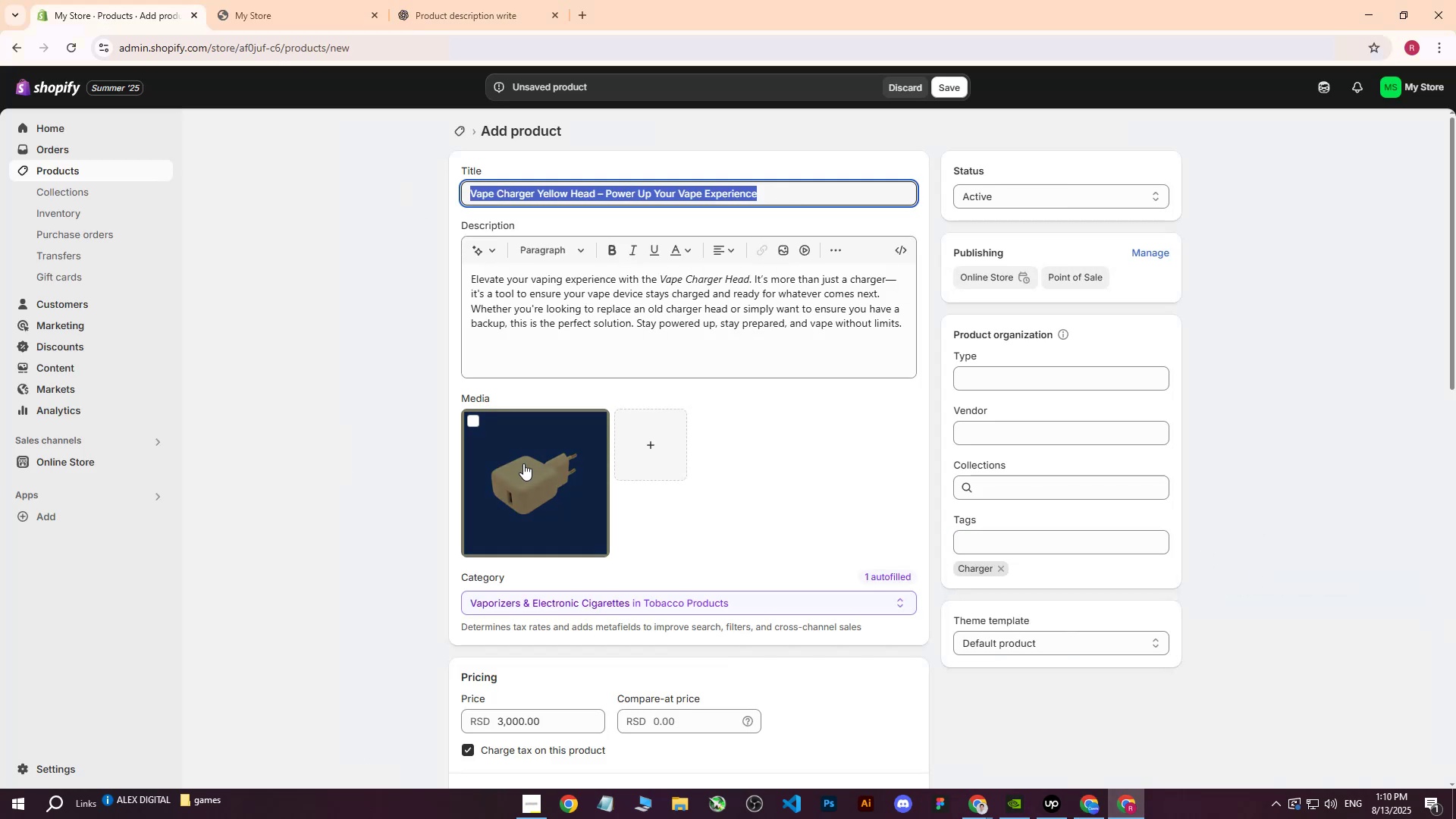 
left_click([523, 463])
 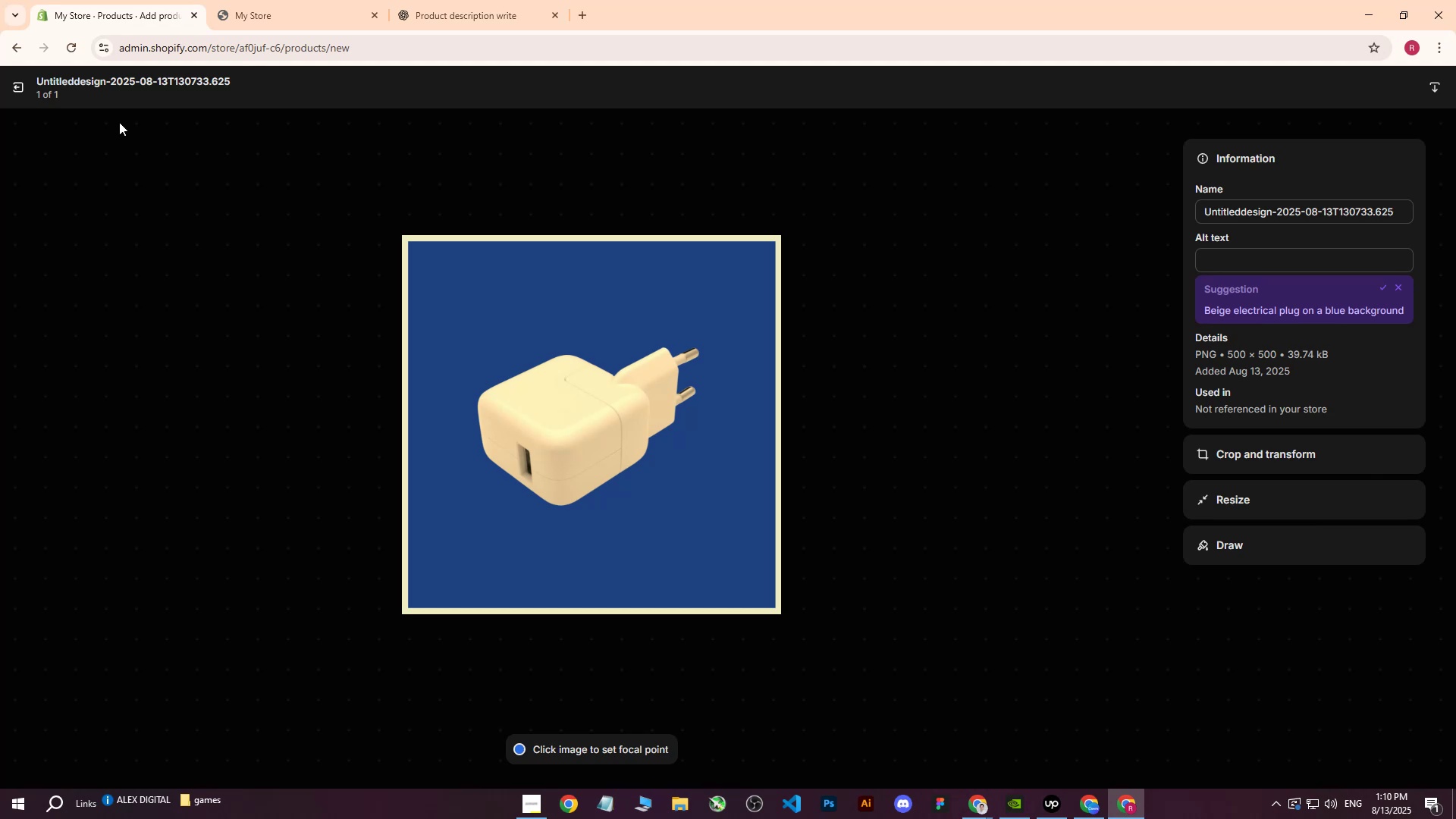 
left_click([16, 83])
 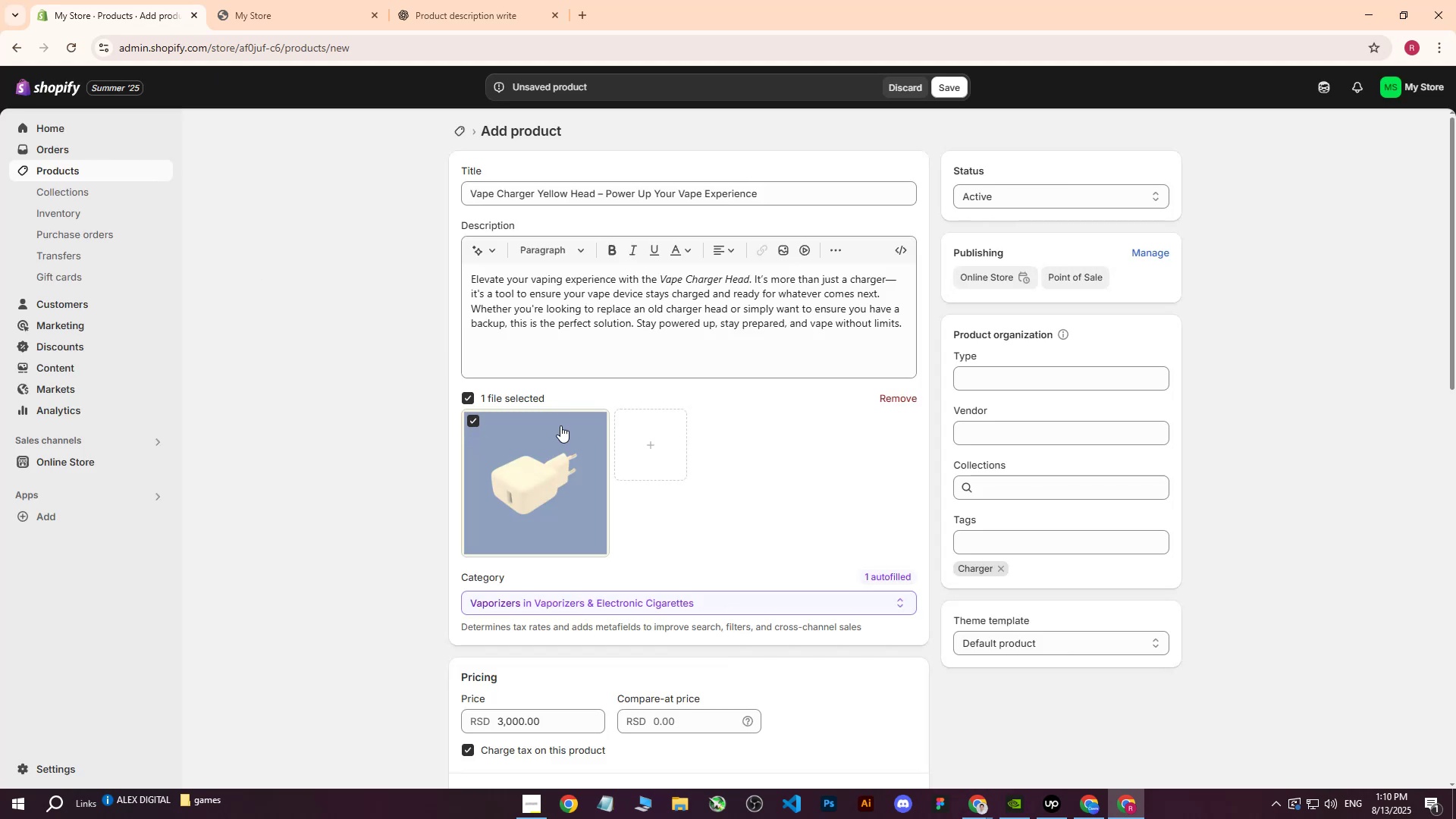 
left_click([926, 397])
 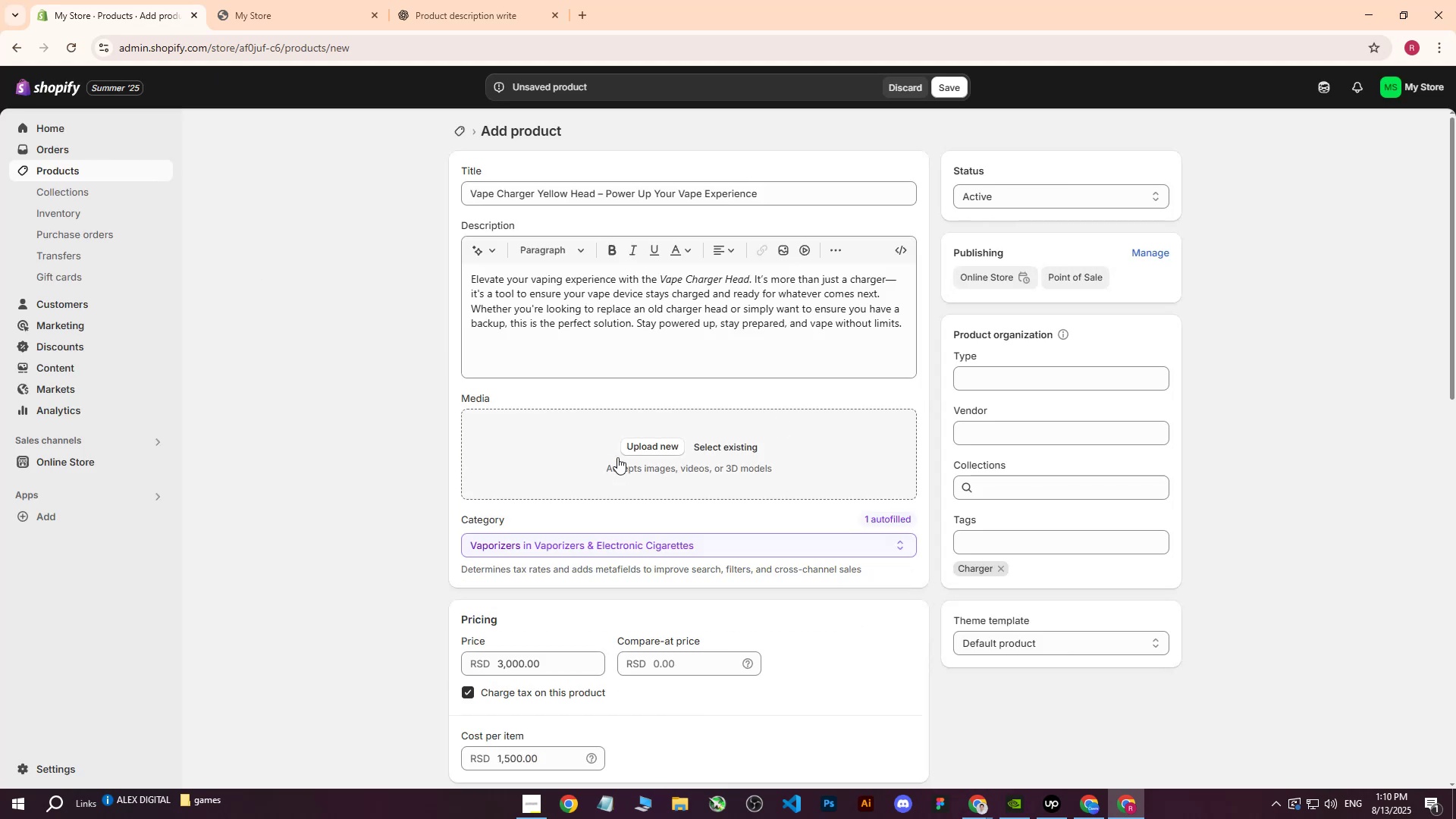 
left_click([617, 457])
 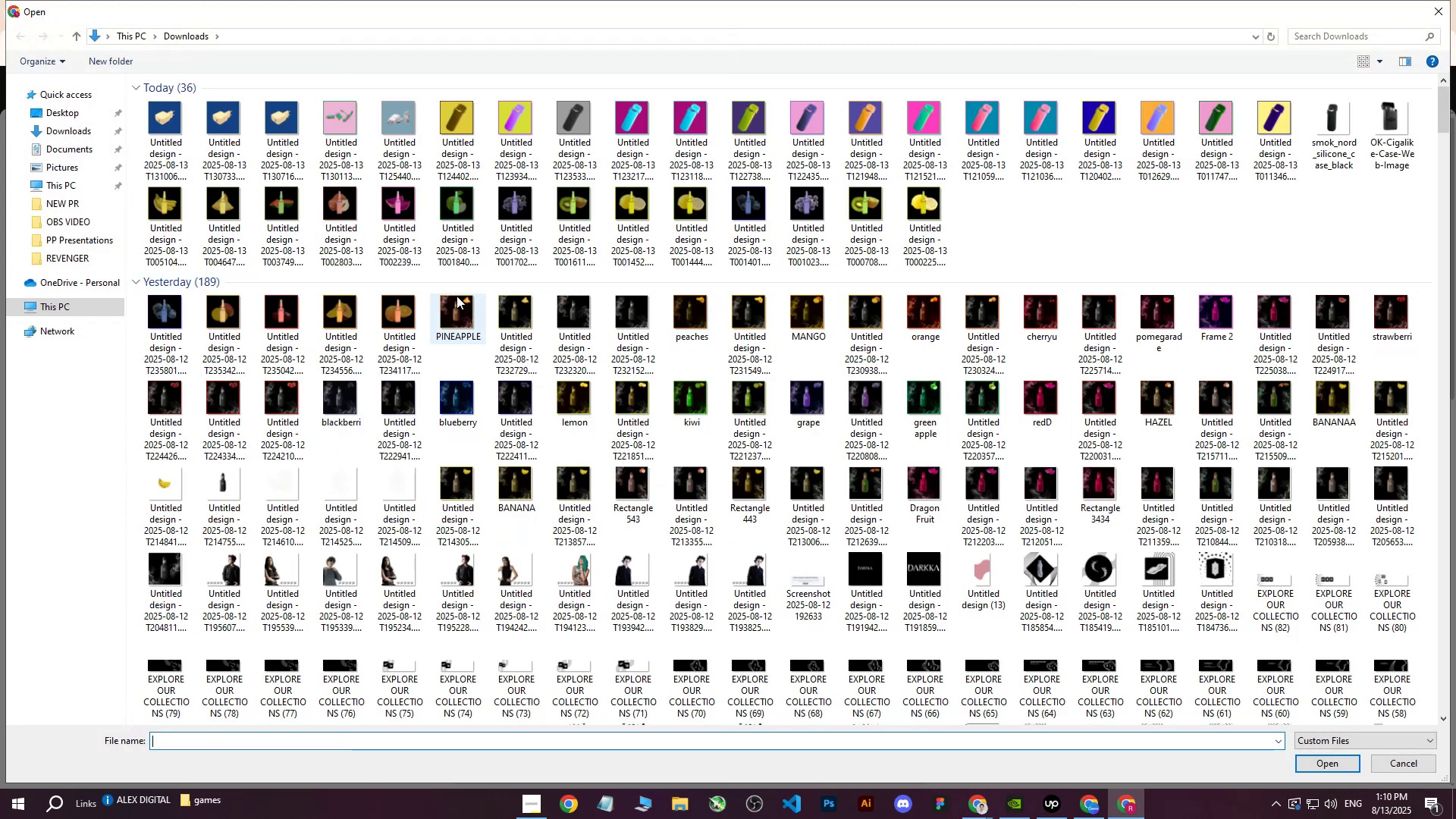 
wait(5.73)
 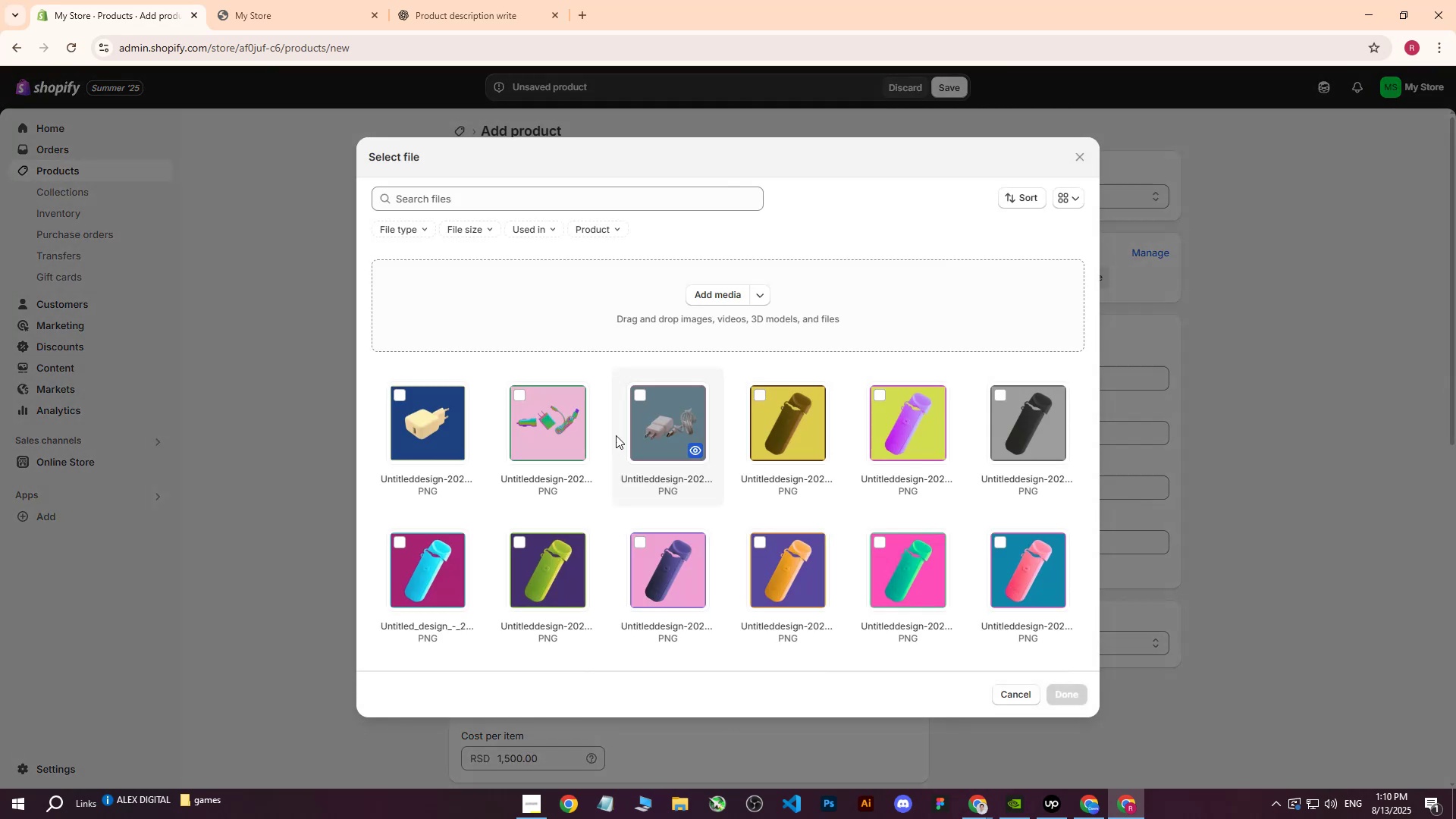 
left_click([162, 123])
 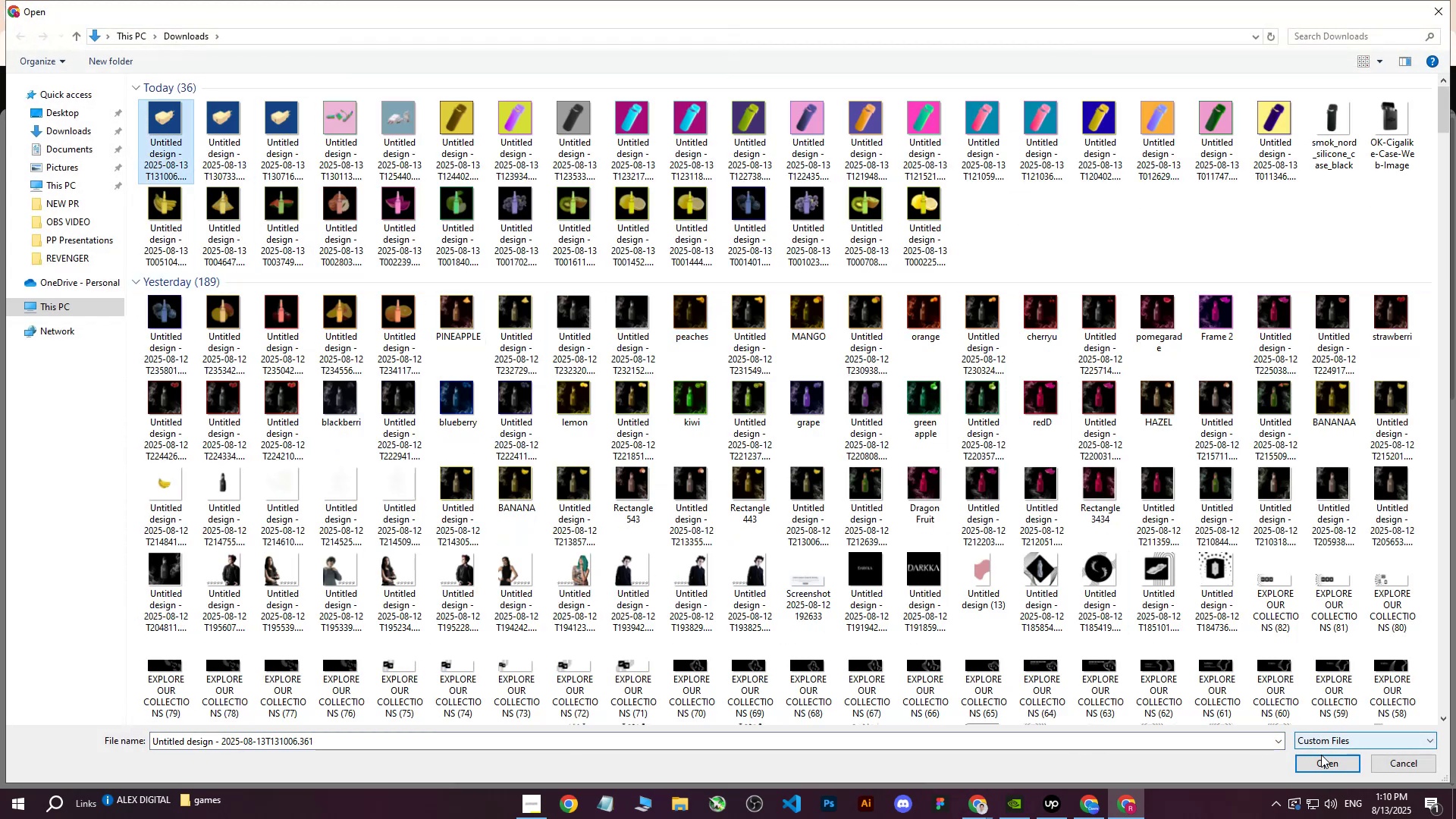 
left_click([1320, 762])
 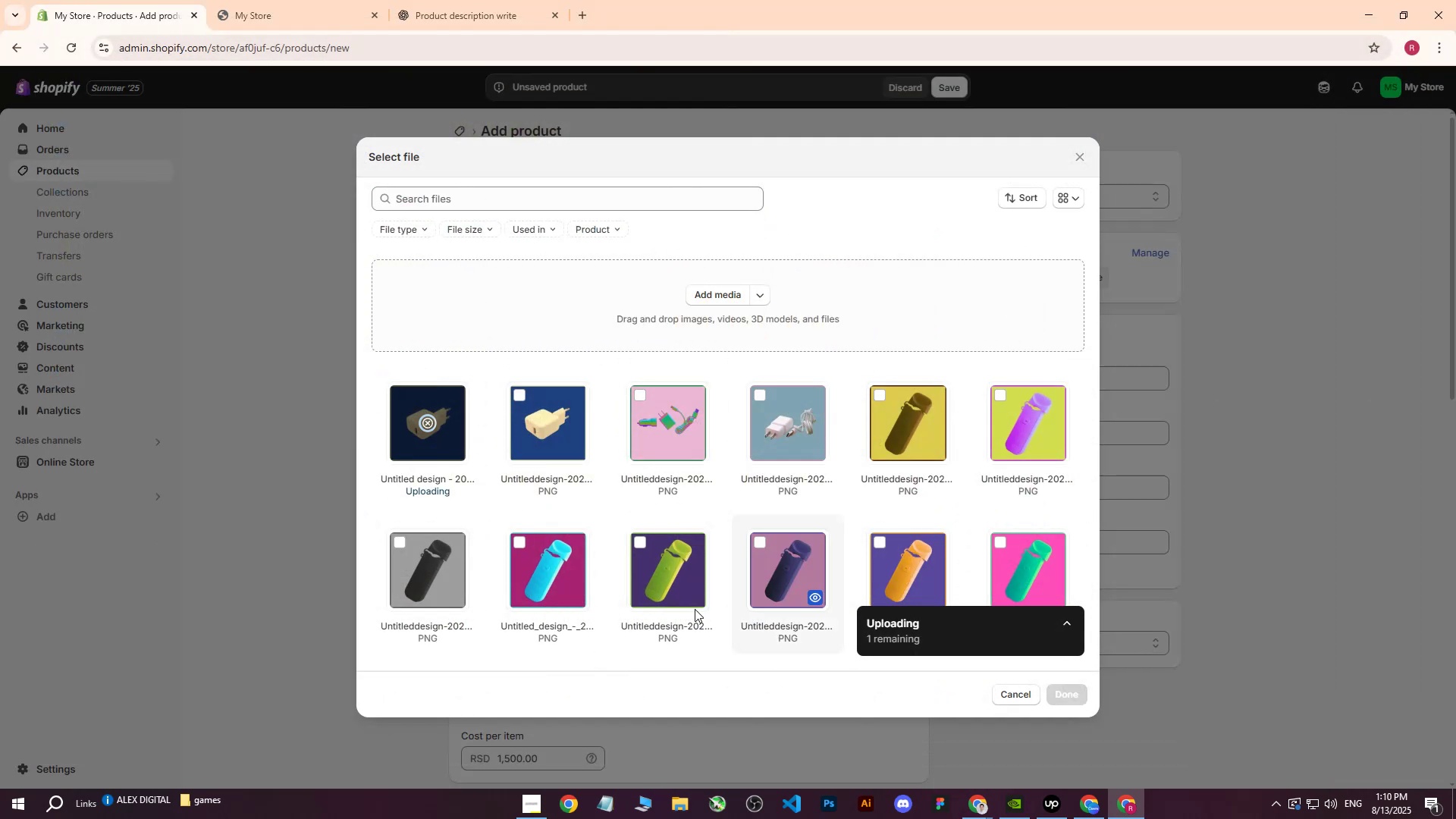 
mouse_move([528, 559])
 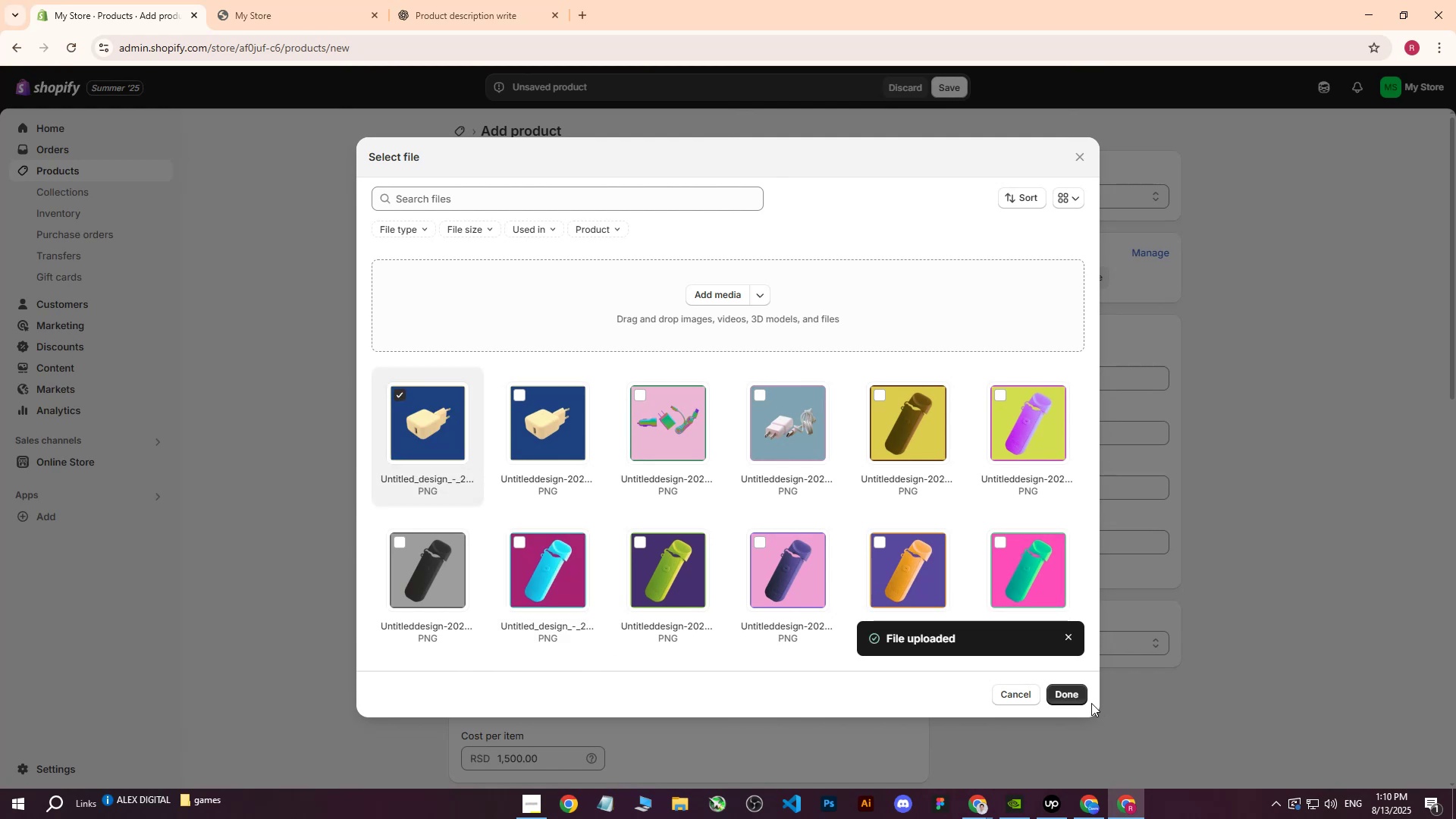 
left_click([1067, 690])
 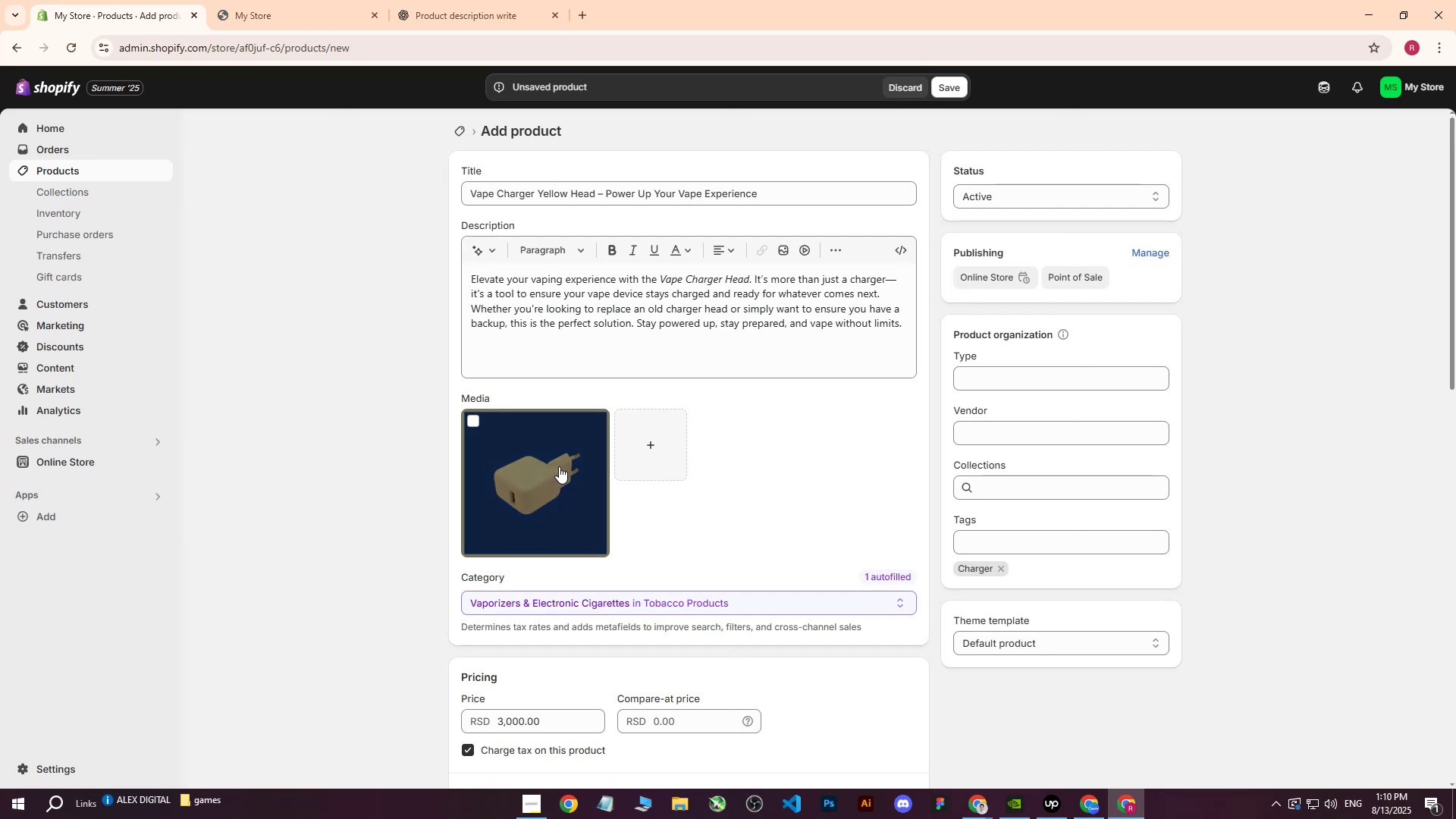 
wait(7.16)
 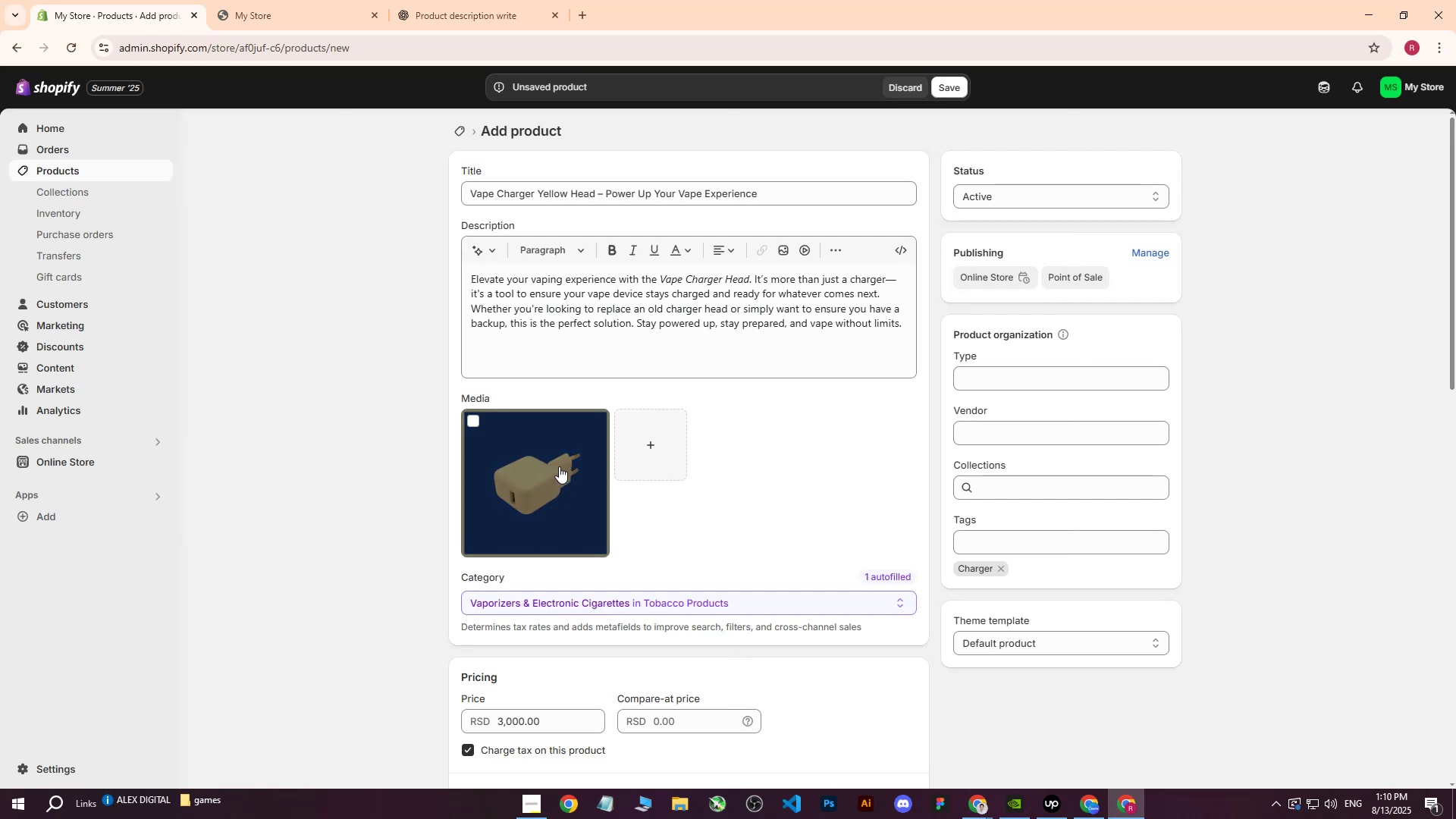 
left_click_drag(start_coordinate=[786, 198], to_coordinate=[488, 193])
 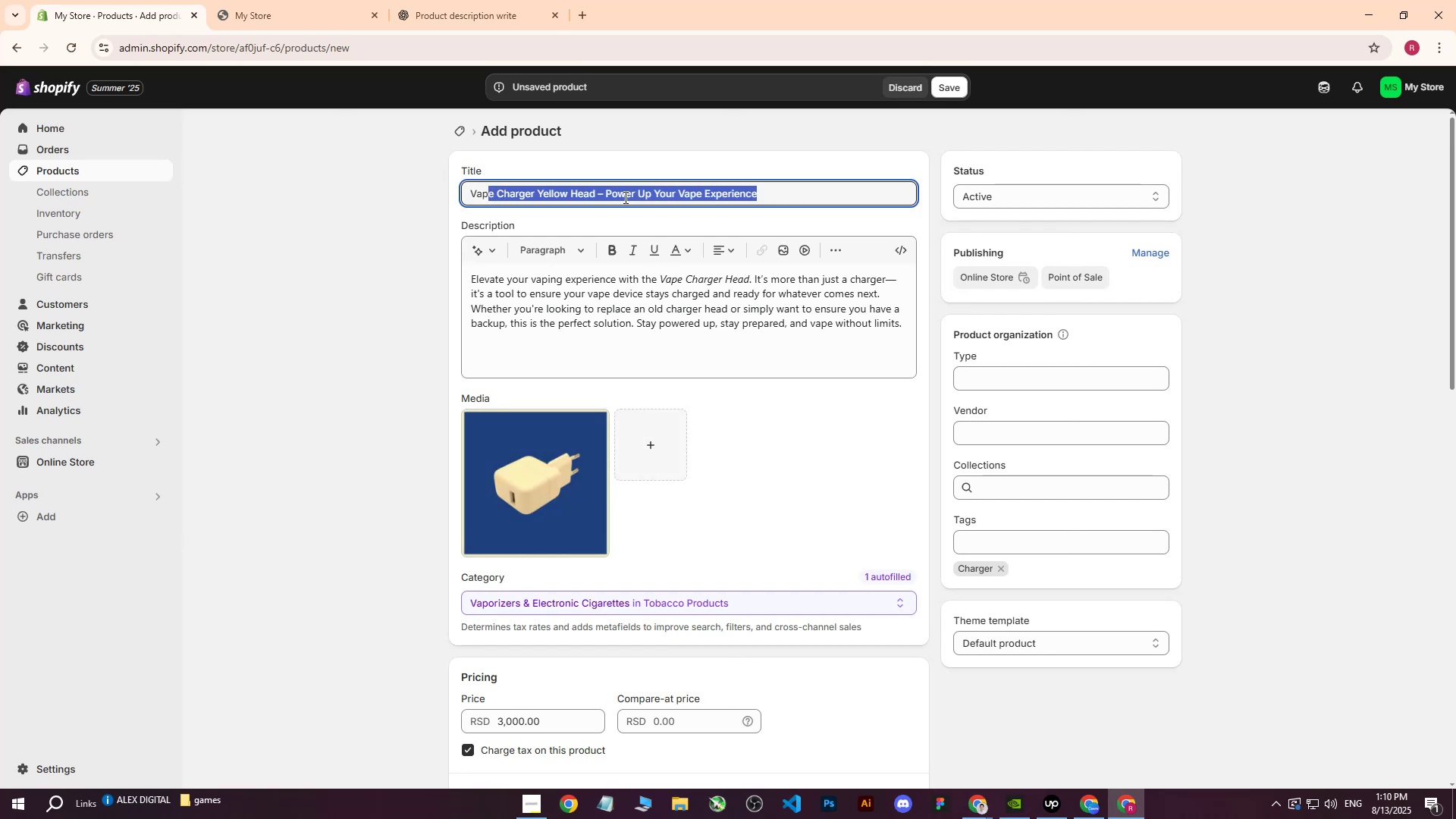 
double_click([600, 198])
 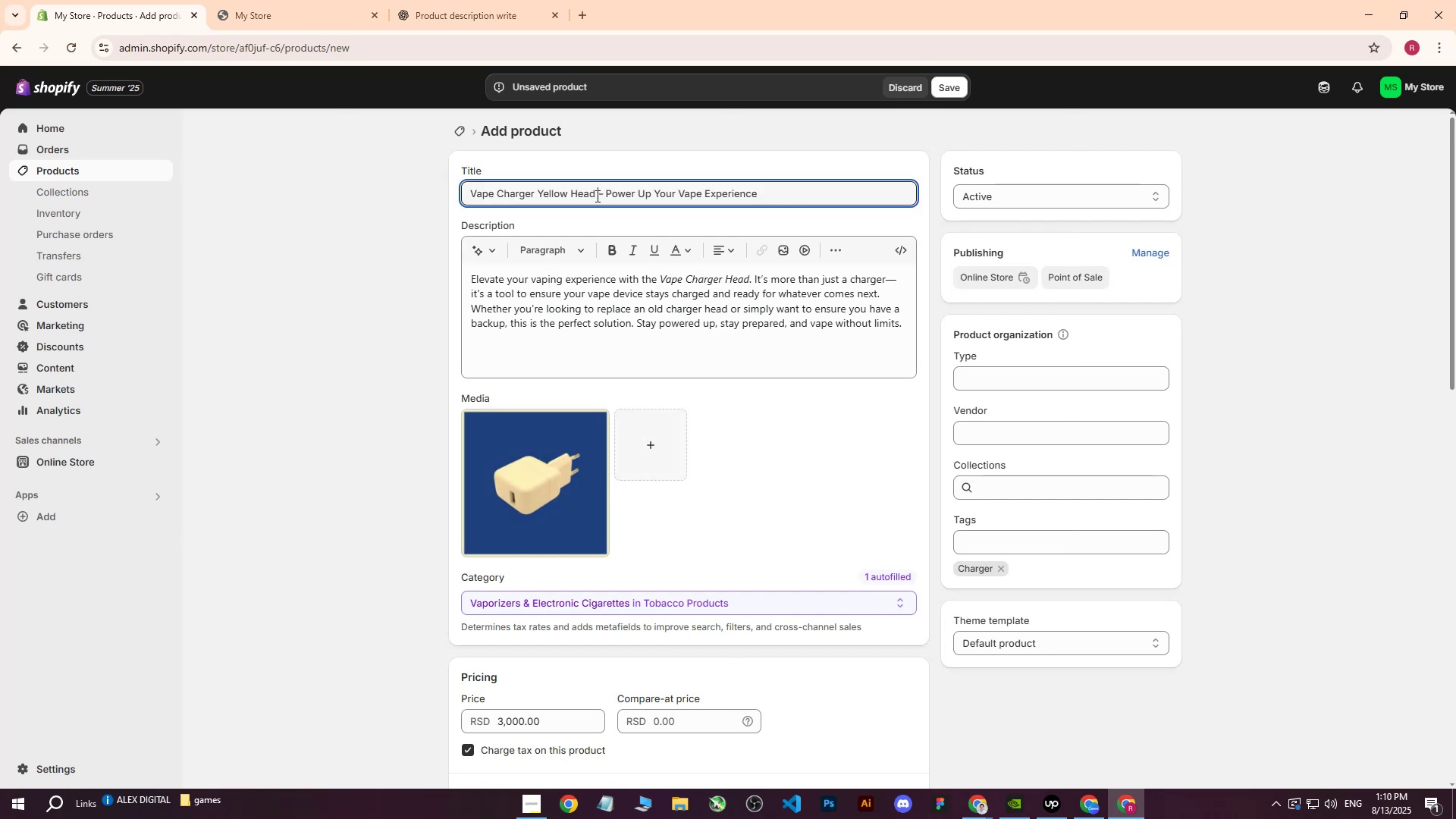 
left_click_drag(start_coordinate=[595, 195], to_coordinate=[458, 195])
 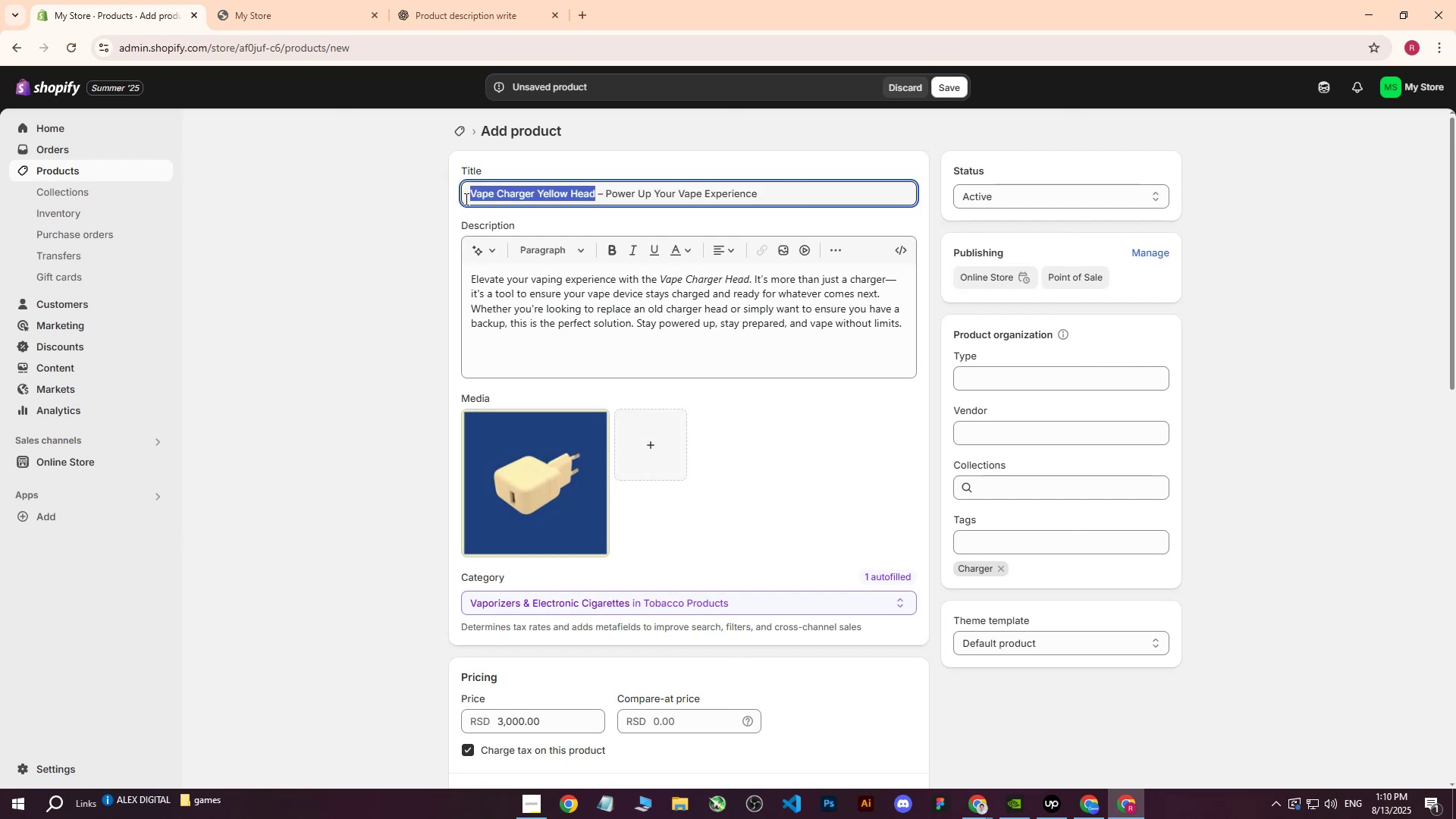 
key(Control+ControlLeft)
 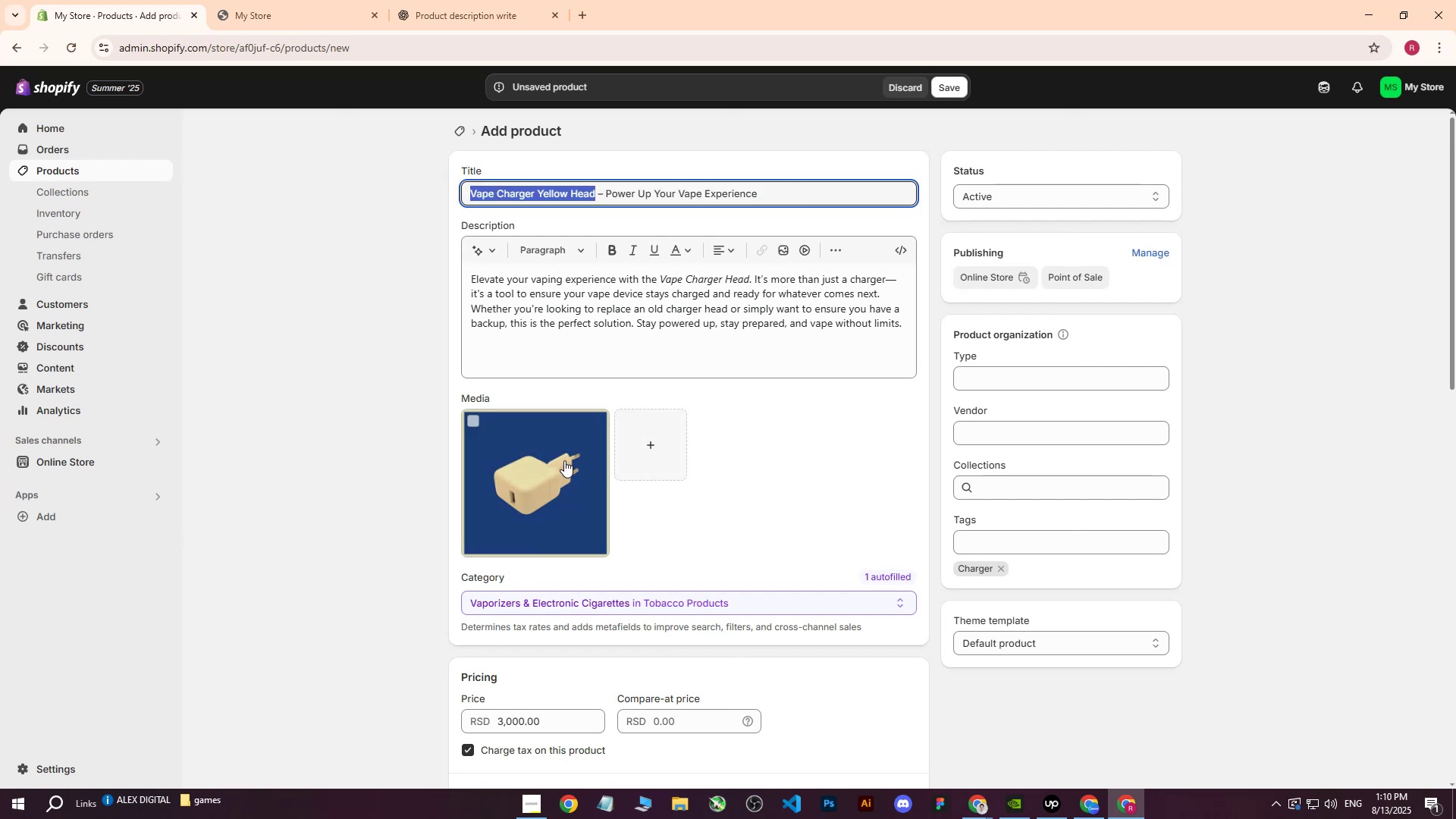 
key(Control+C)
 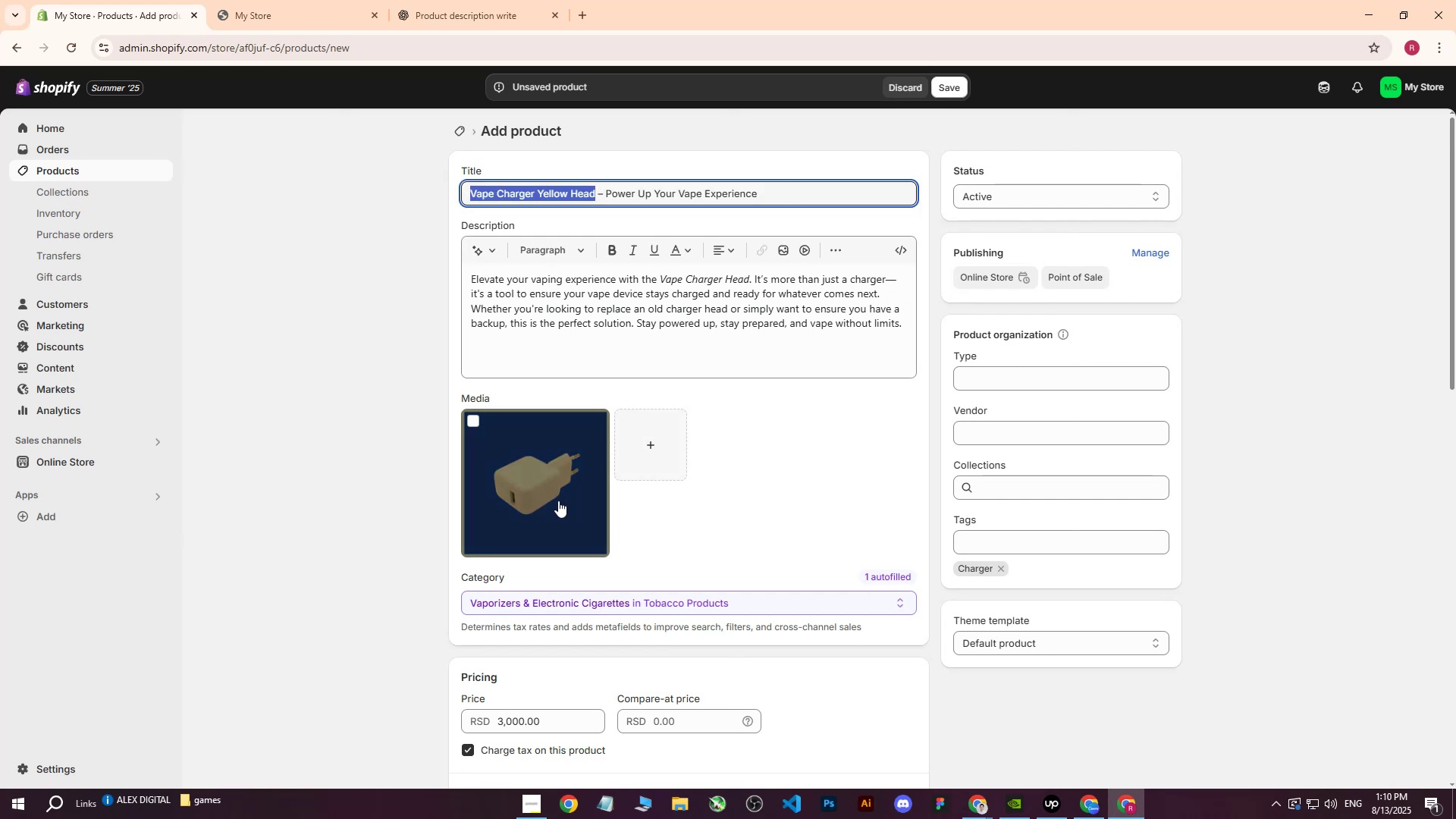 
left_click([558, 500])
 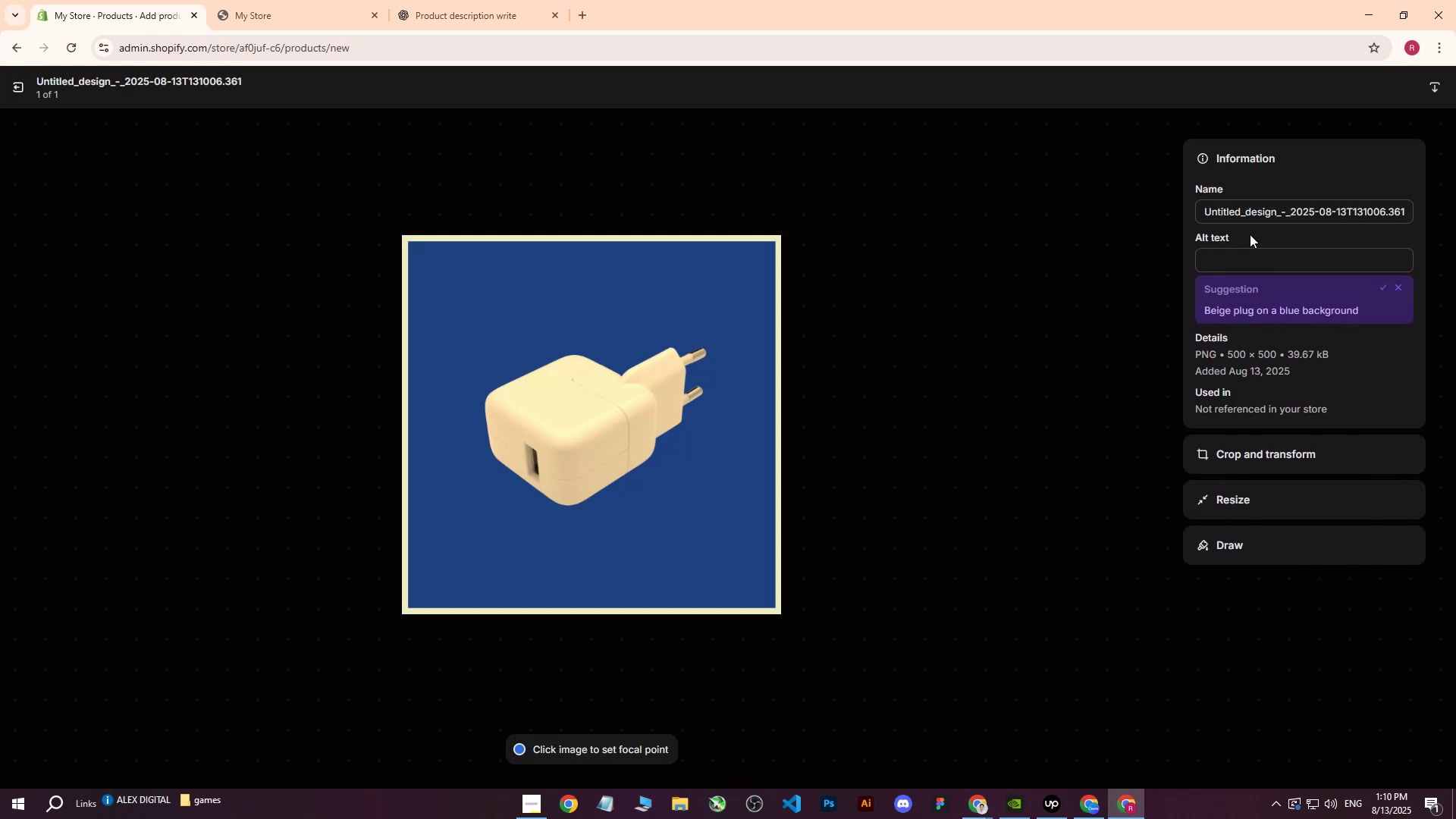 
key(Control+ControlLeft)
 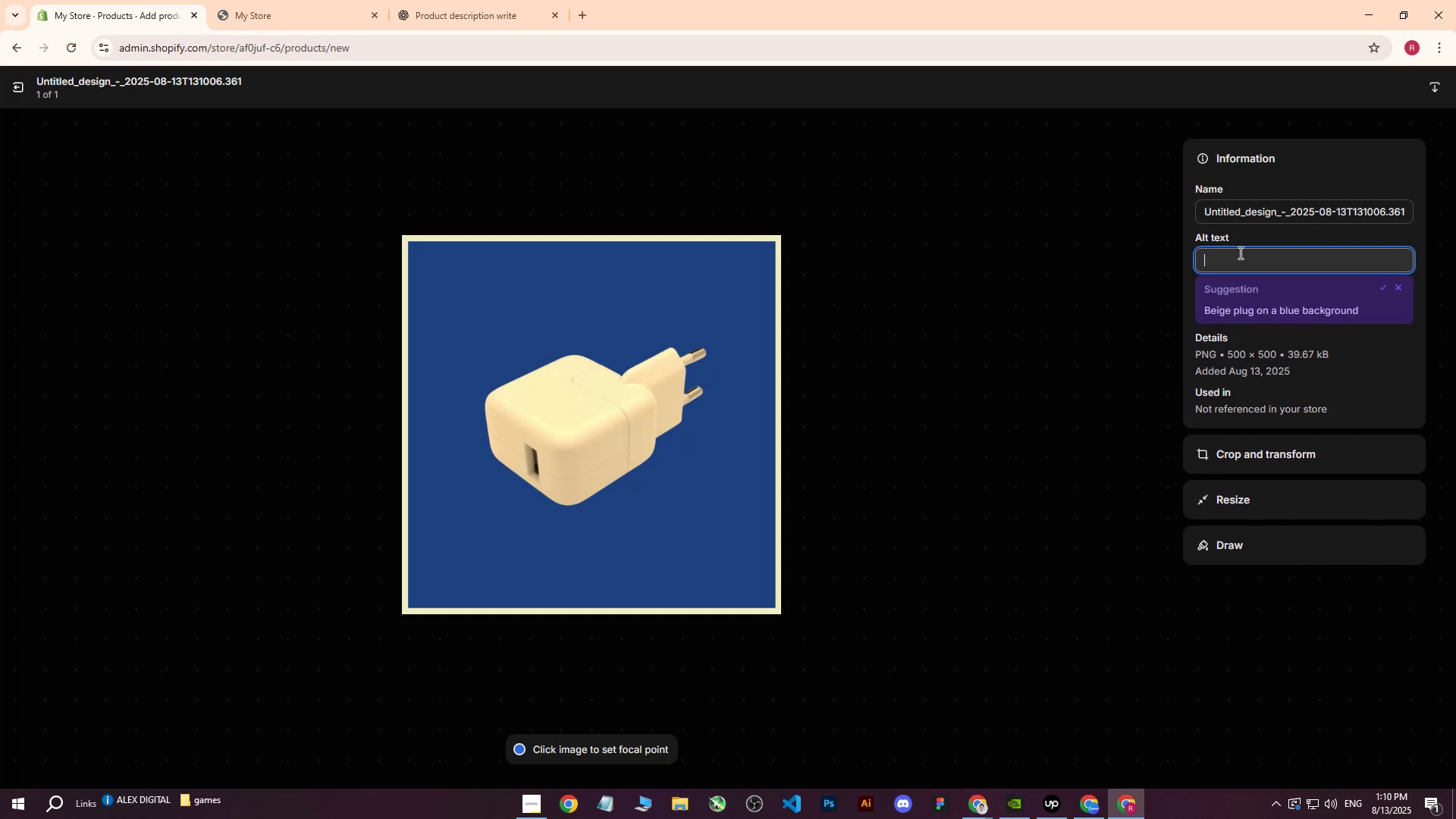 
key(Control+V)
 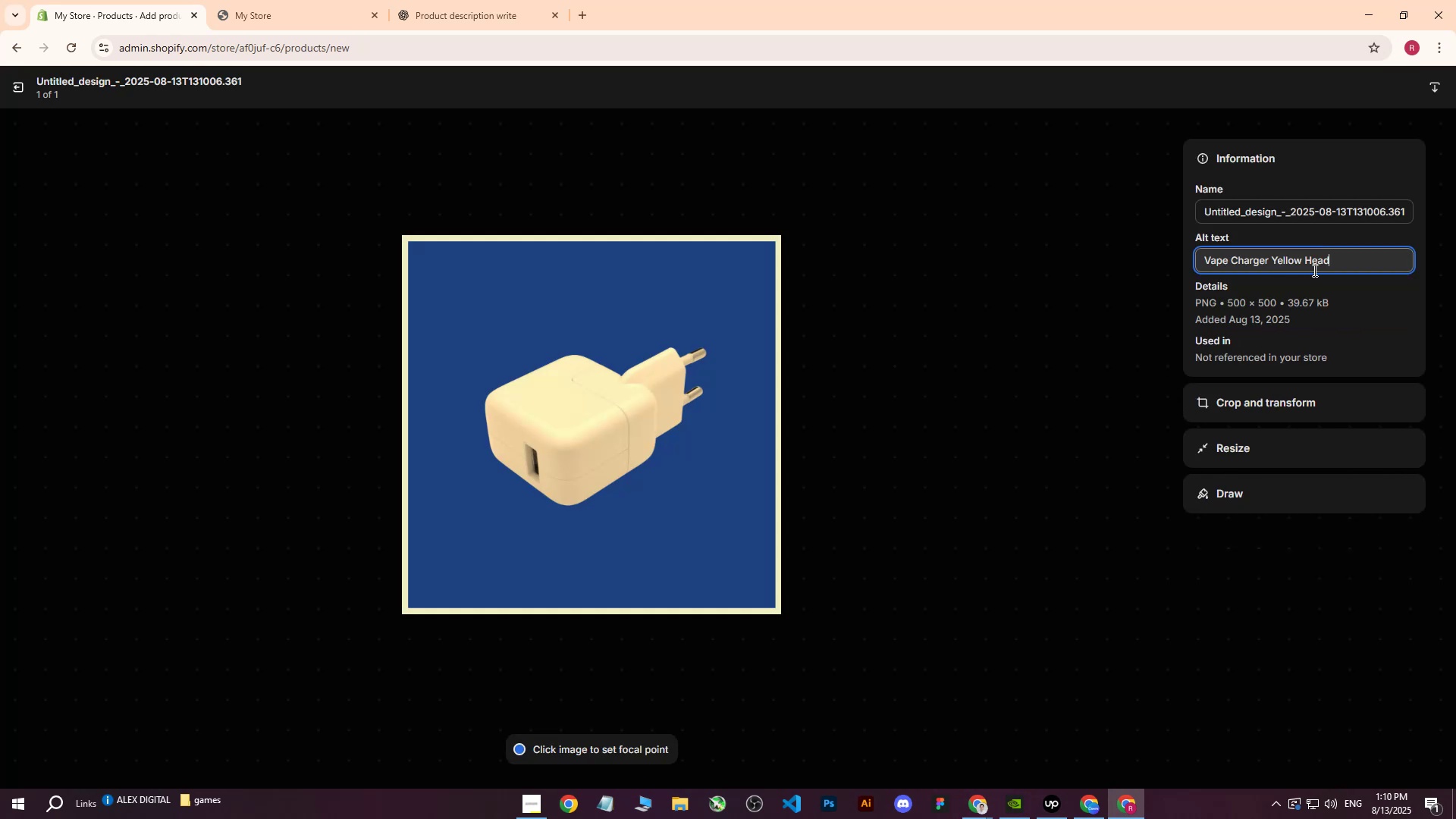 
key(Space)
 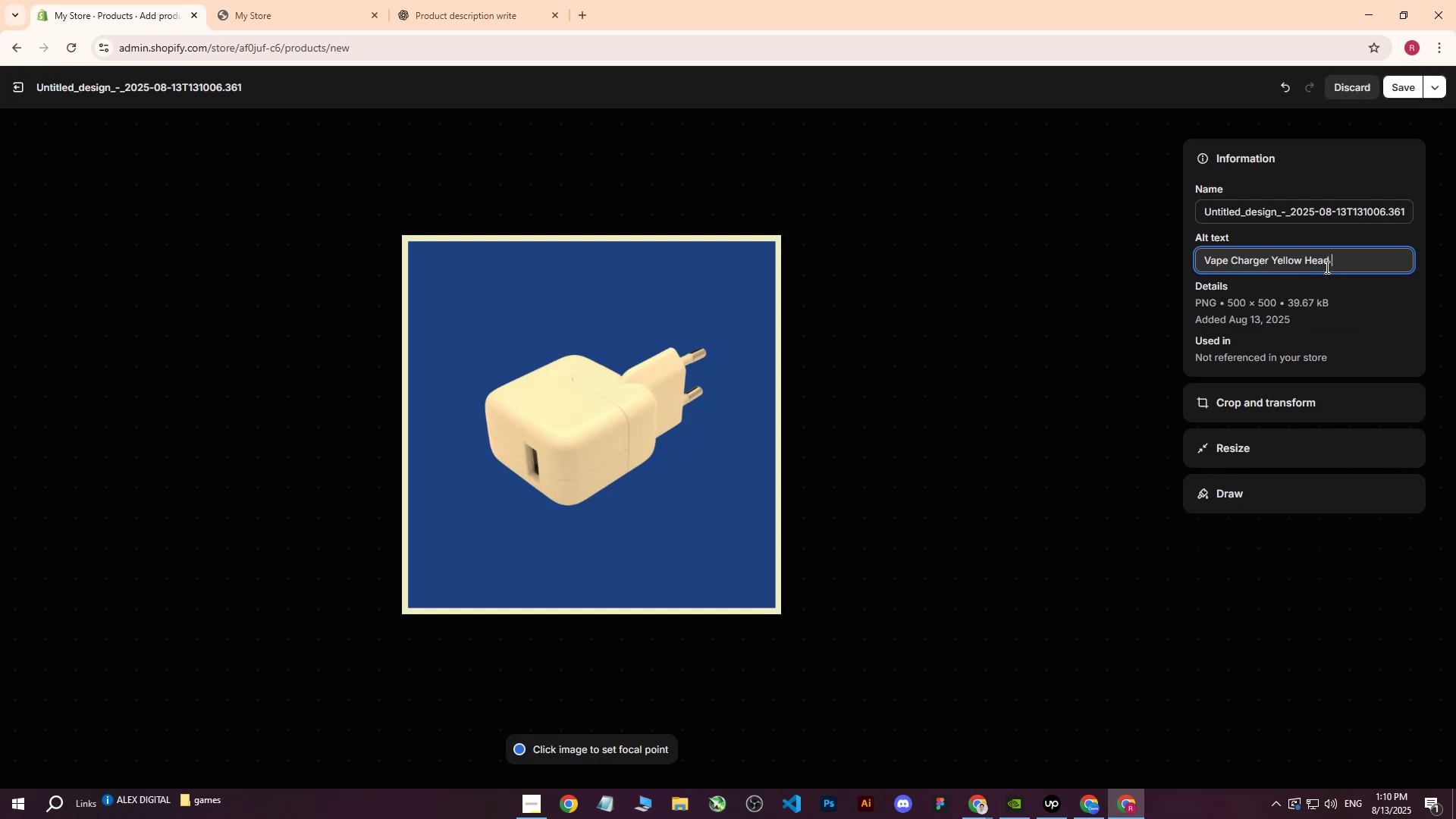 
wait(11.44)
 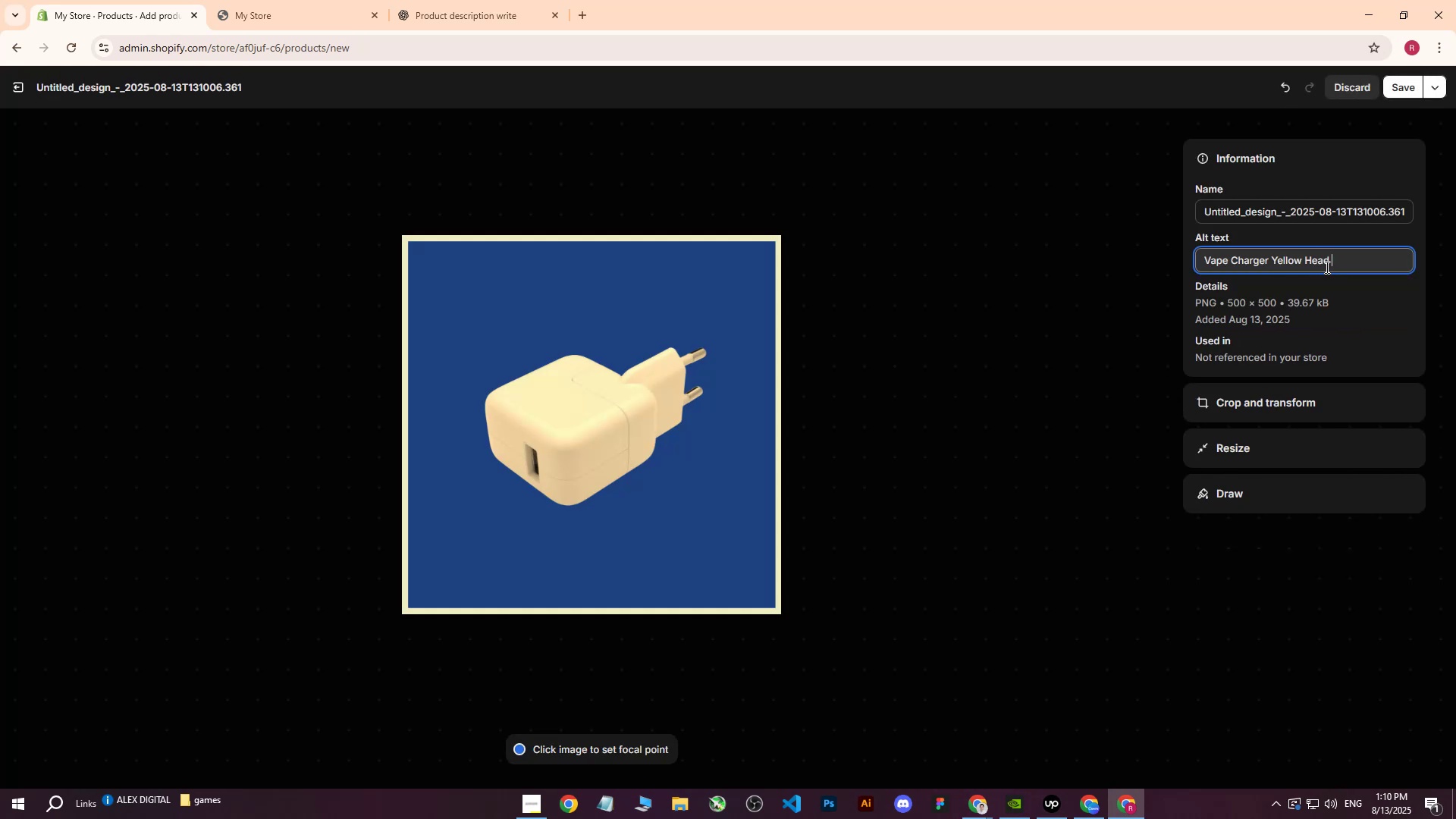 
type(on blue background.)
 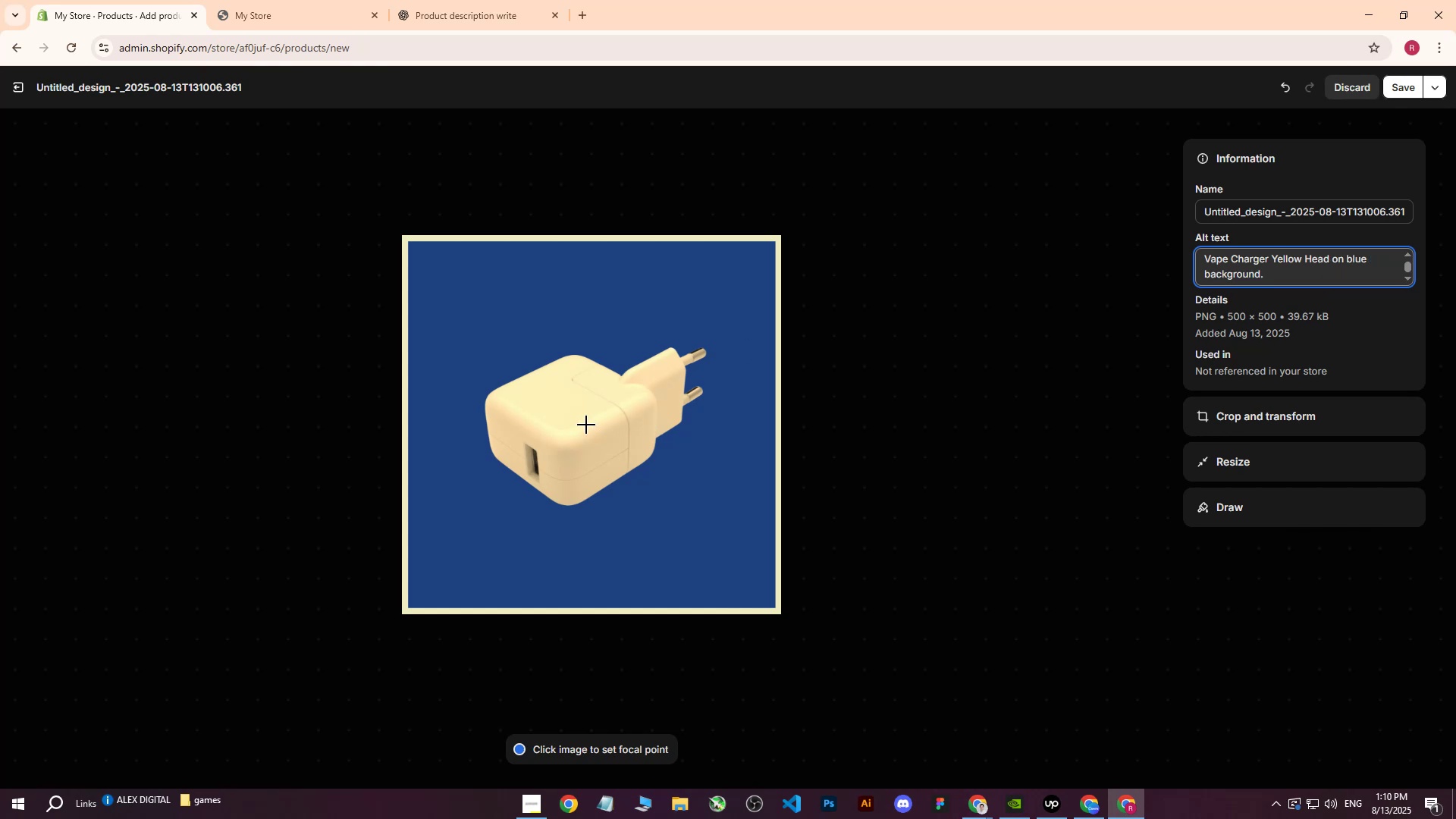 
left_click([587, 419])
 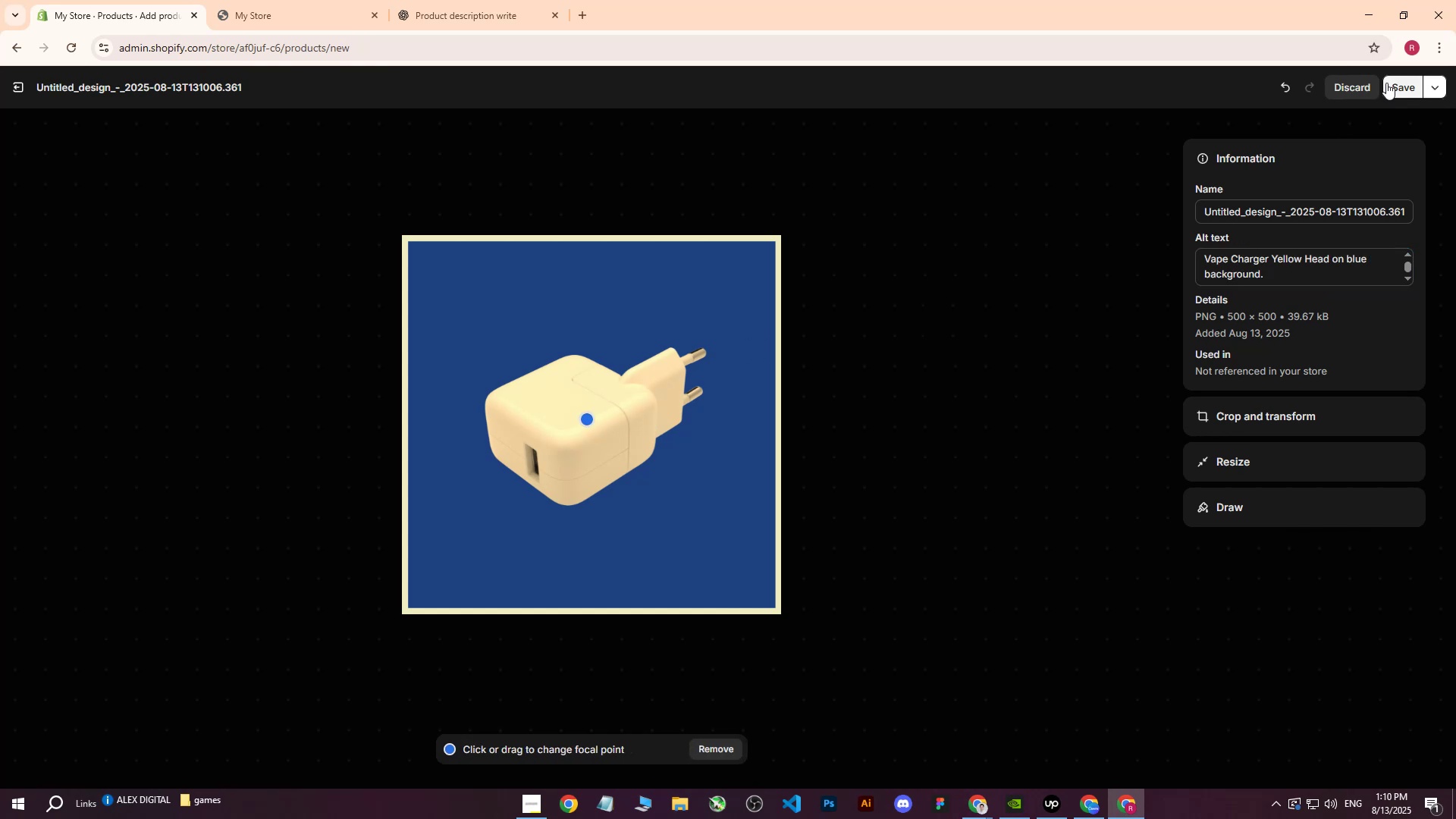 
left_click([1389, 82])
 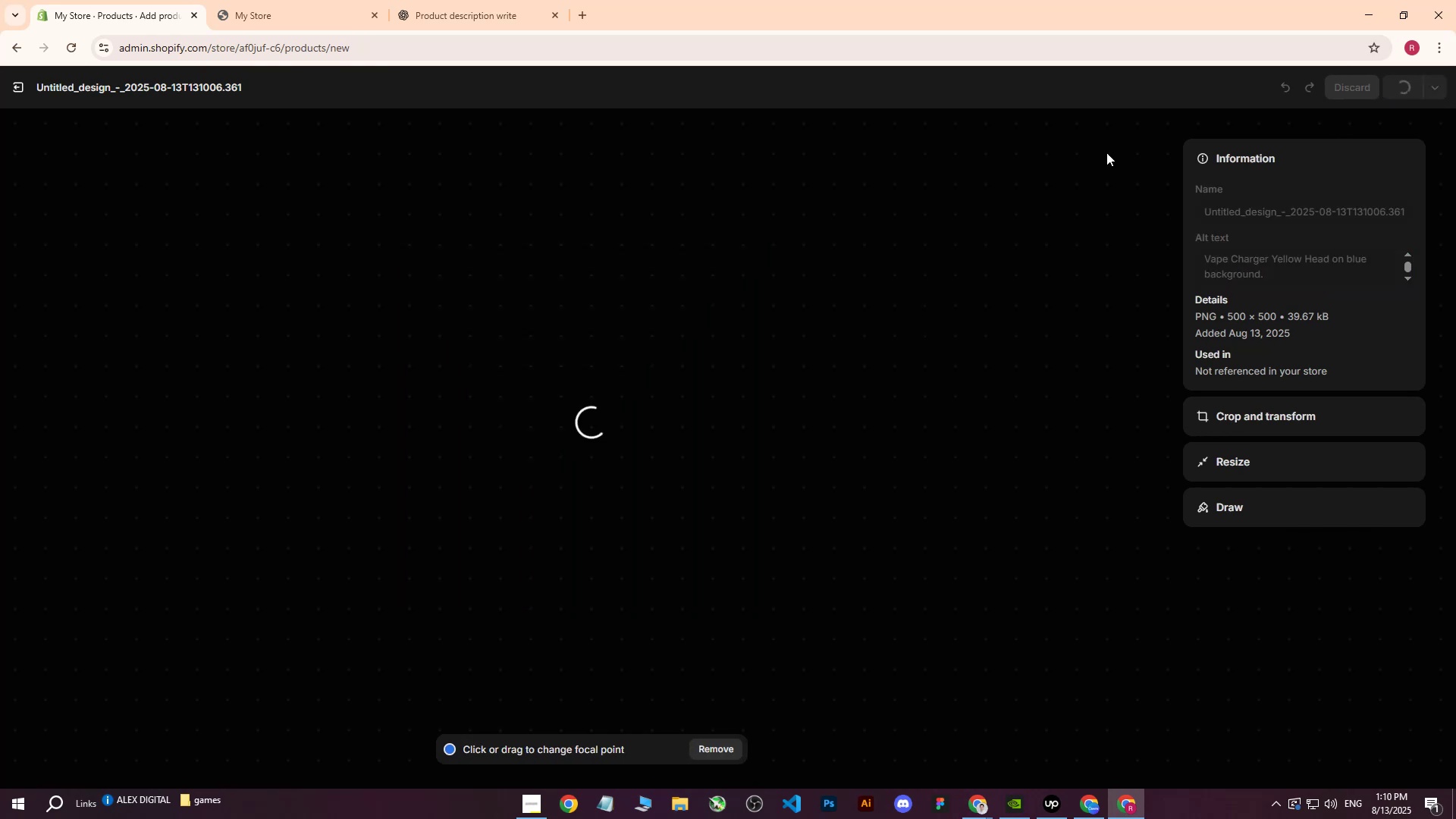 
mouse_move([863, 209])
 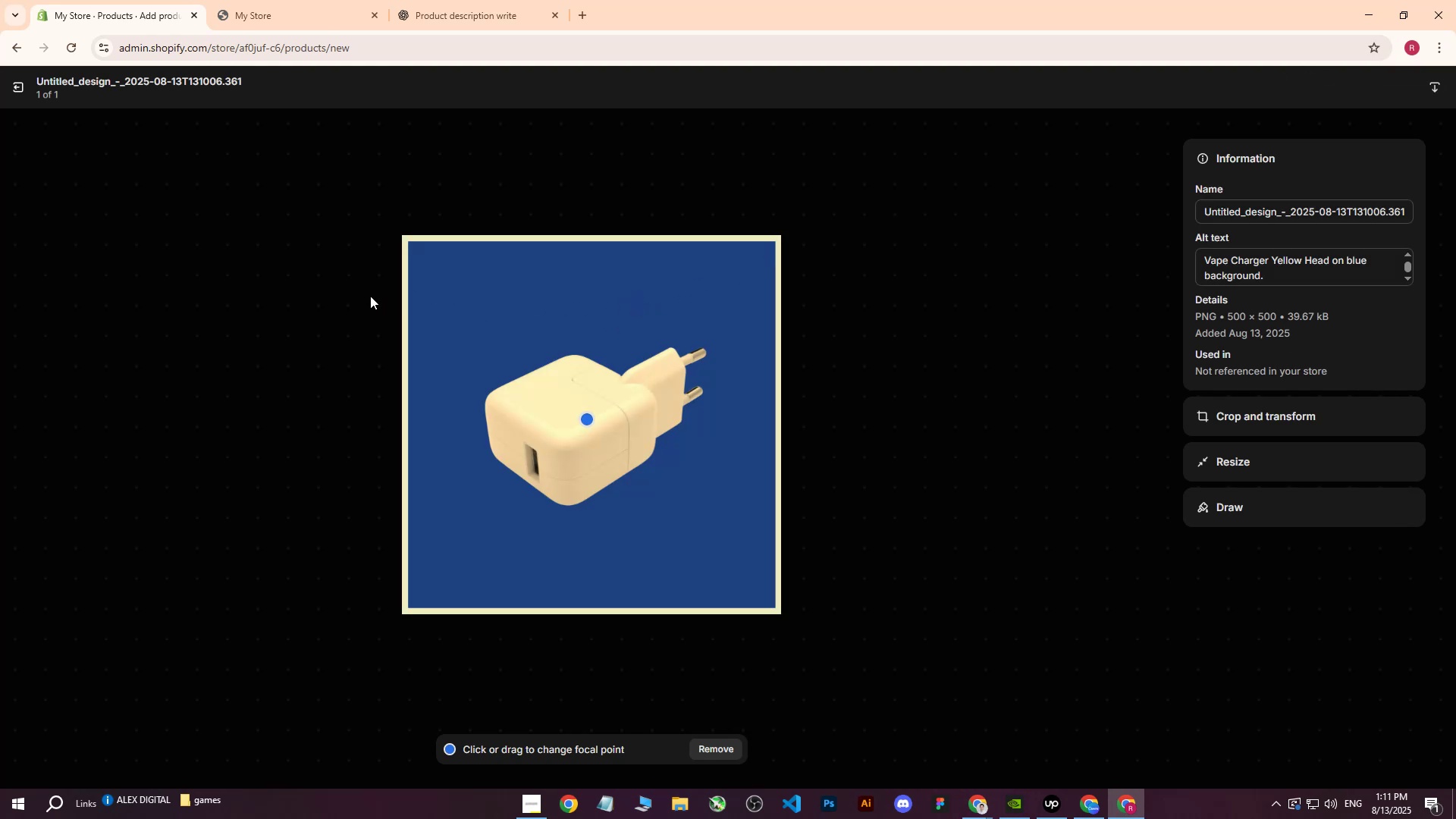 
left_click([17, 90])
 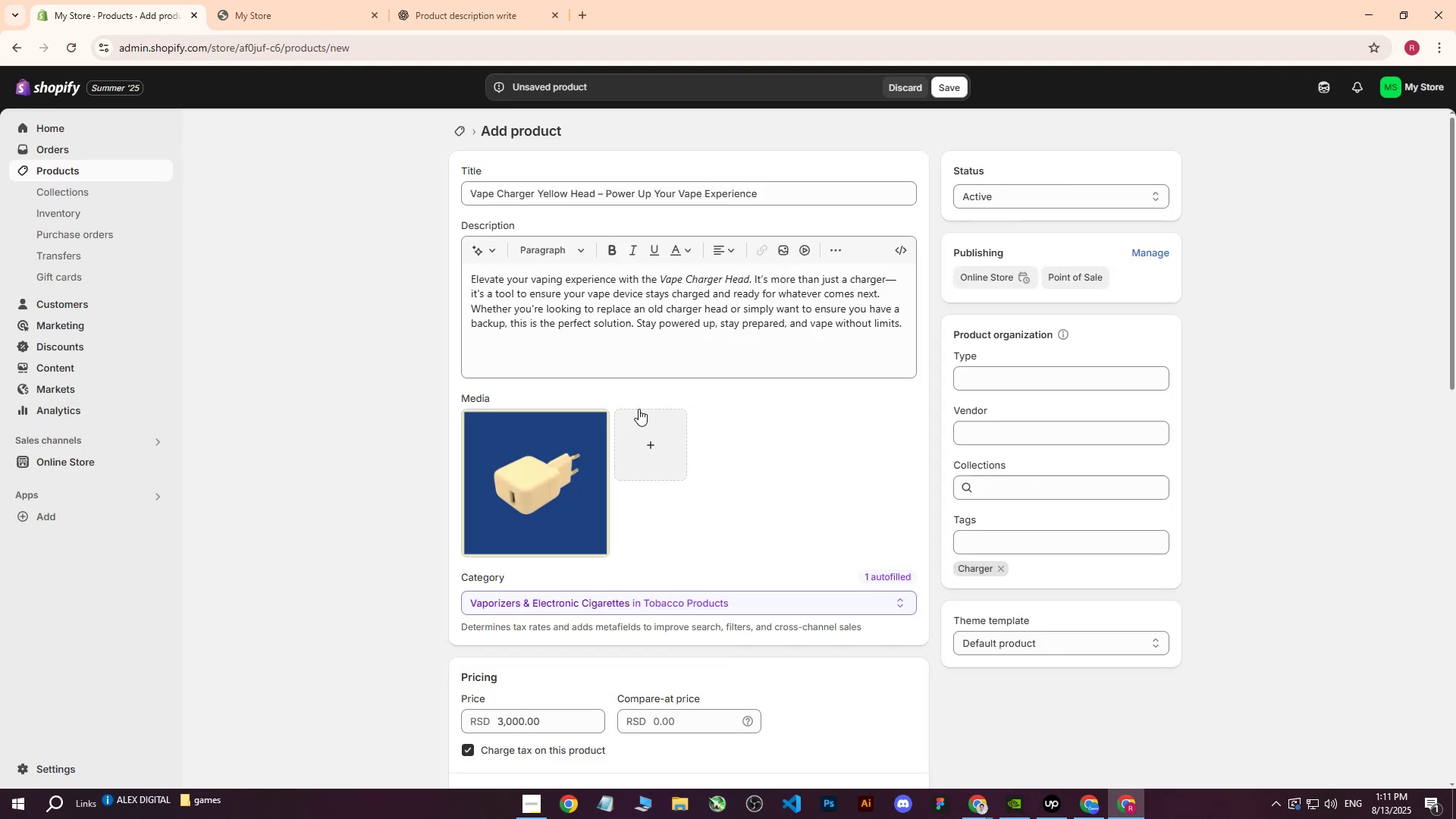 
scroll: coordinate [680, 453], scroll_direction: down, amount: 10.0
 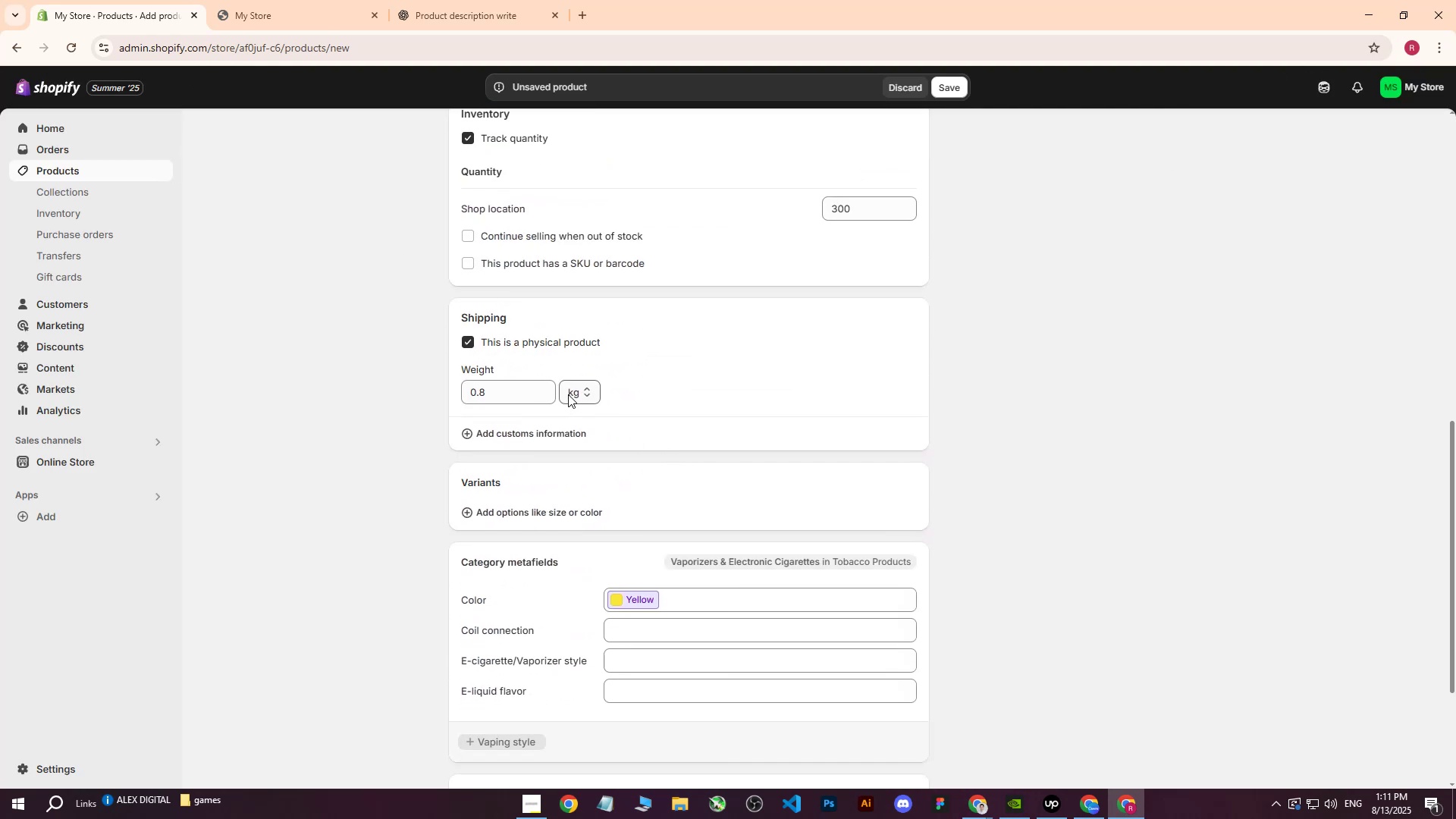 
scroll: coordinate [804, 449], scroll_direction: up, amount: 10.0
 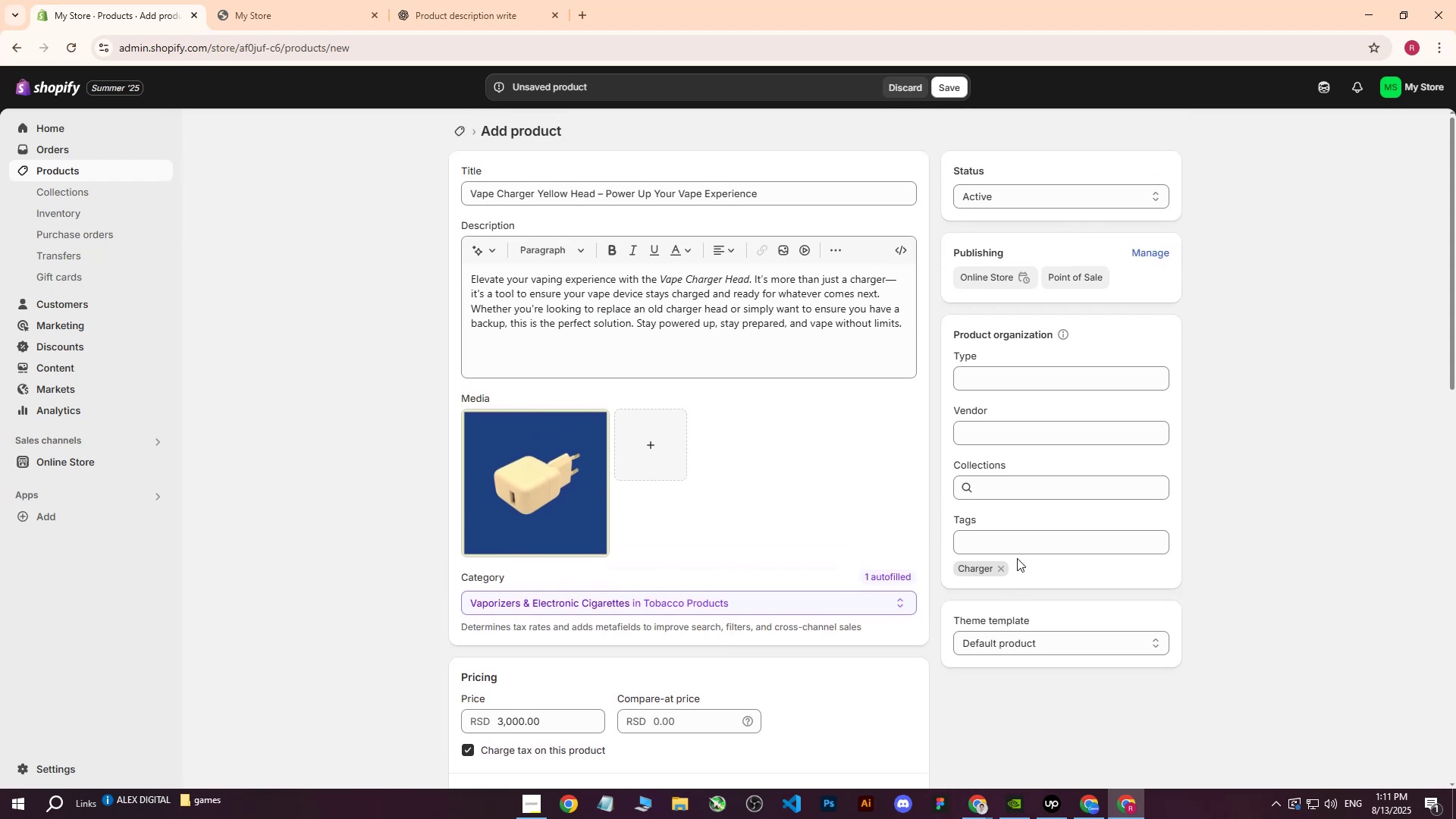 
left_click([1003, 543])
 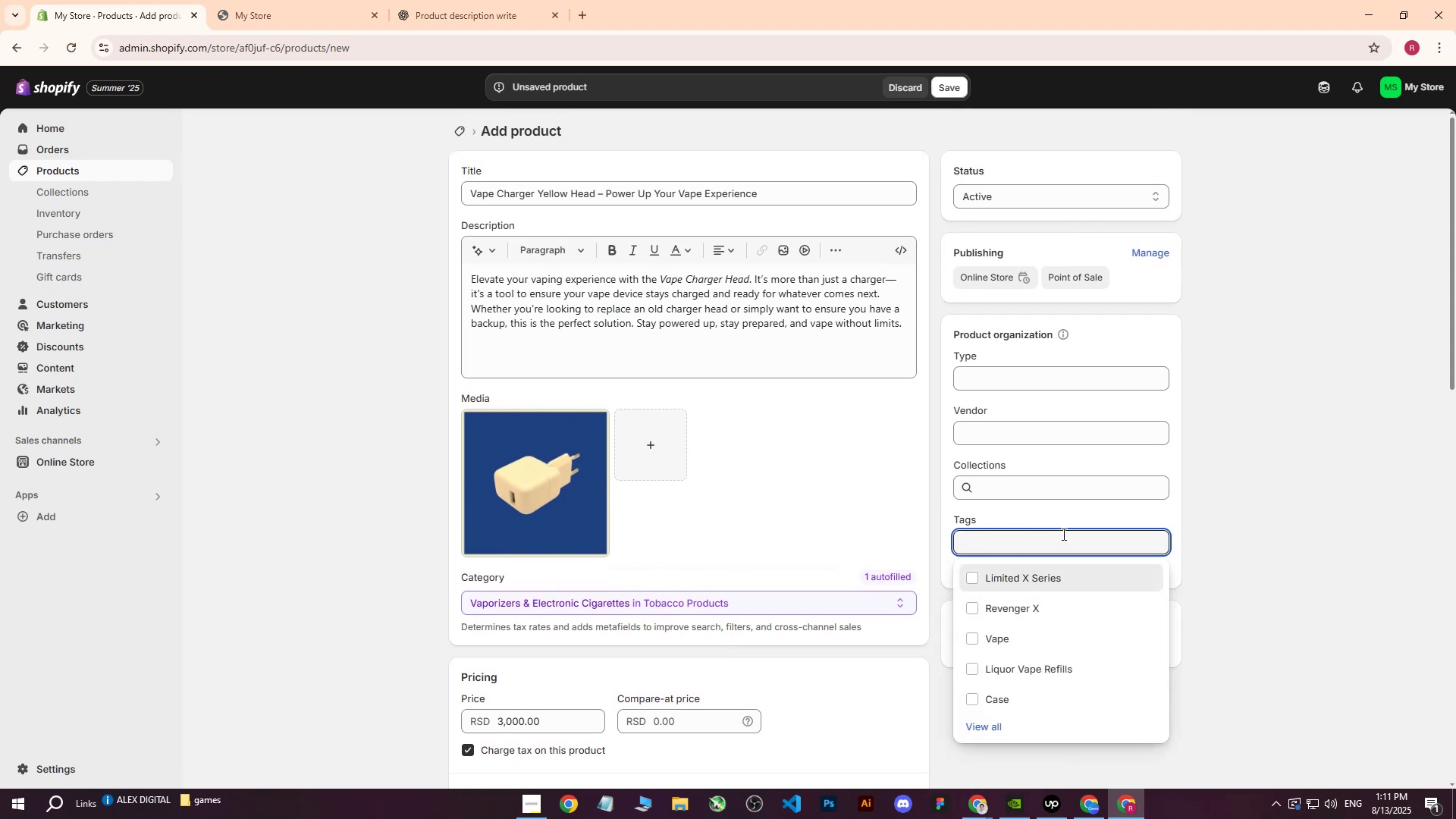 
double_click([1282, 465])
 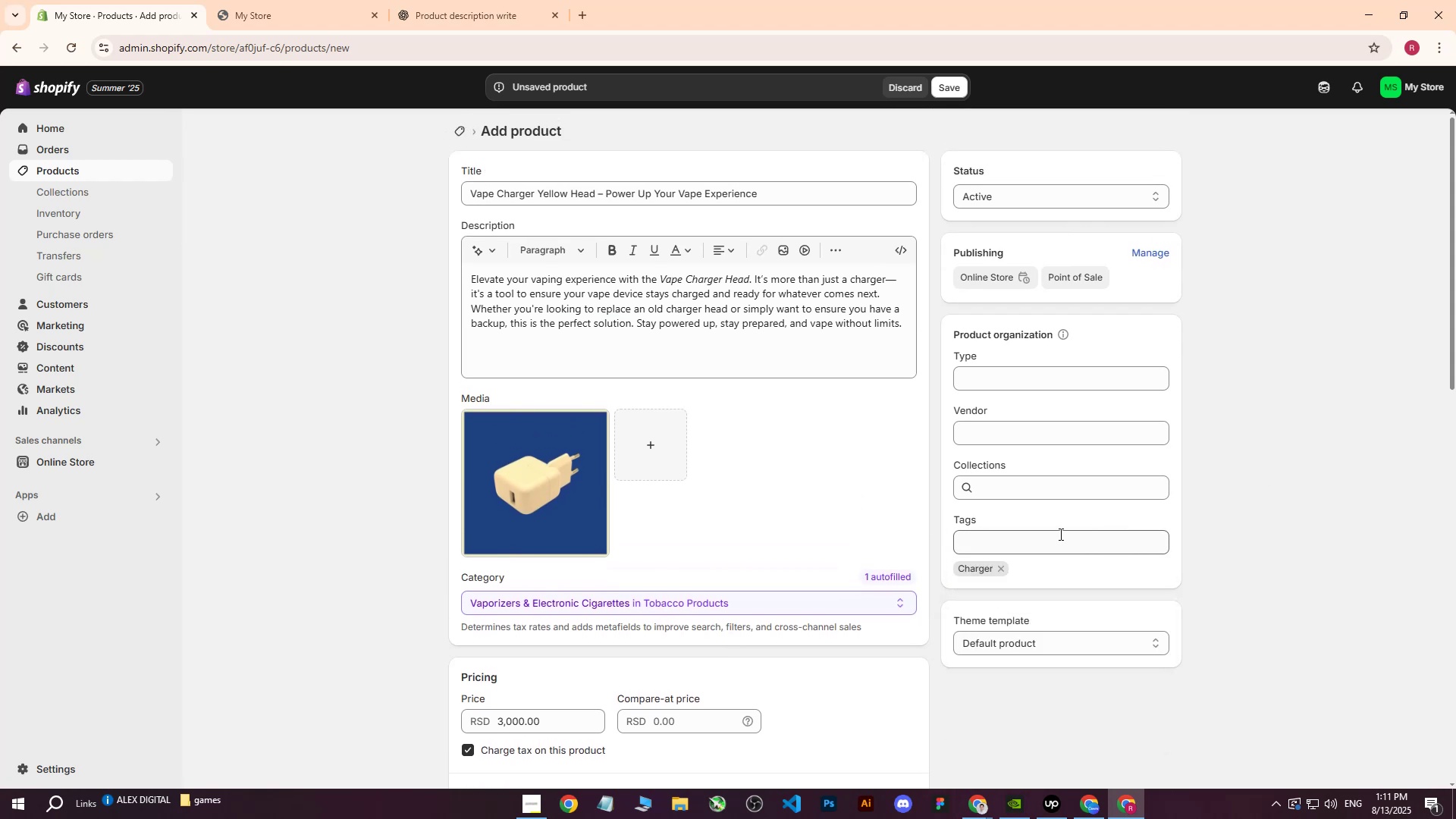 
left_click([1058, 534])
 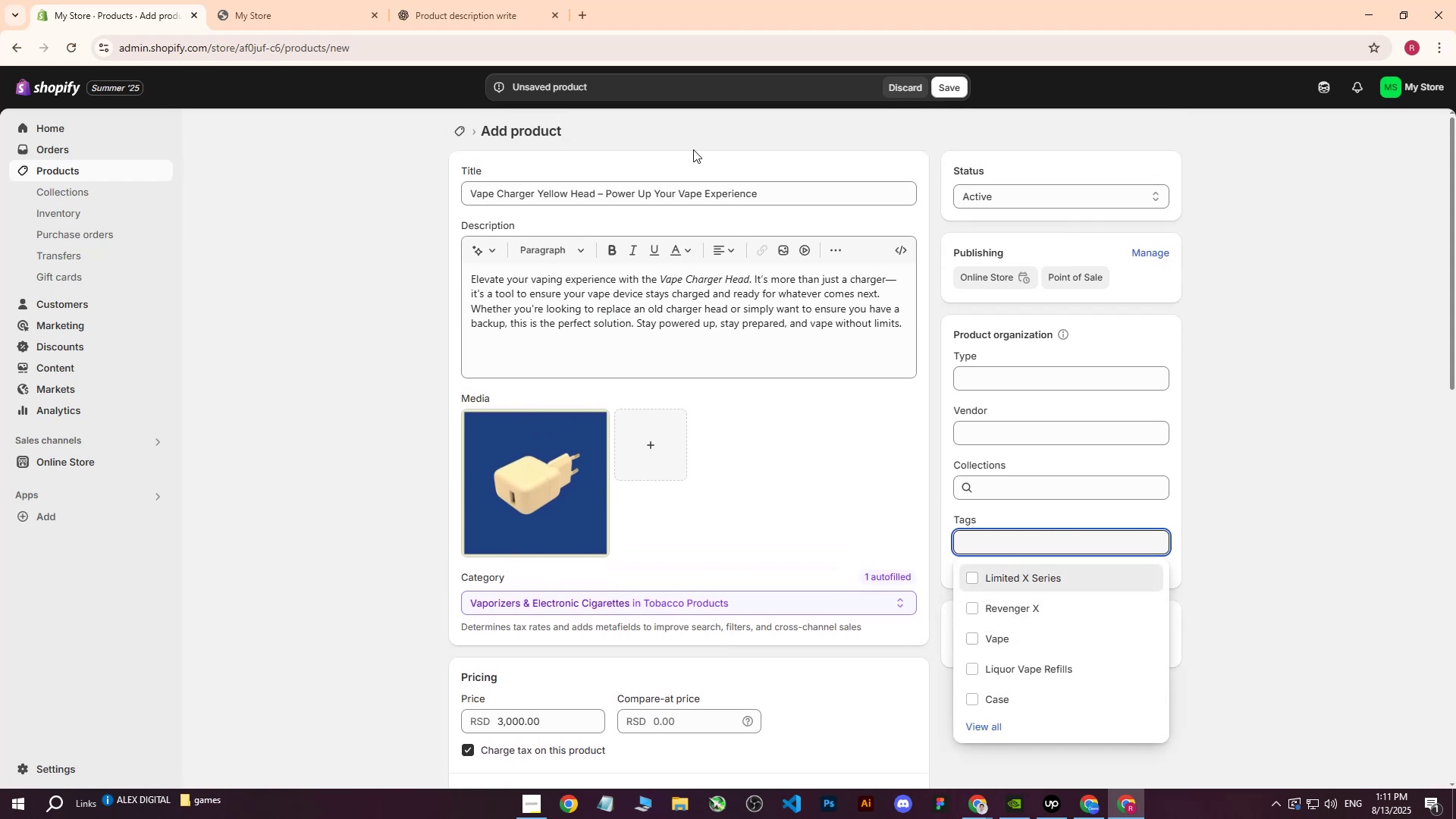 
left_click_drag(start_coordinate=[769, 193], to_coordinate=[346, 206])
 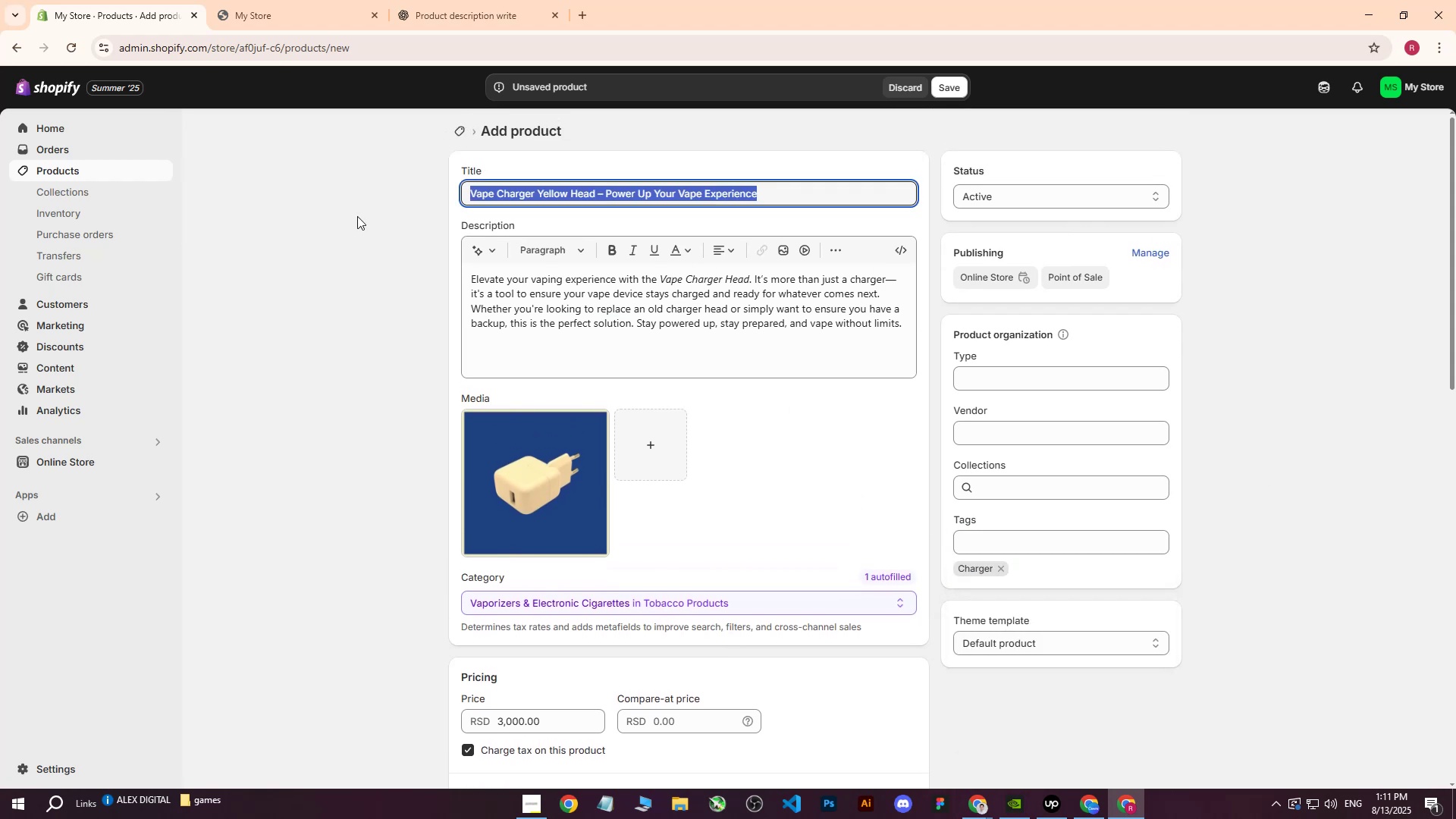 
key(Control+ControlLeft)
 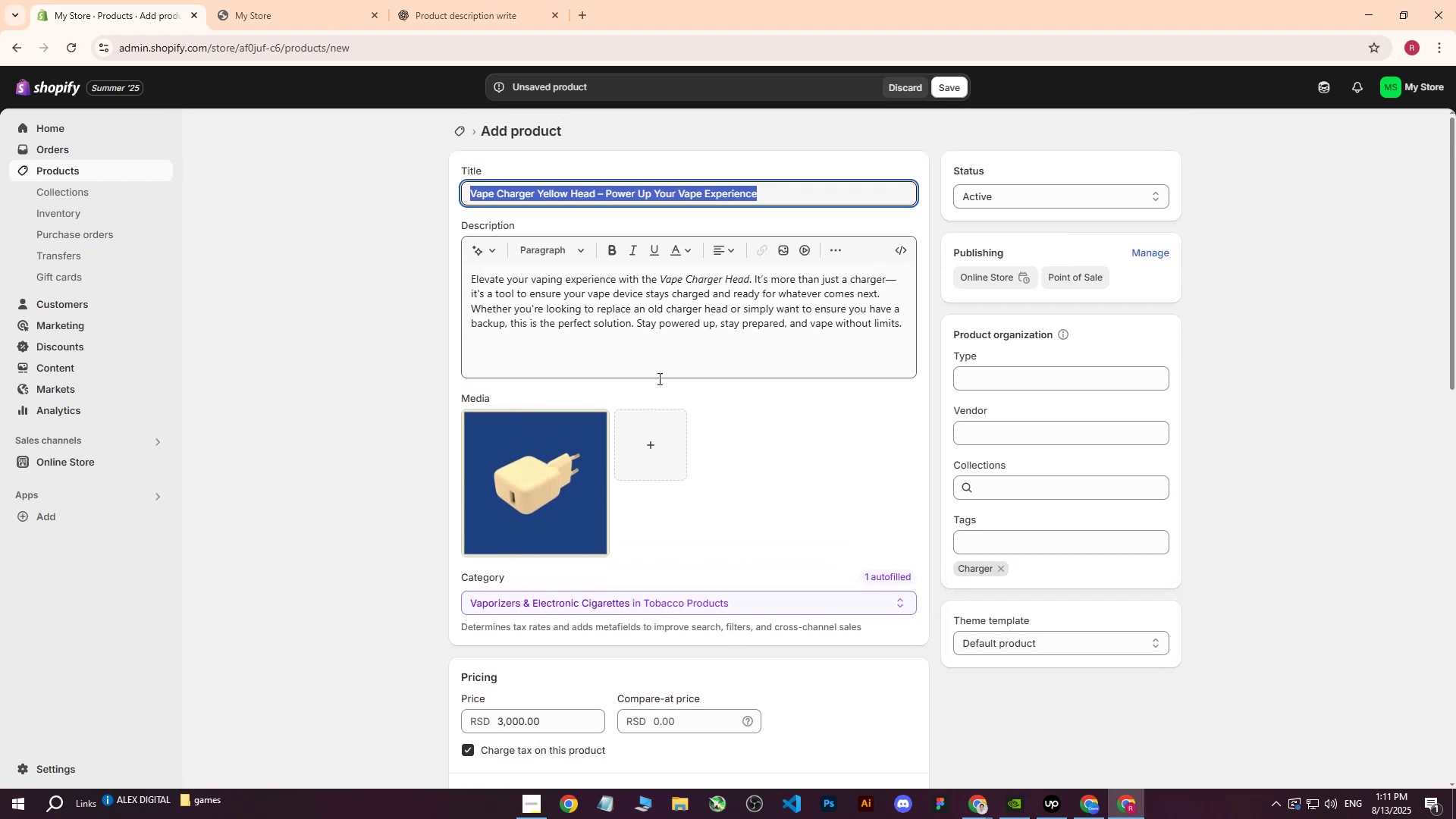 
key(Control+C)
 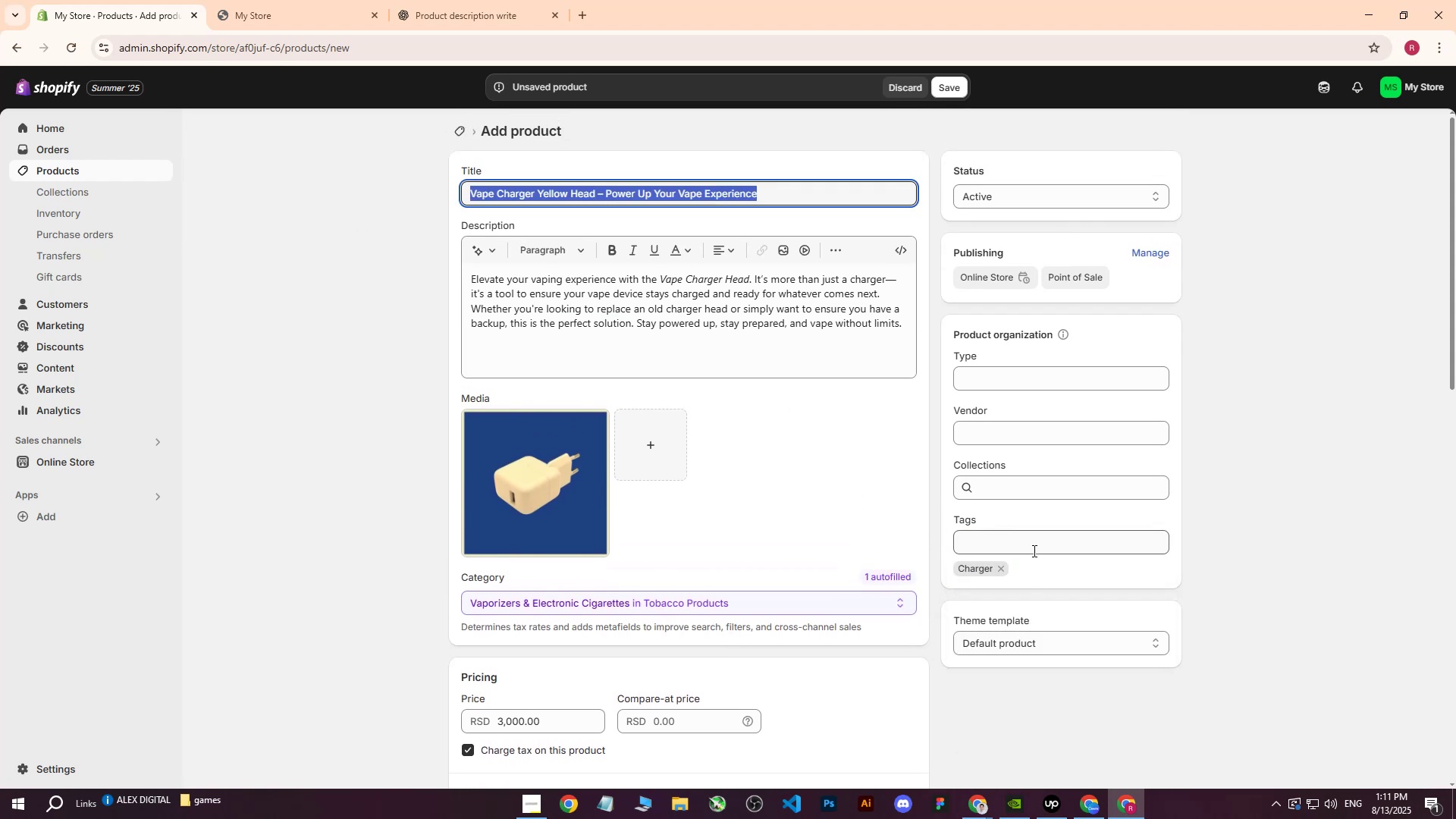 
left_click([1033, 545])
 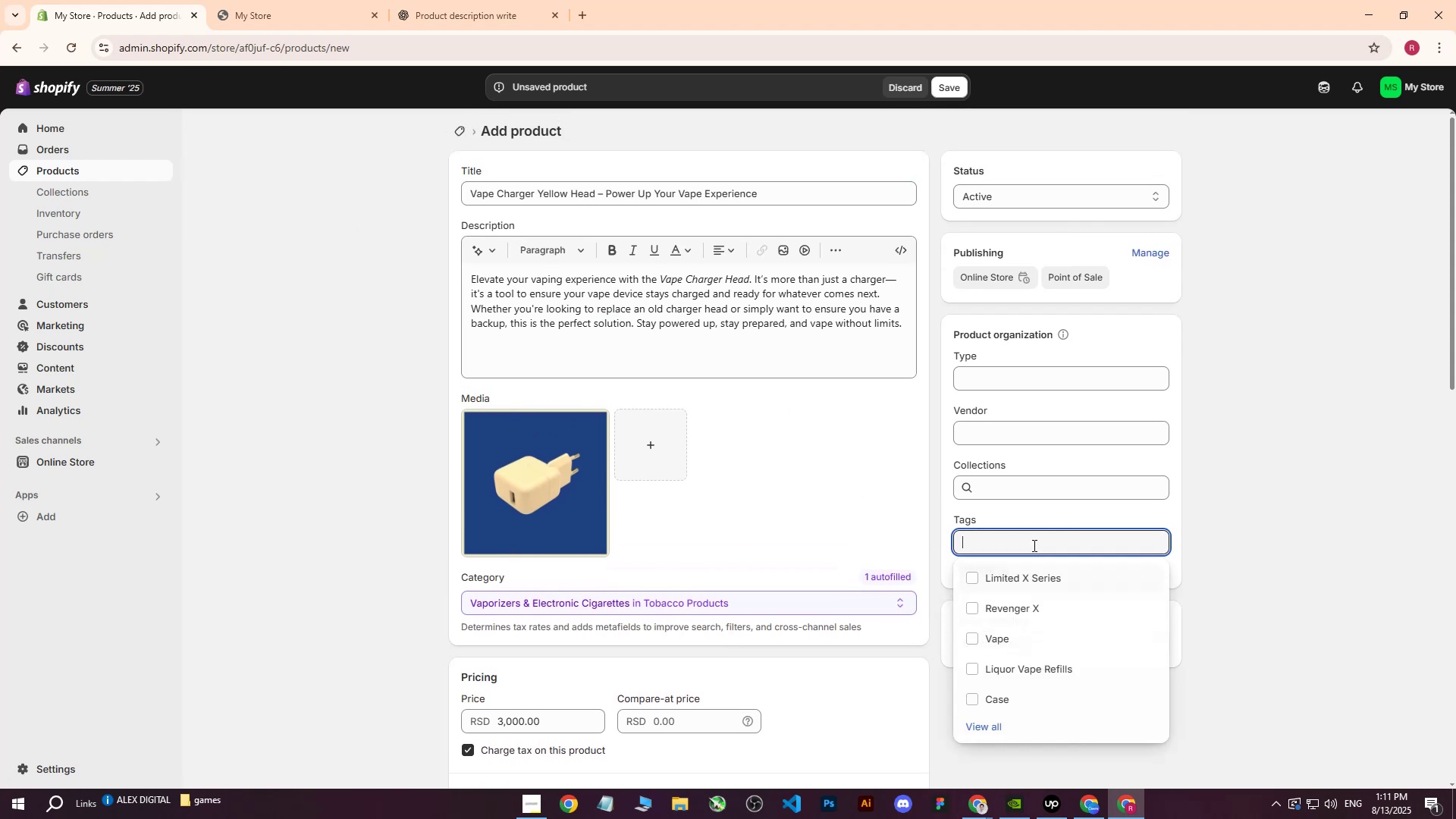 
key(Control+ControlLeft)
 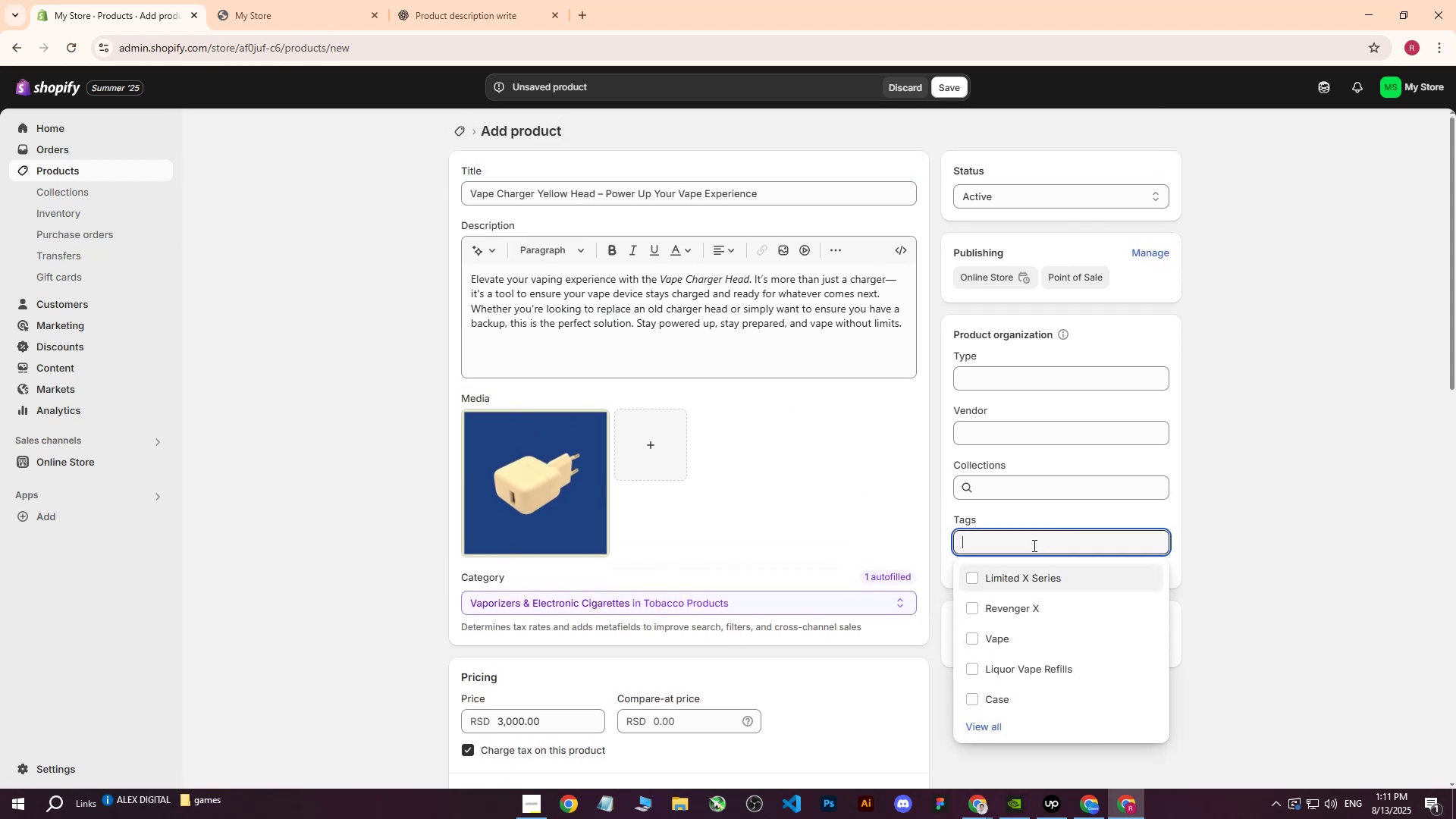 
key(Control+V)
 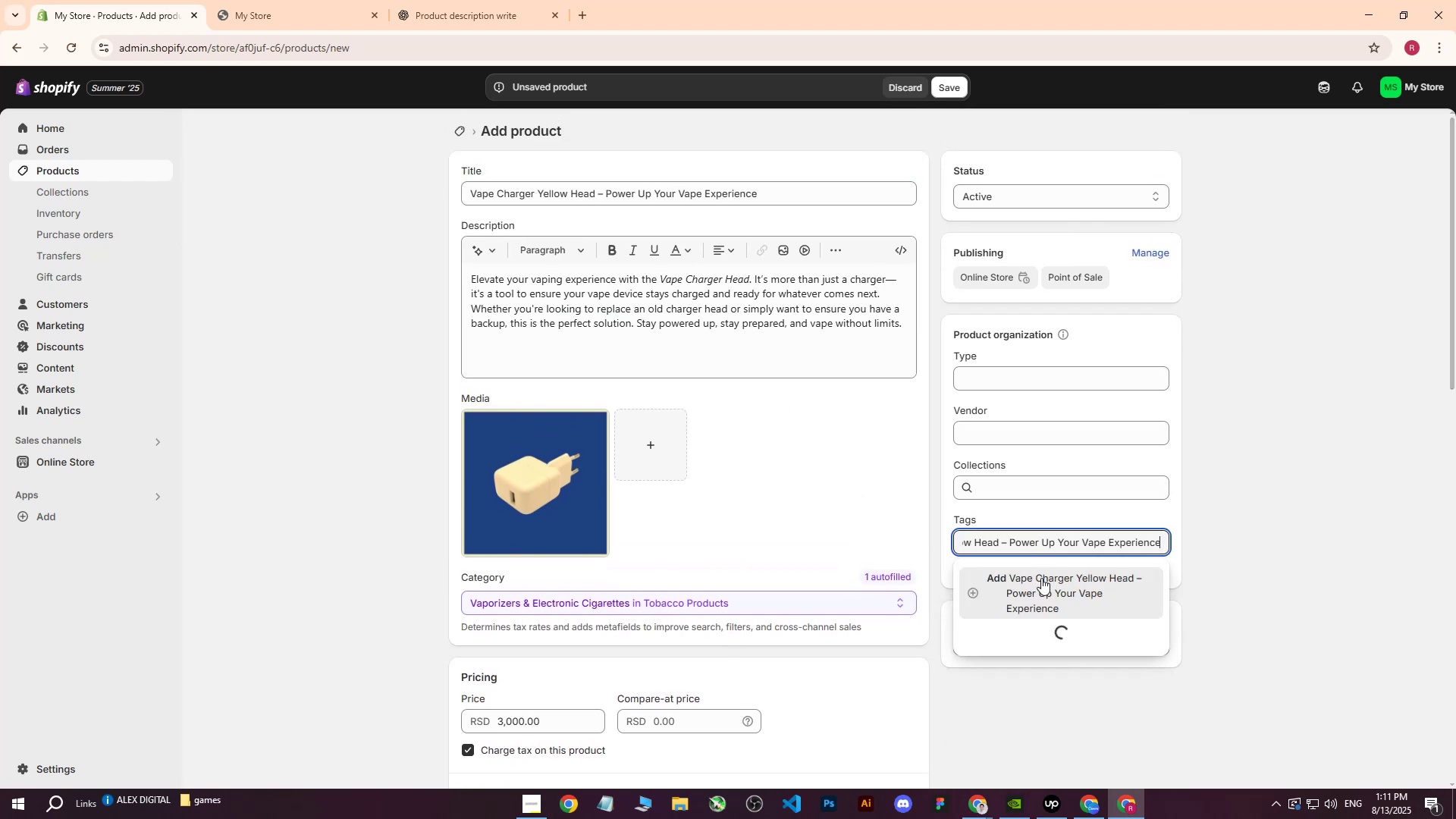 
left_click([1041, 578])
 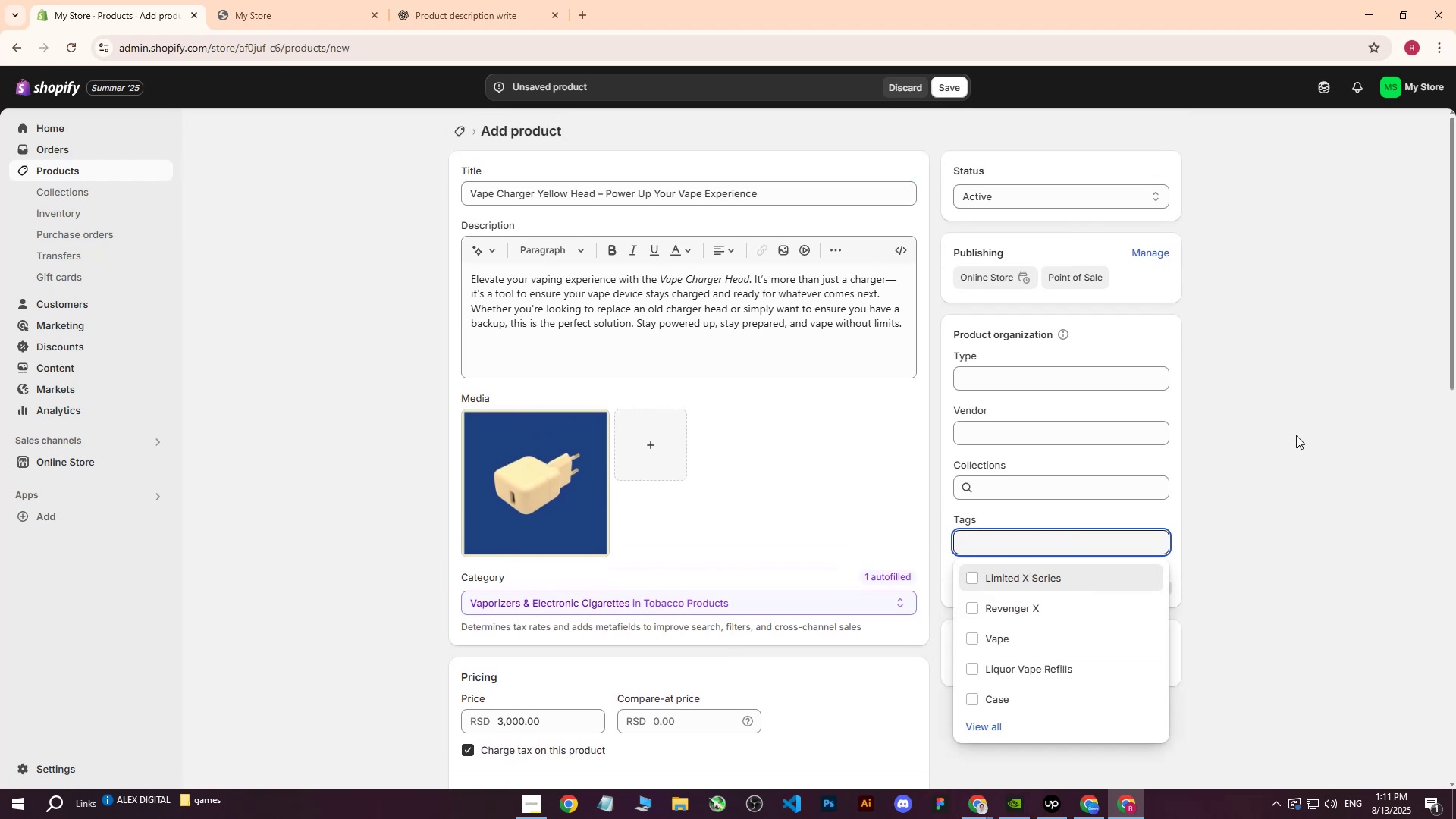 
double_click([1296, 435])
 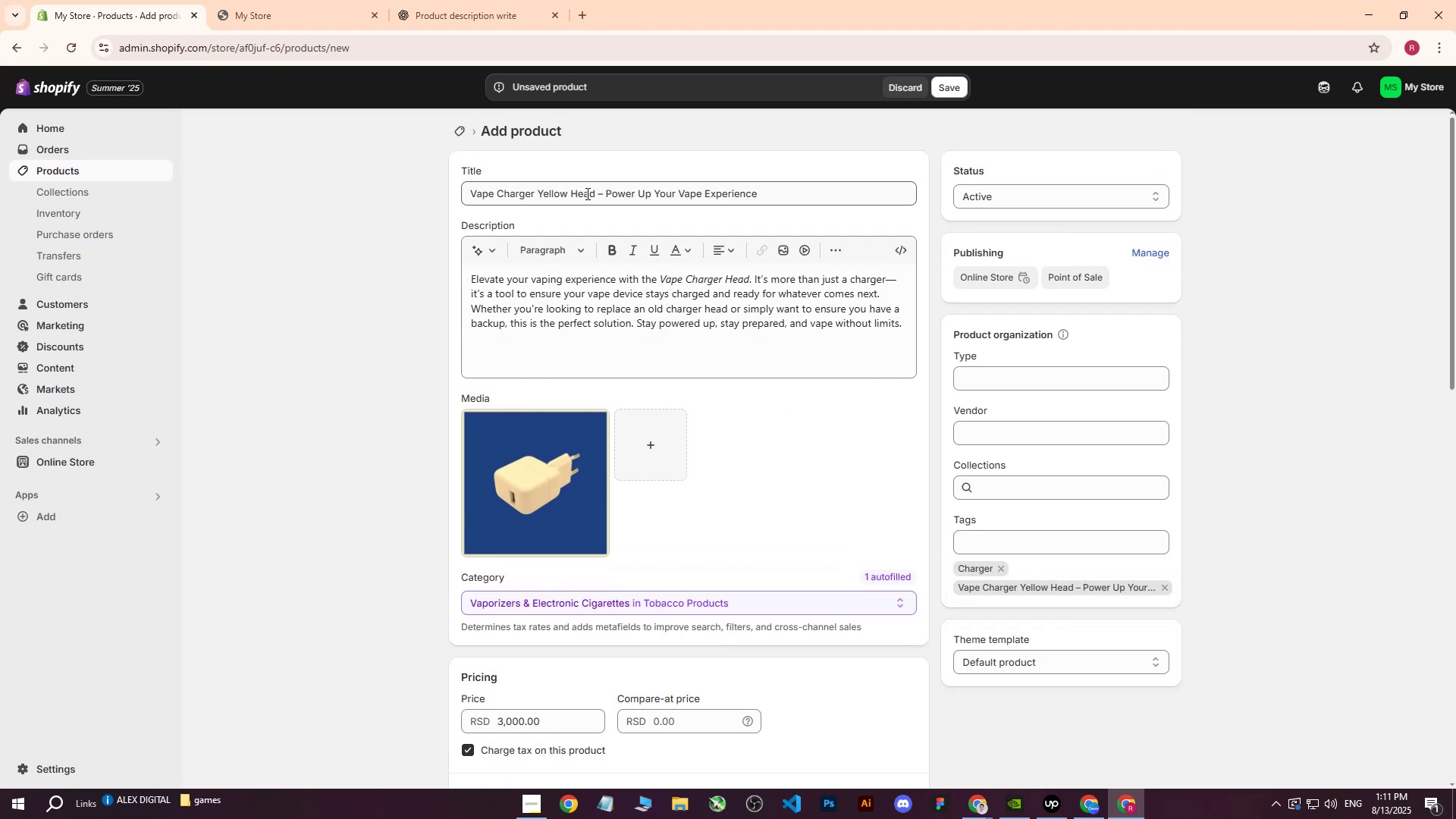 
left_click_drag(start_coordinate=[593, 194], to_coordinate=[454, 199])
 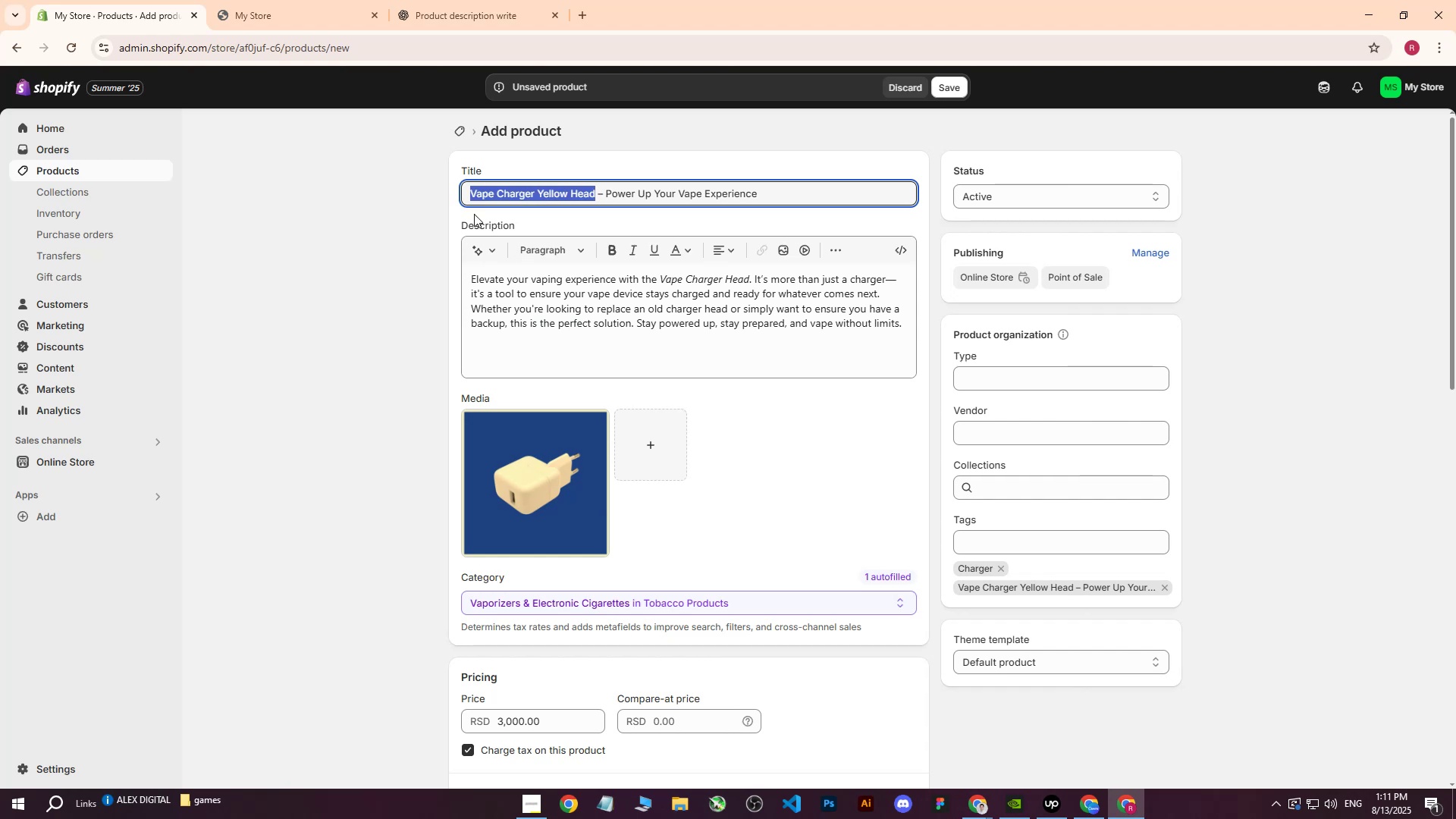 
key(Control+ControlLeft)
 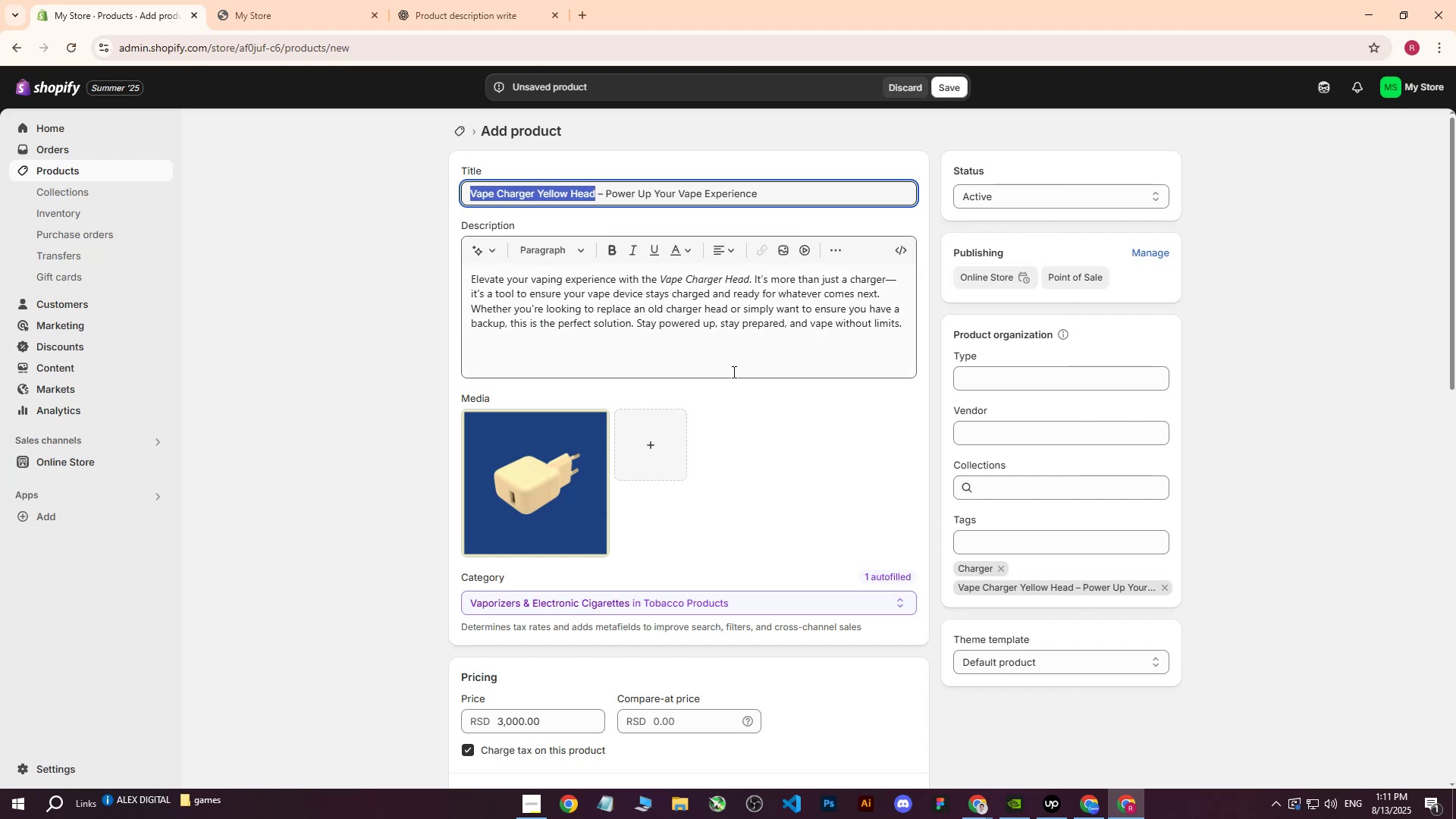 
key(Control+C)
 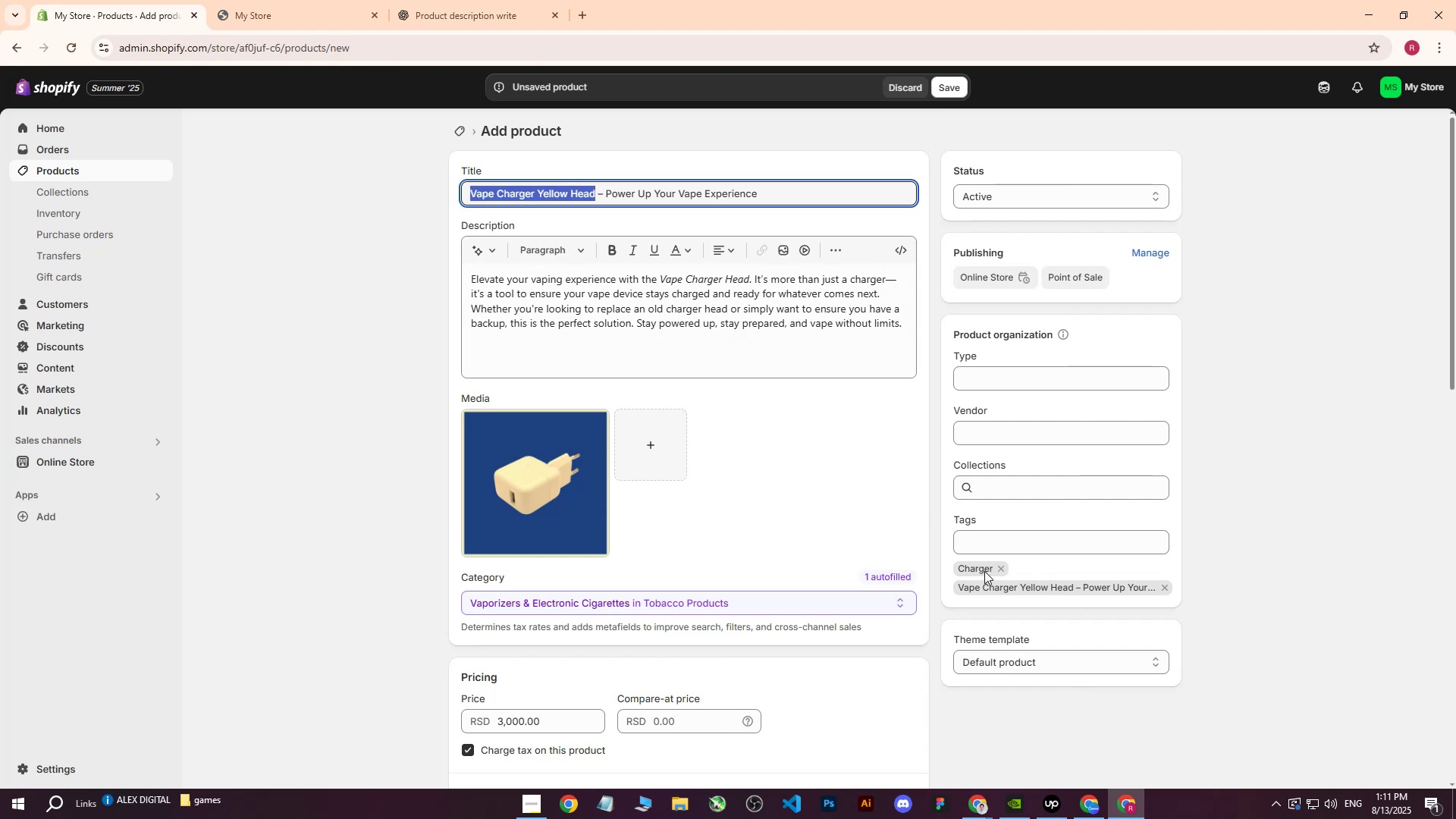 
left_click([1018, 543])
 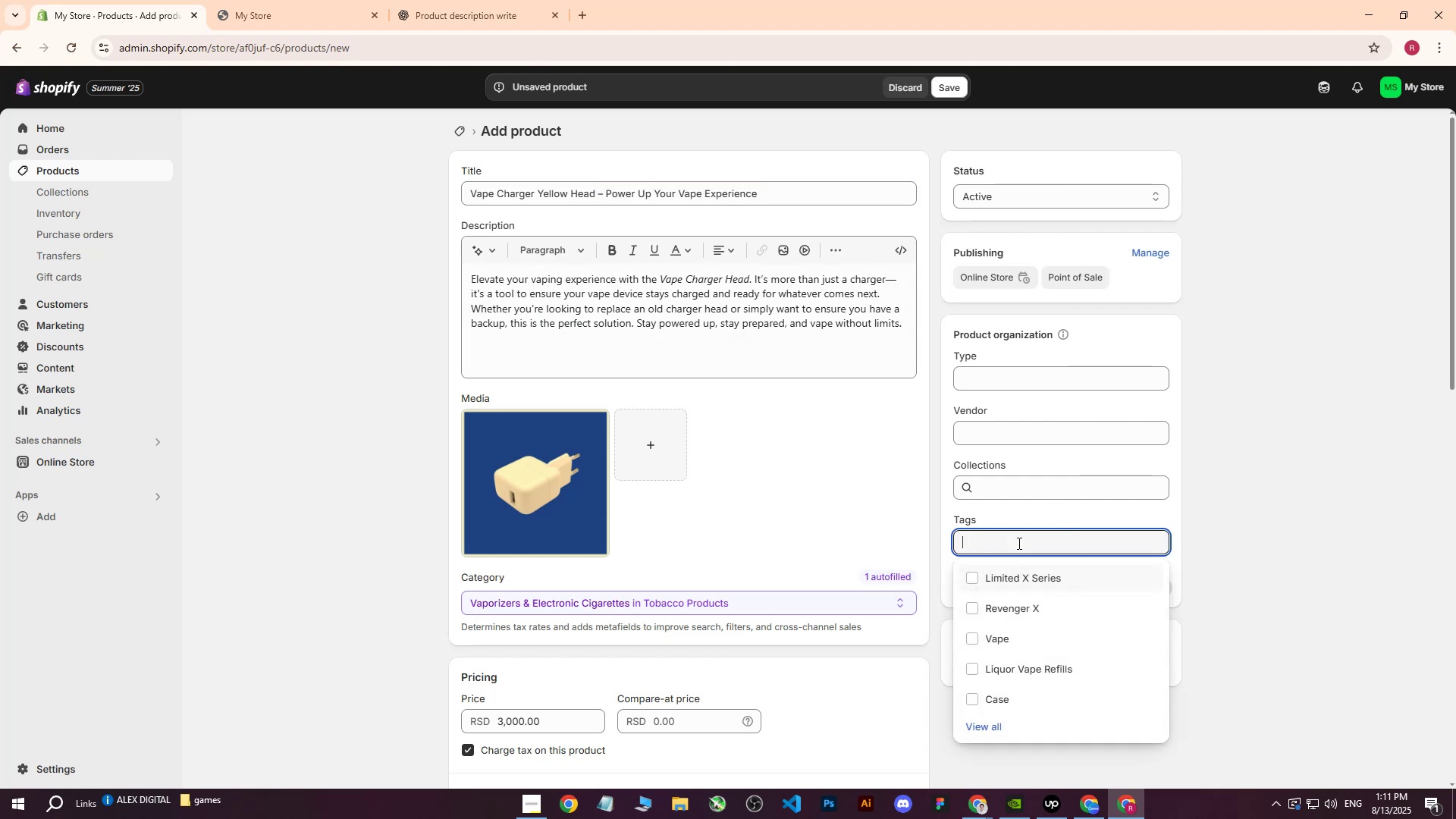 
key(Control+ControlLeft)
 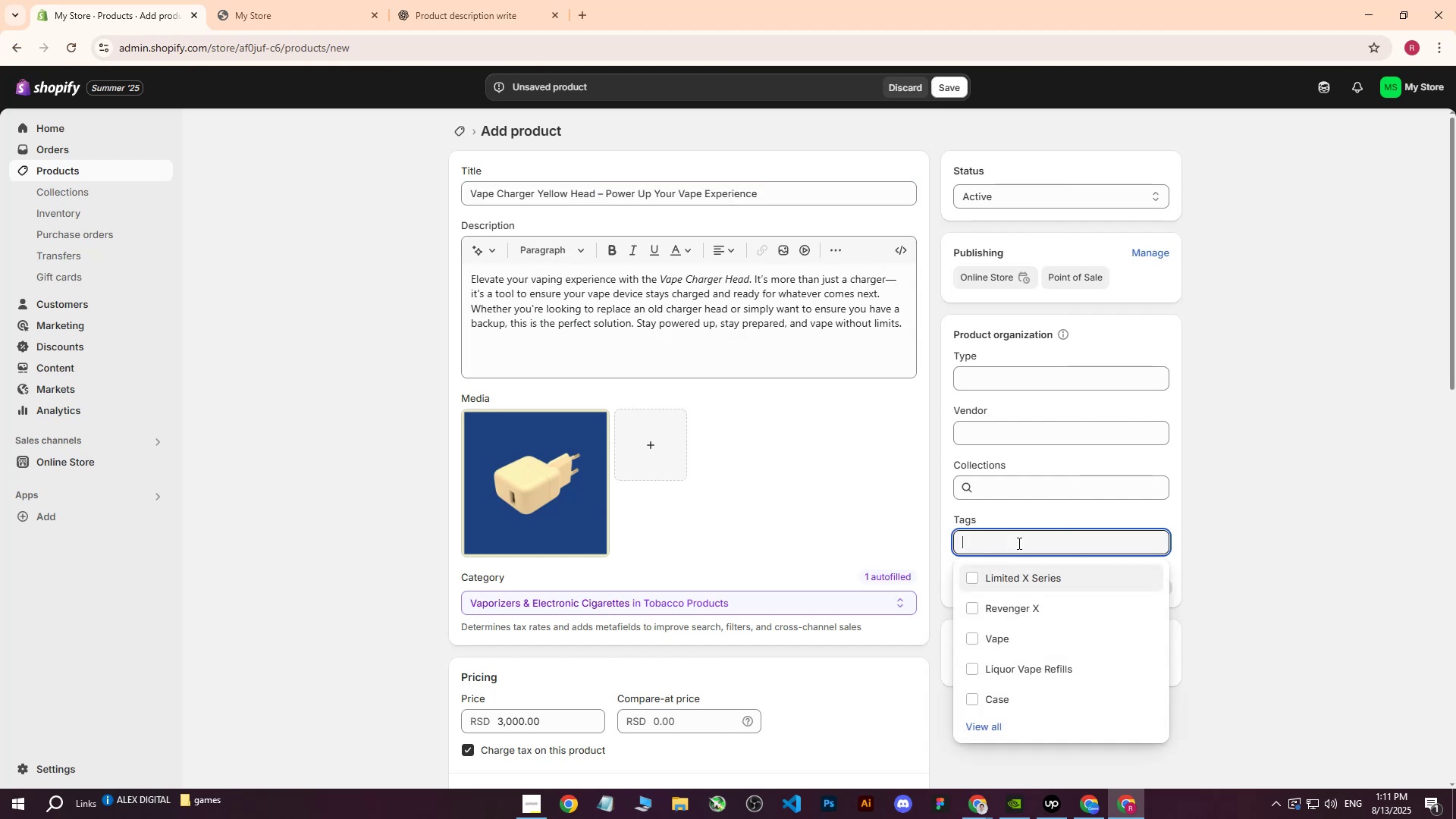 
key(Control+V)
 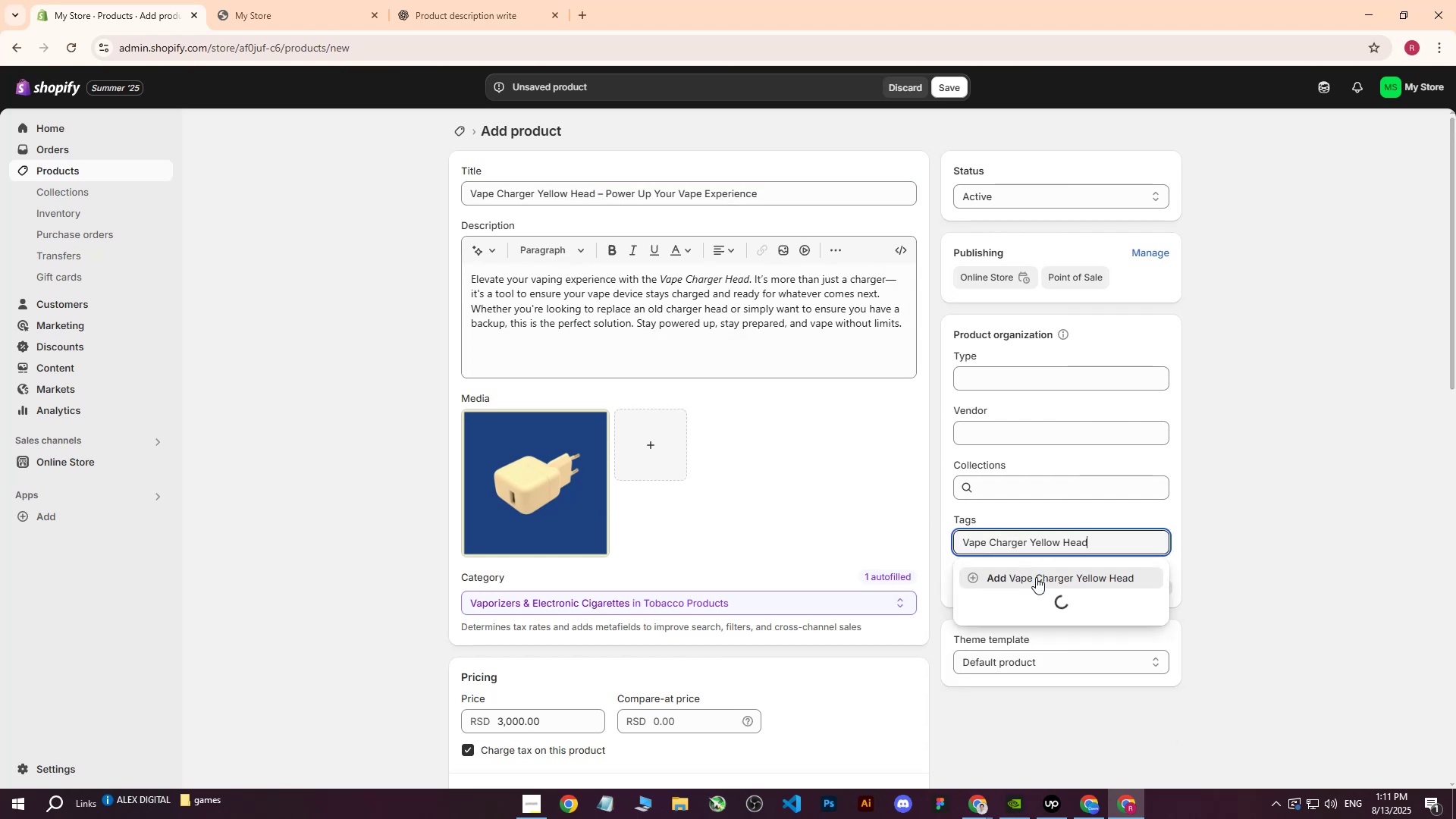 
left_click([1034, 580])
 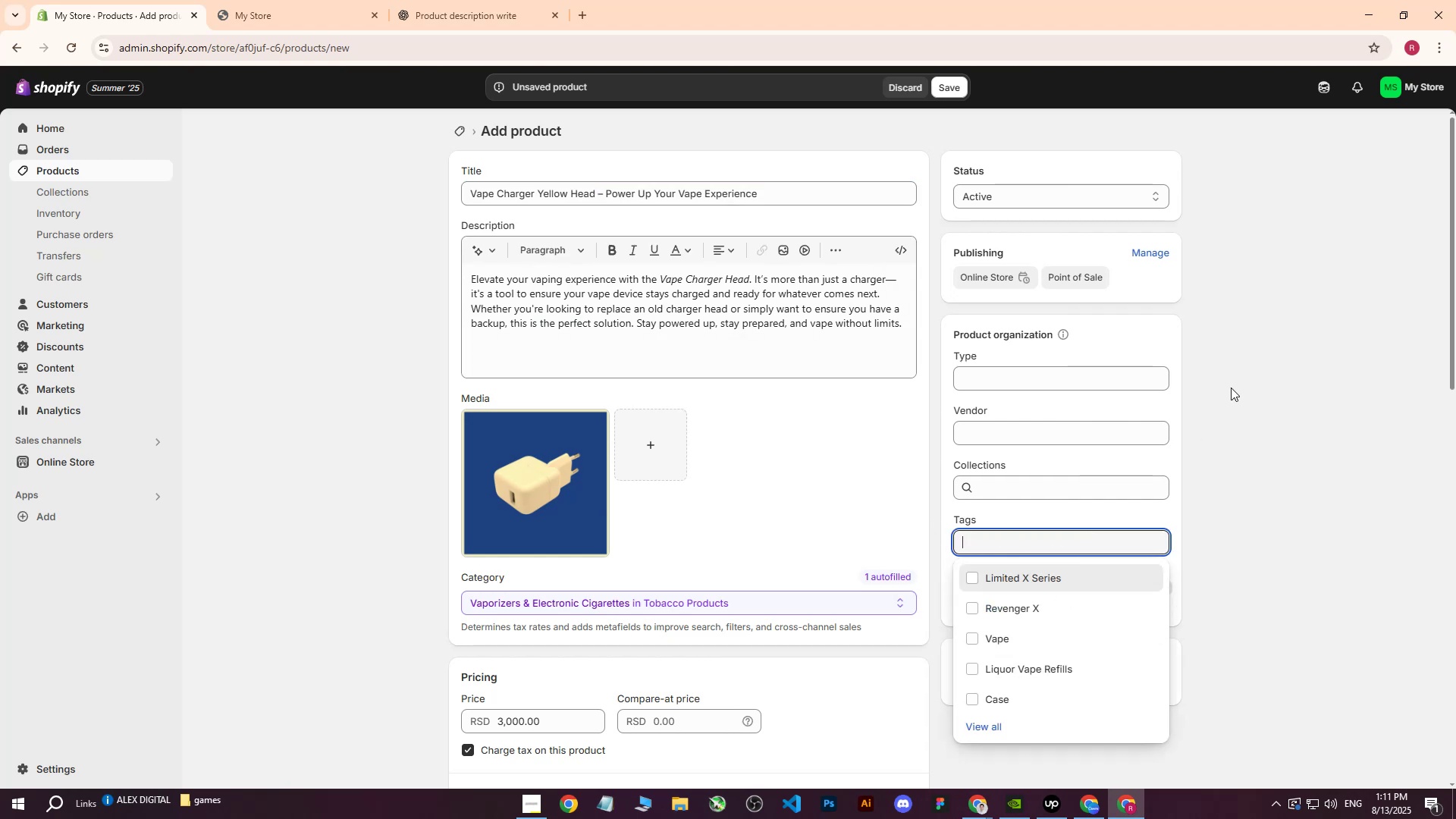 
left_click([1231, 388])
 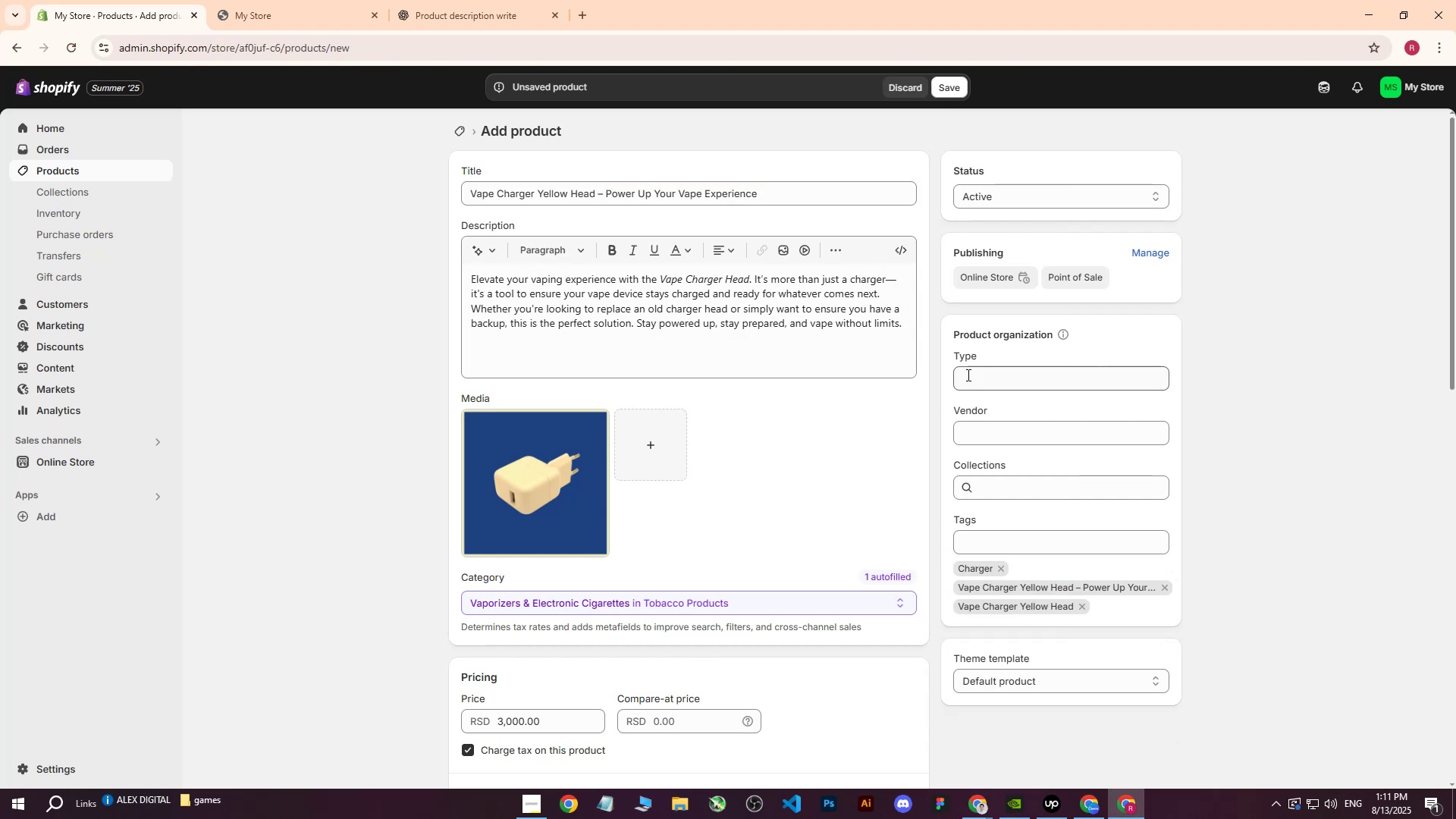 
scroll: coordinate [736, 447], scroll_direction: down, amount: 8.0
 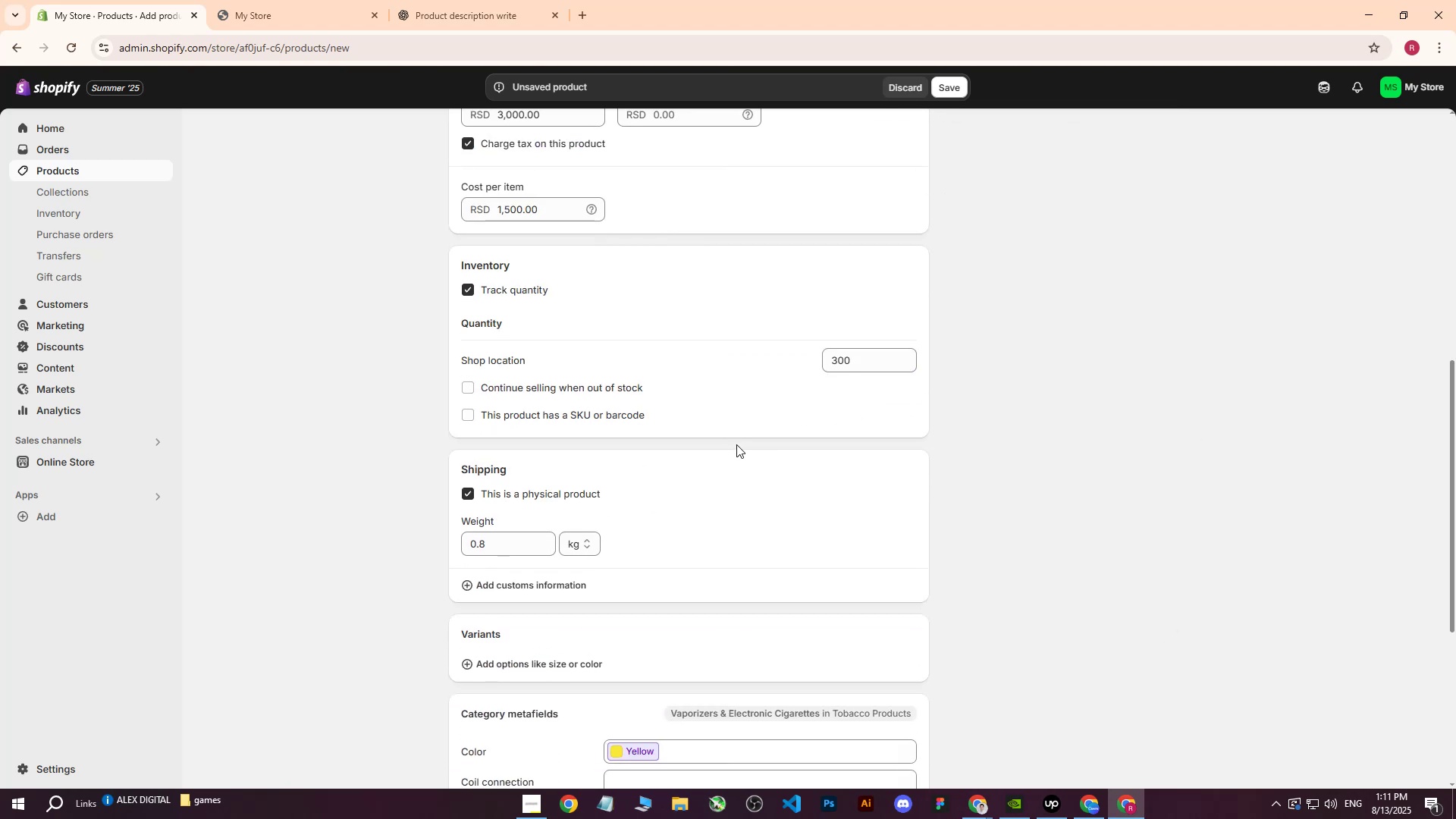 
scroll: coordinate [704, 457], scroll_direction: up, amount: 14.0
 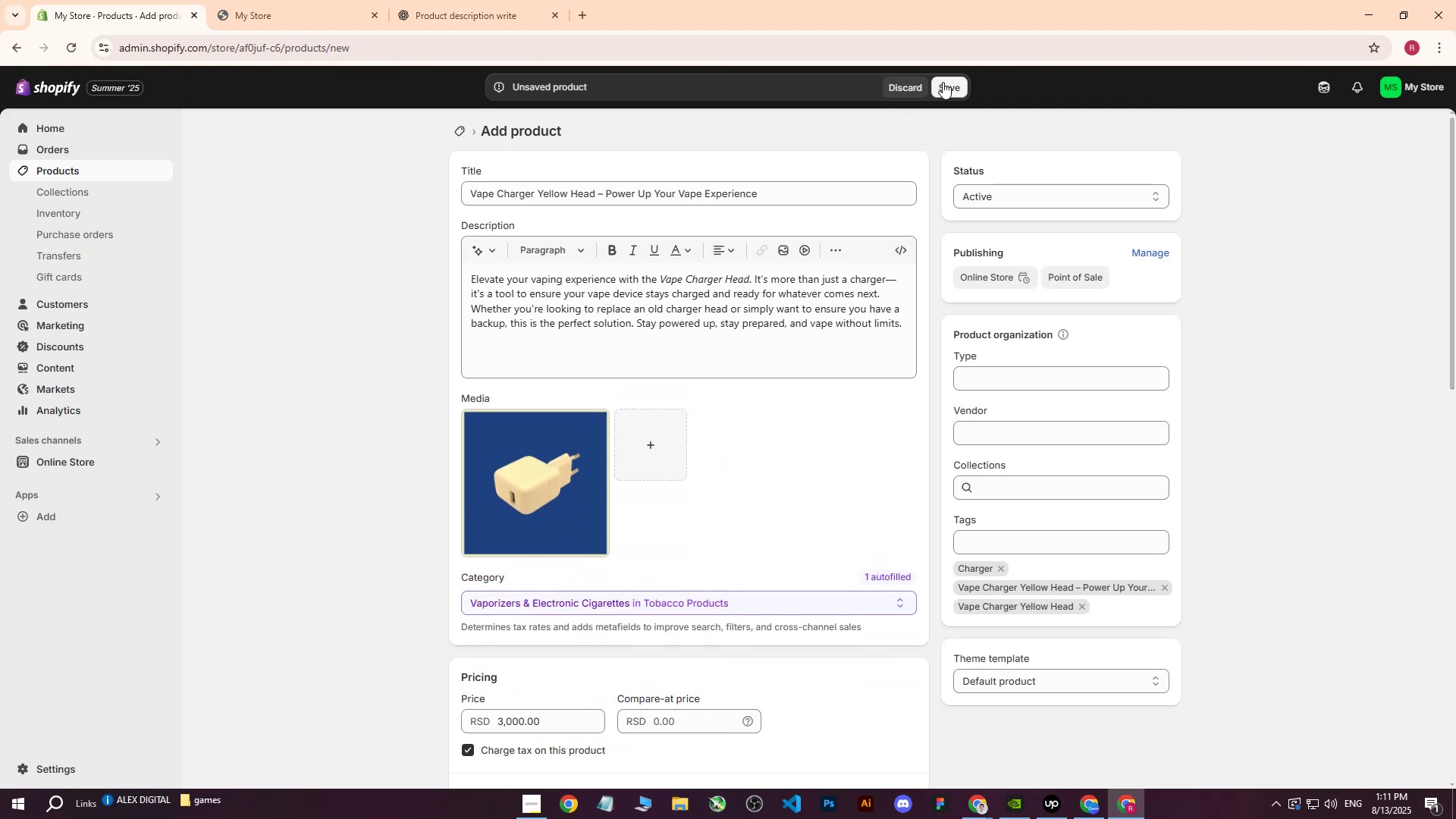 
left_click([943, 82])
 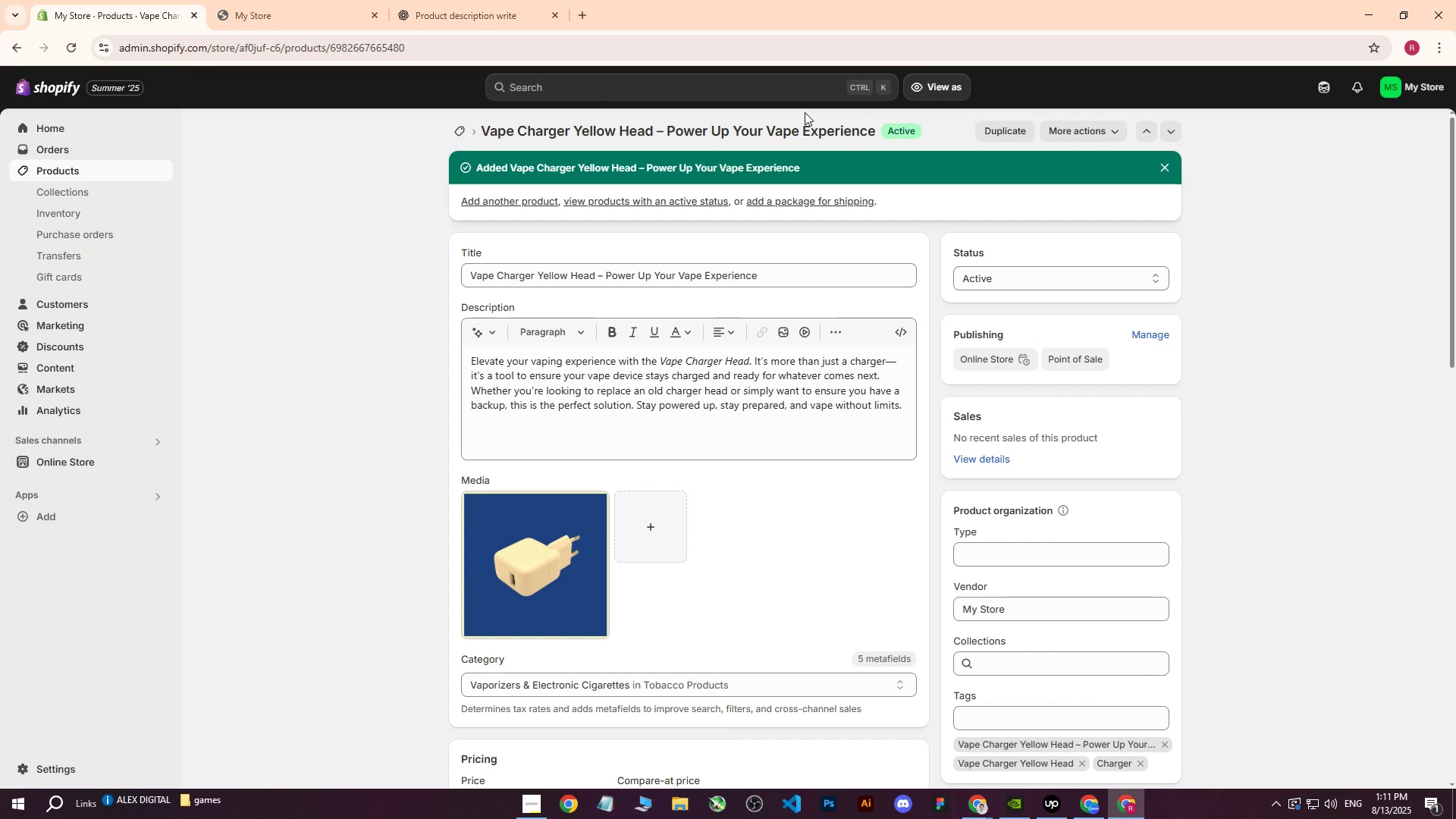 
wait(18.02)
 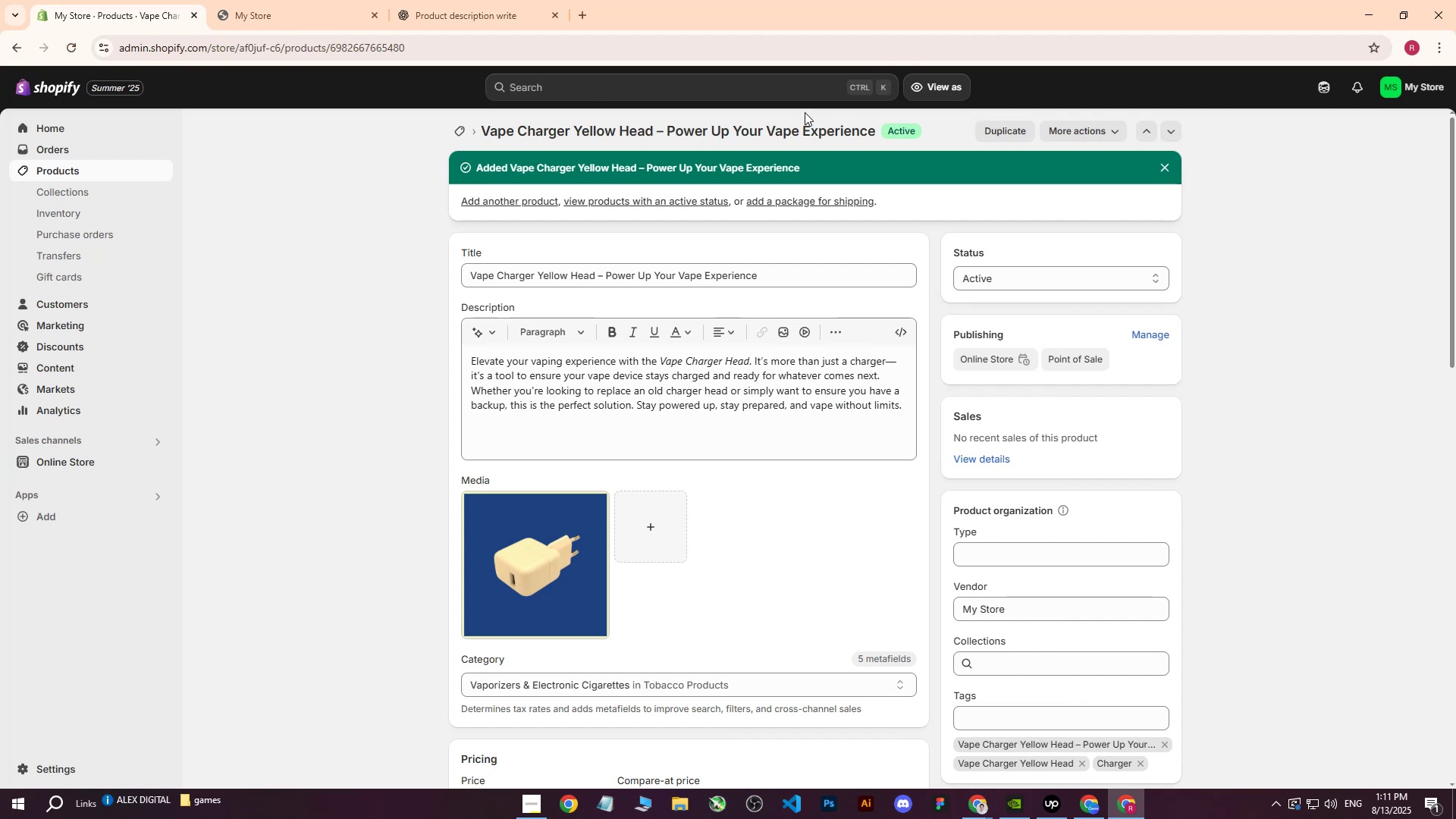 
scroll: coordinate [814, 369], scroll_direction: up, amount: 2.0
 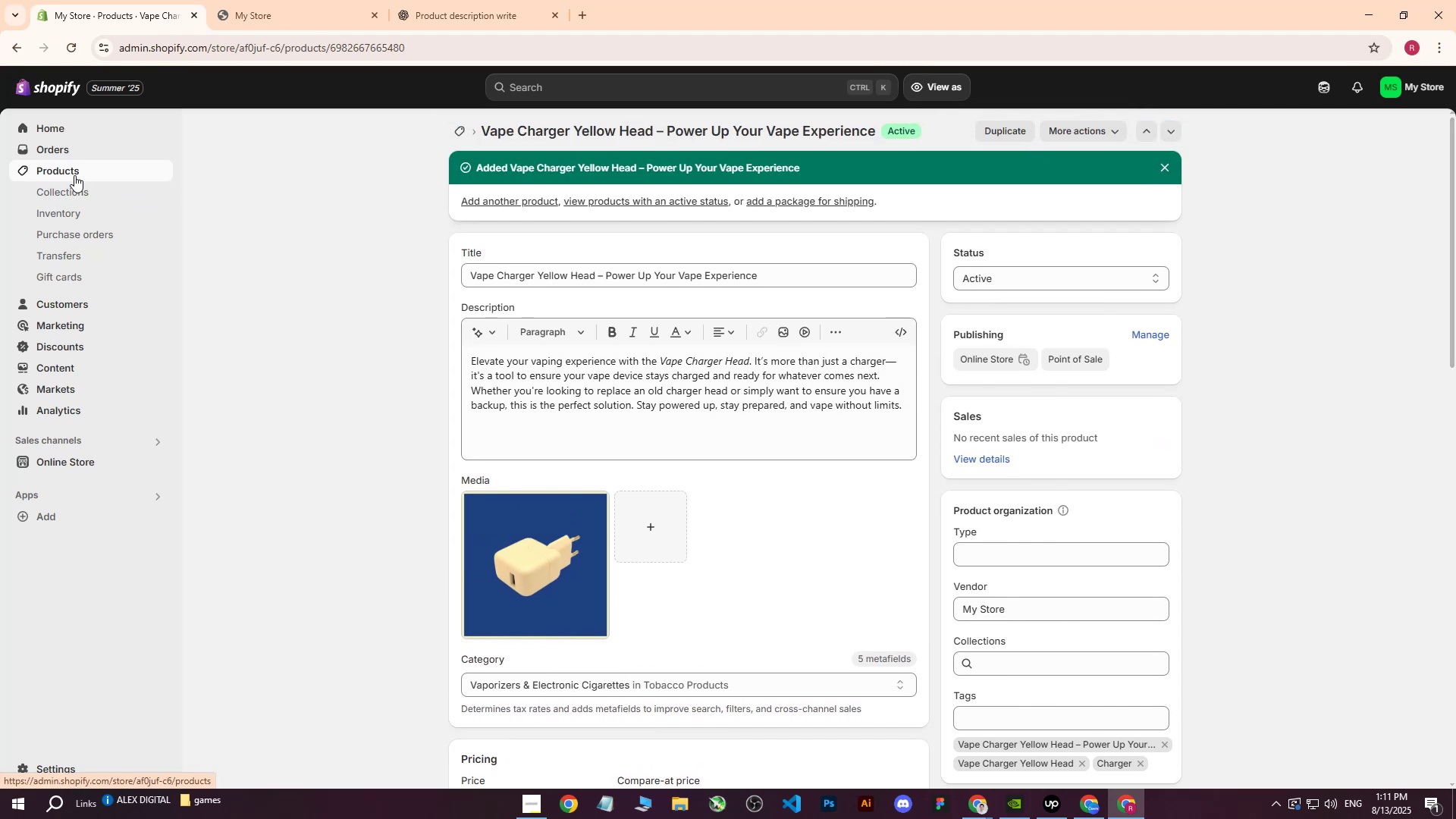 
left_click([74, 175])
 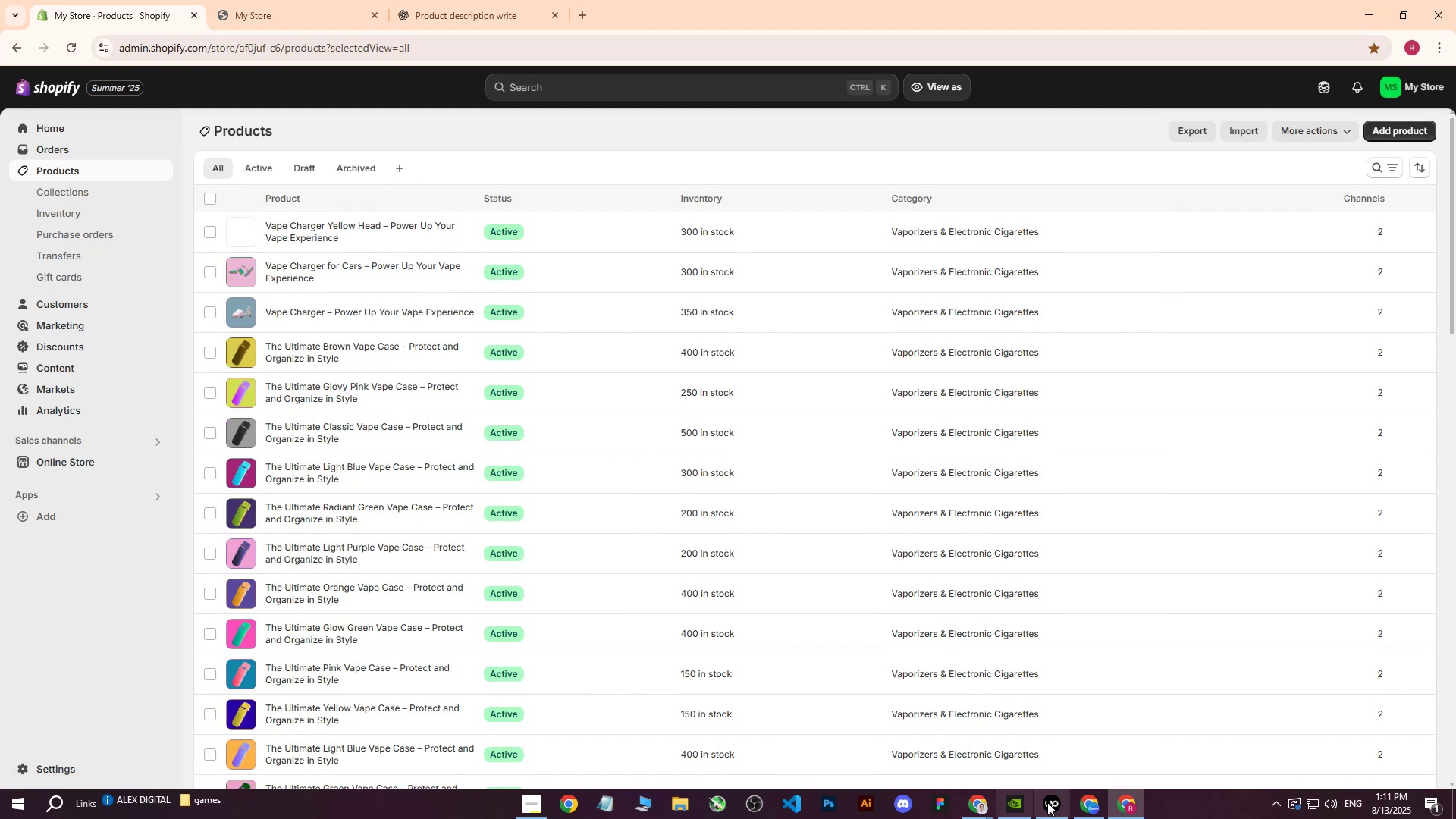 
left_click([1091, 801])
 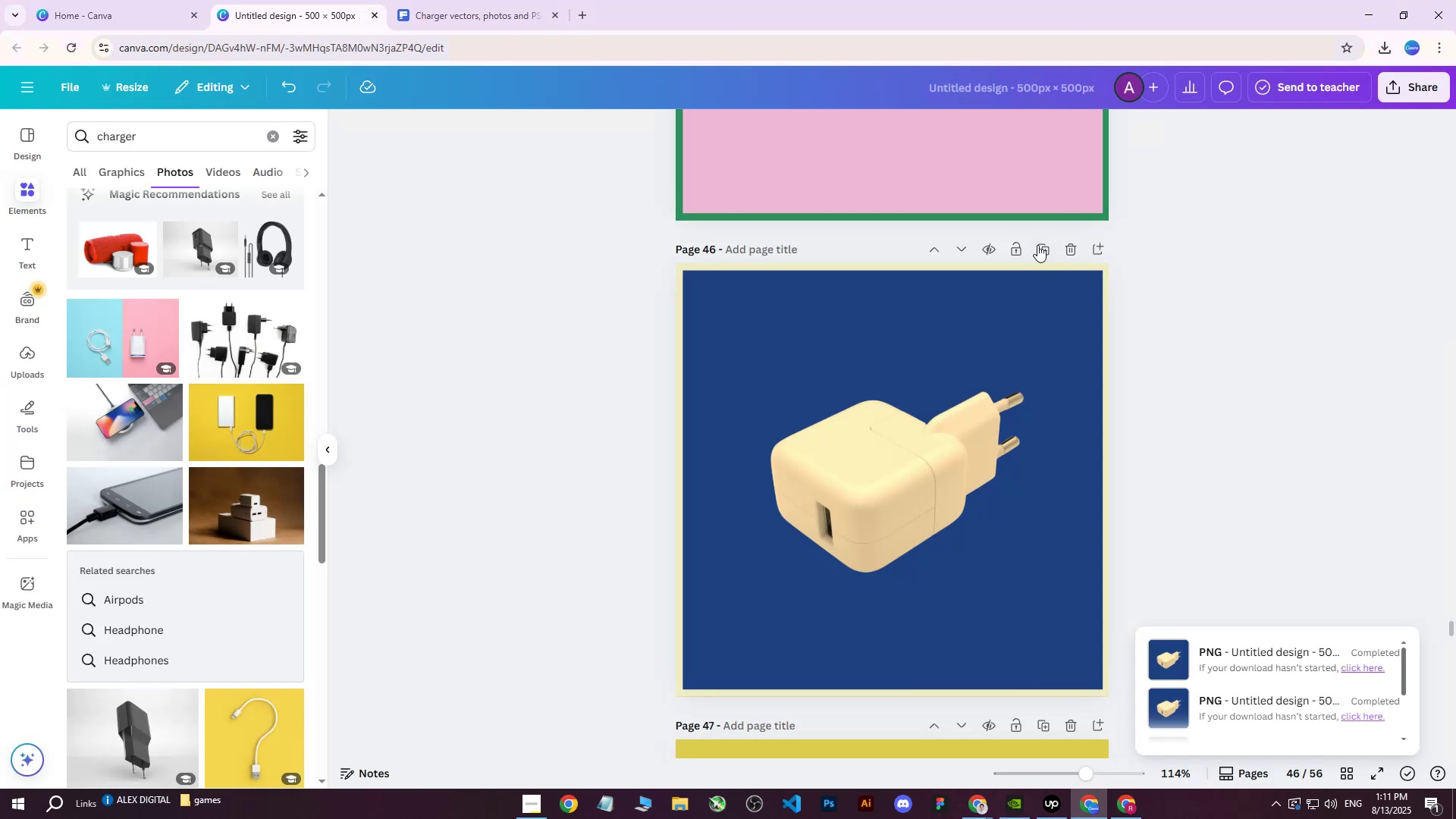 
left_click([1041, 245])
 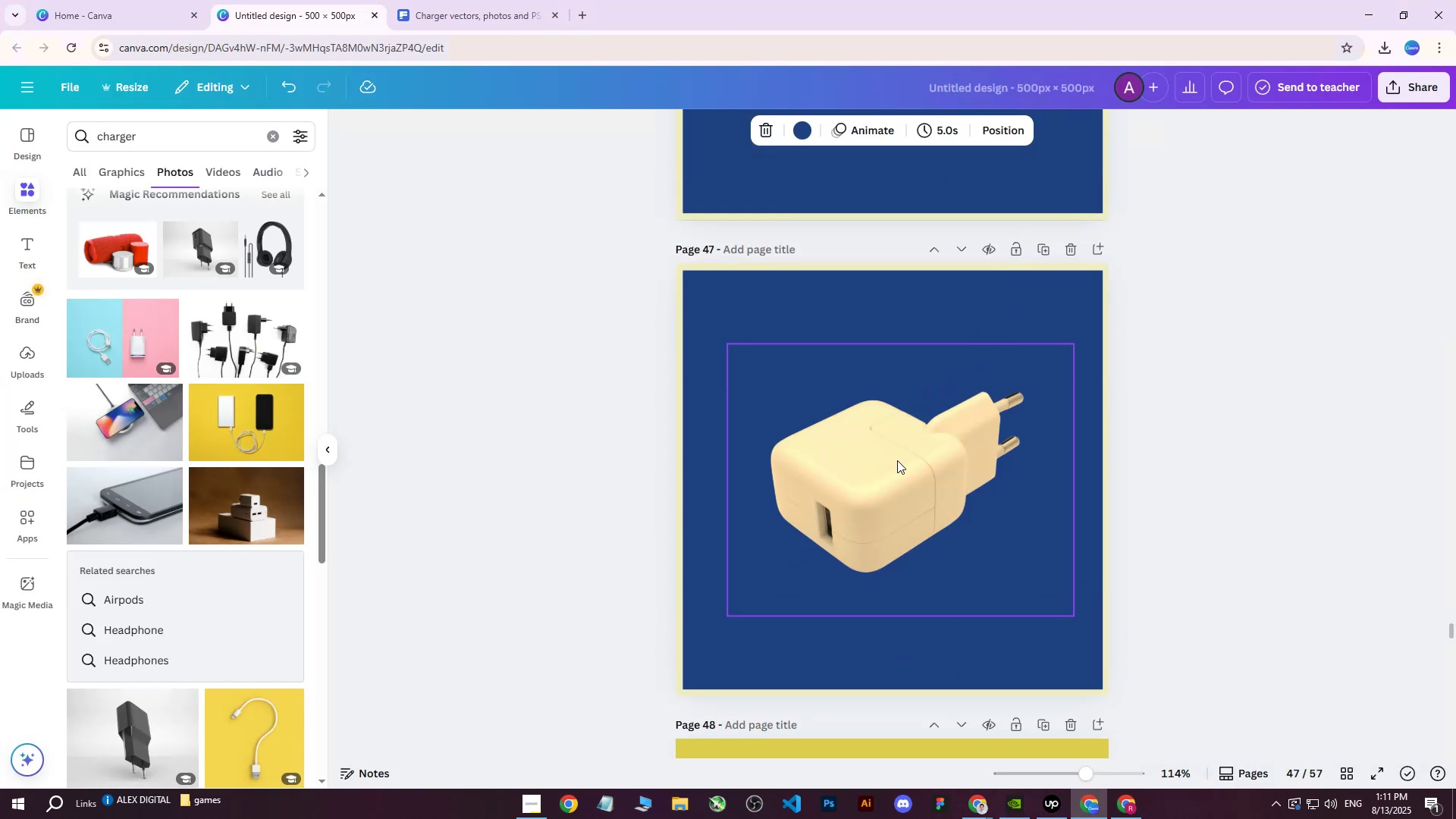 
left_click([897, 460])
 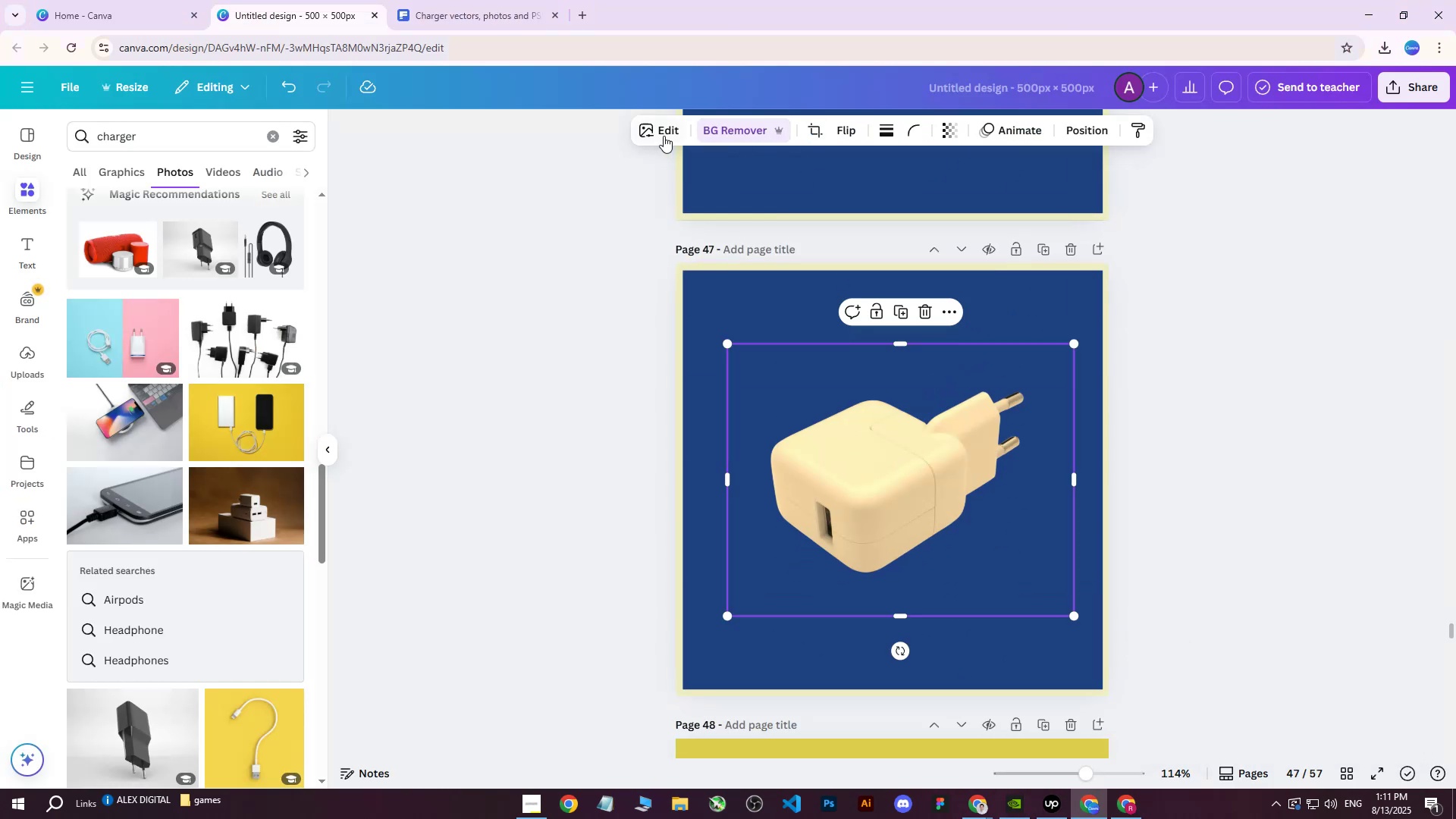 
left_click([662, 136])
 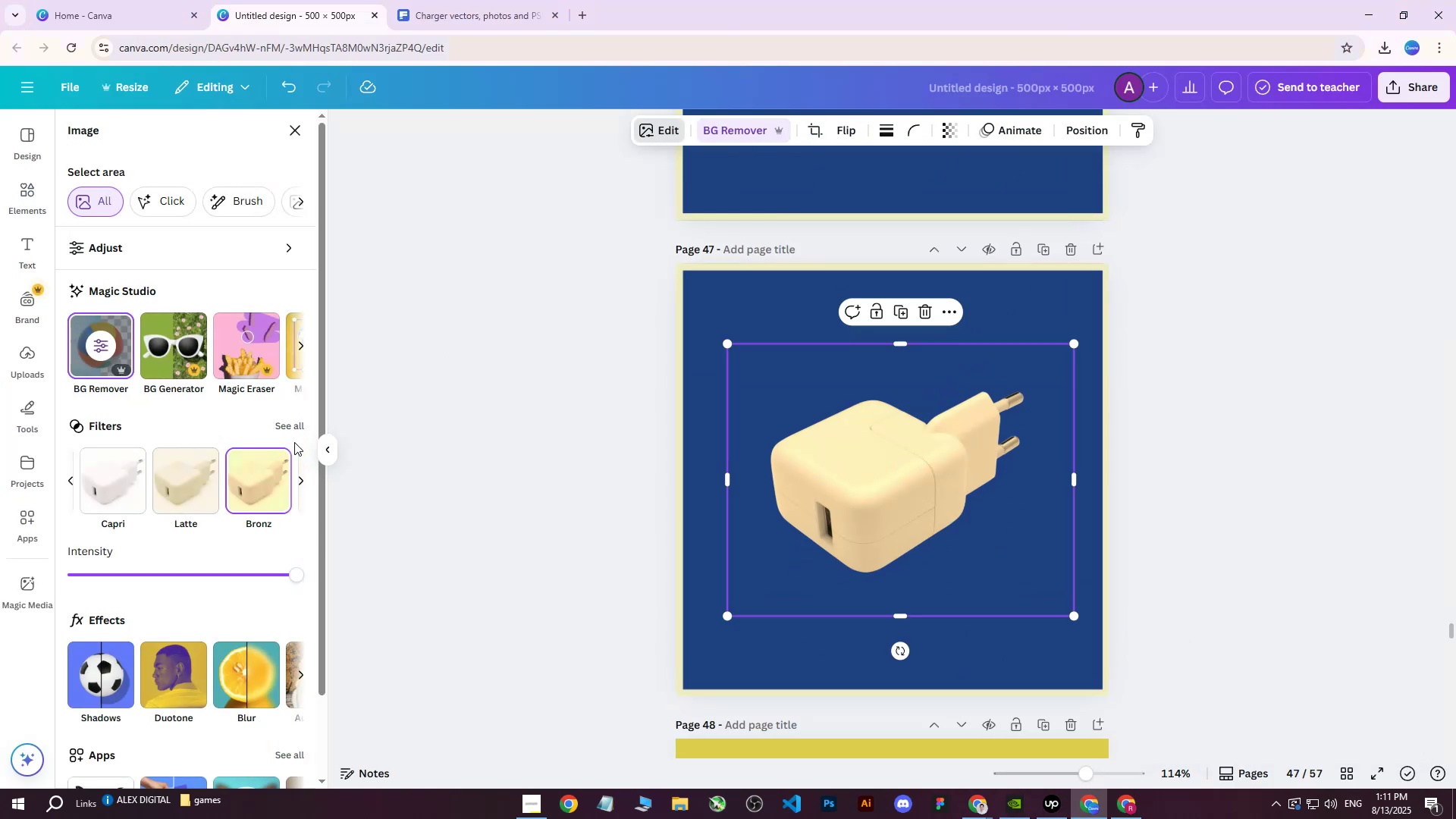 
left_click([294, 419])
 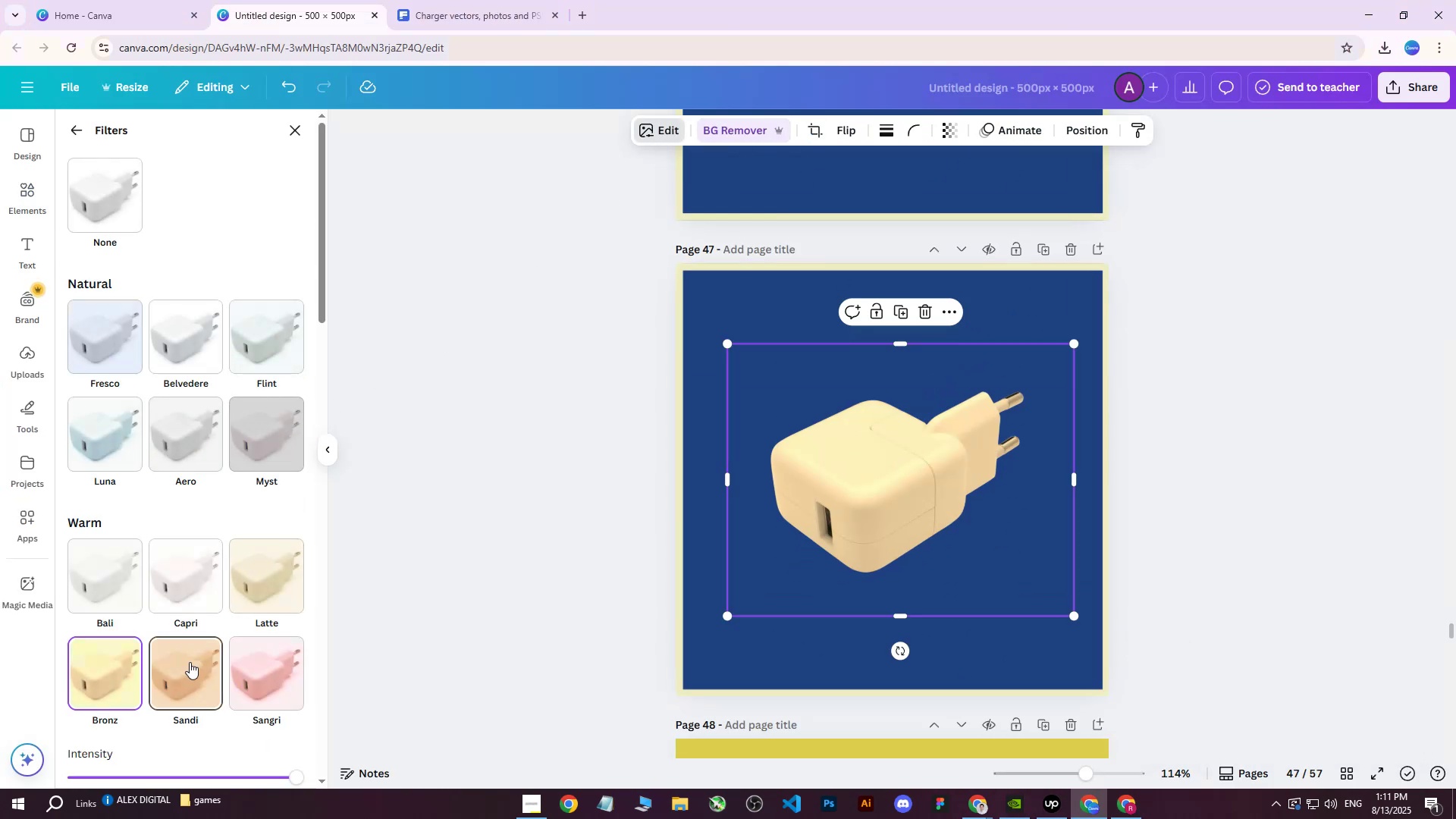 
left_click([190, 676])
 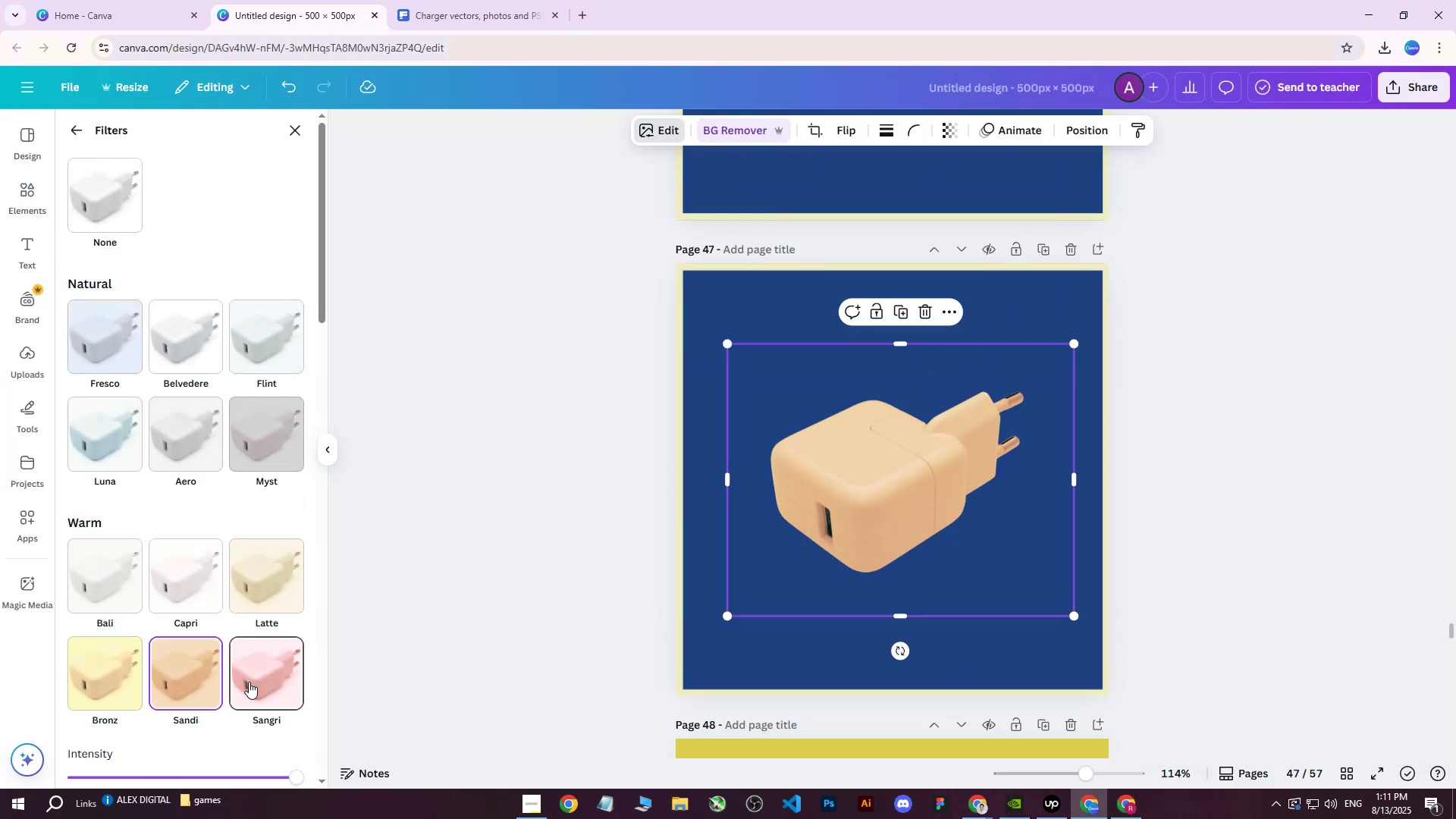 
left_click([249, 682])
 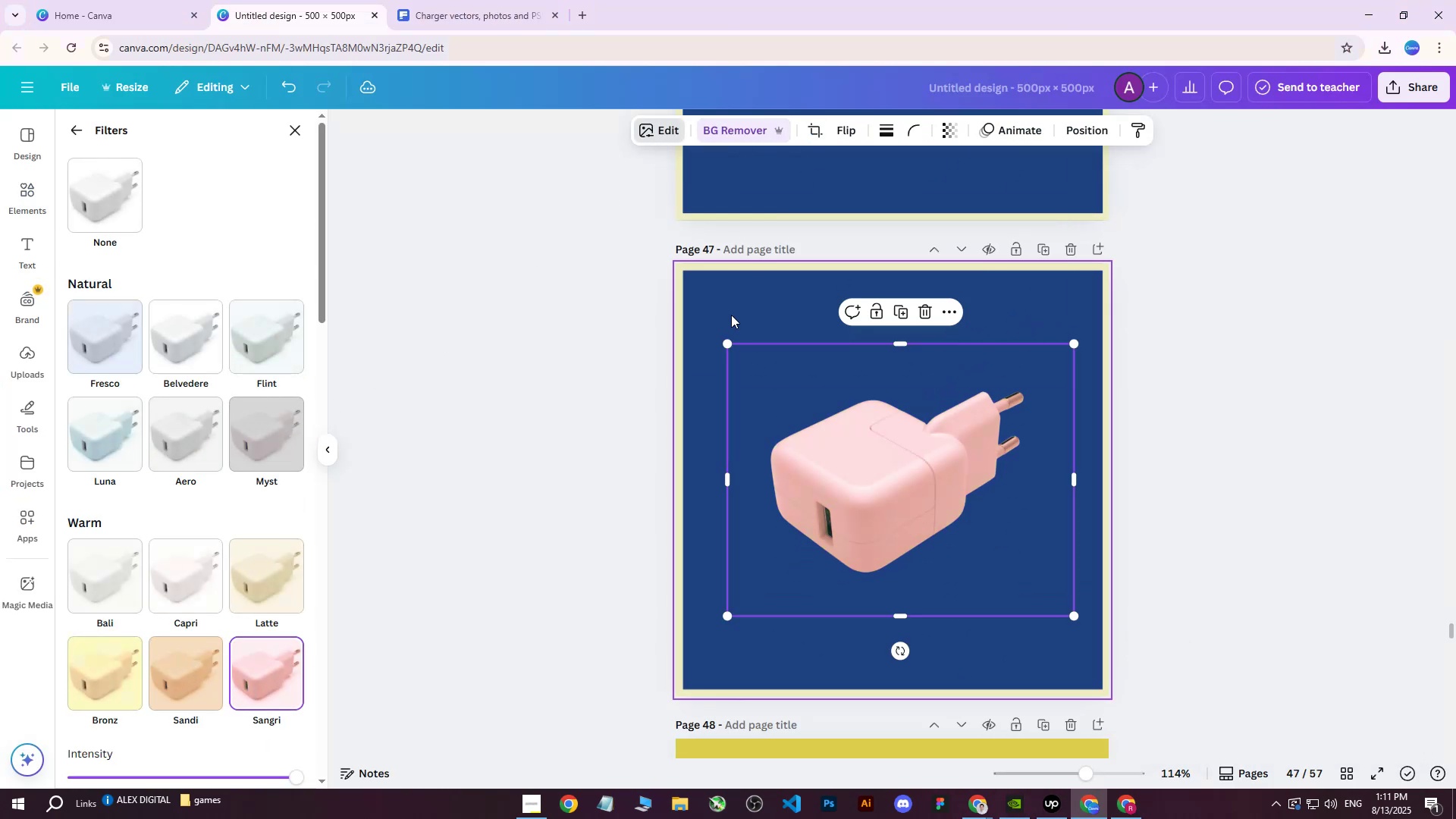 
scroll: coordinate [733, 375], scroll_direction: up, amount: 1.0
 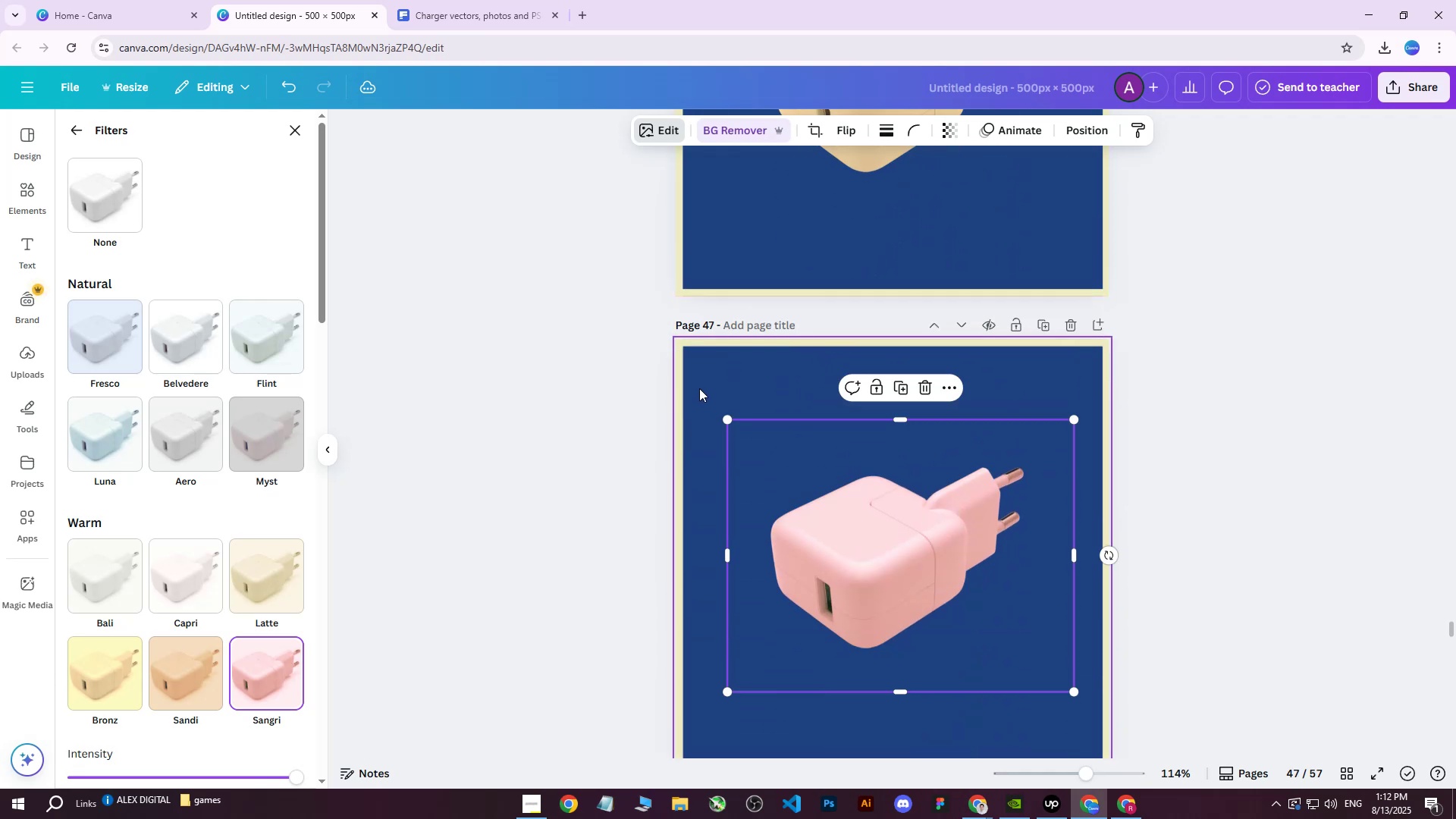 
left_click([699, 388])
 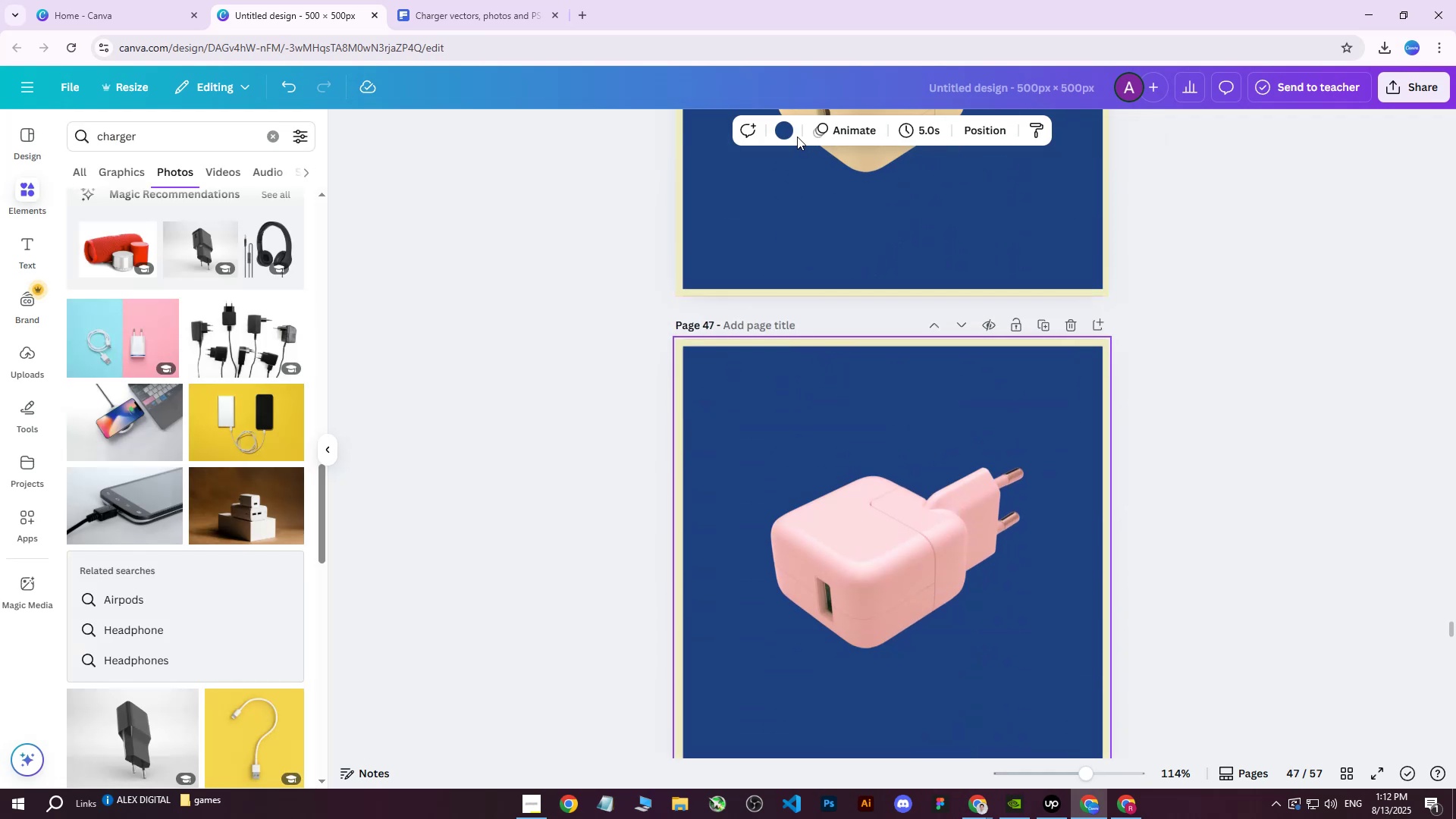 
left_click([785, 130])
 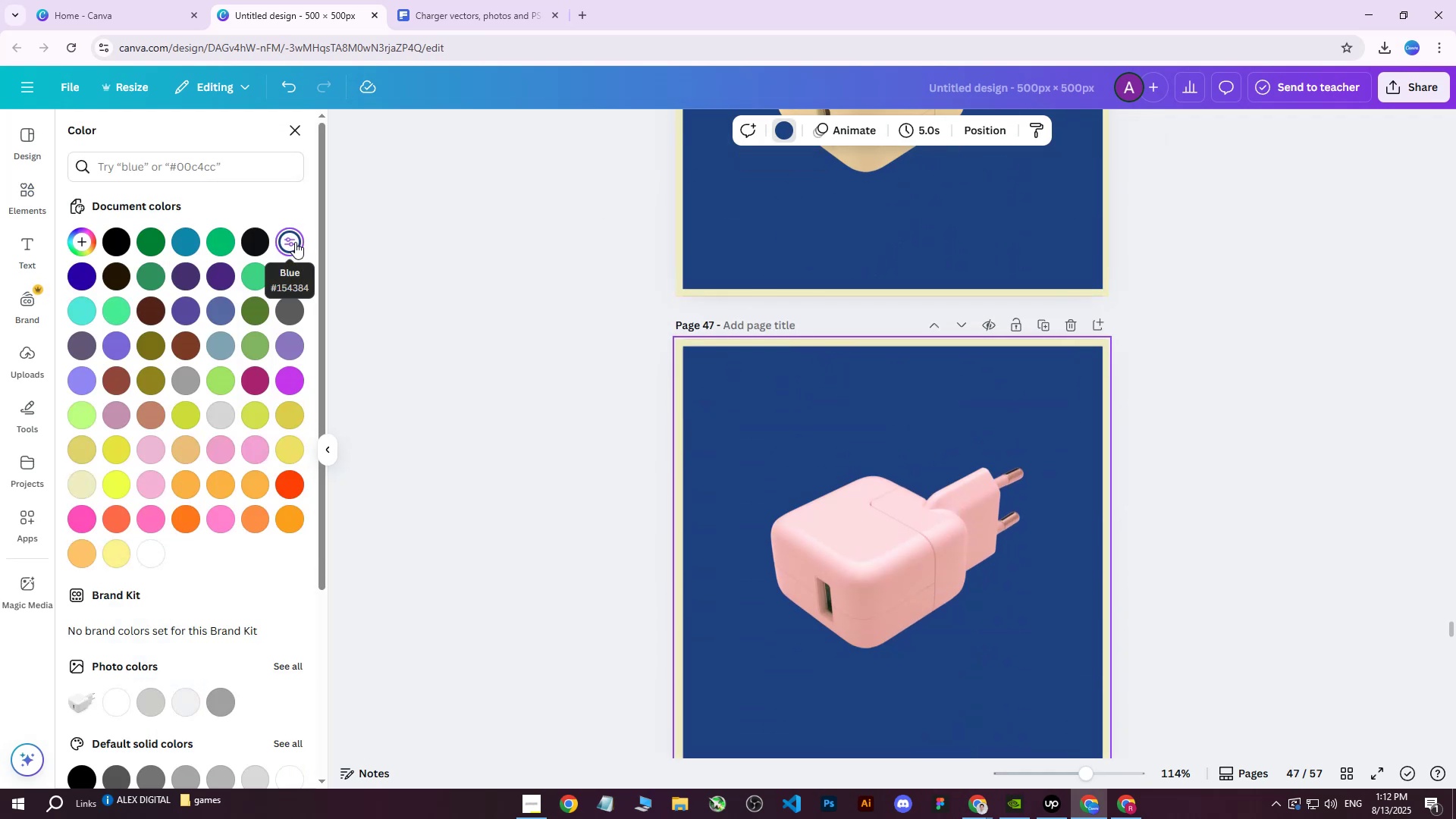 
left_click([295, 242])
 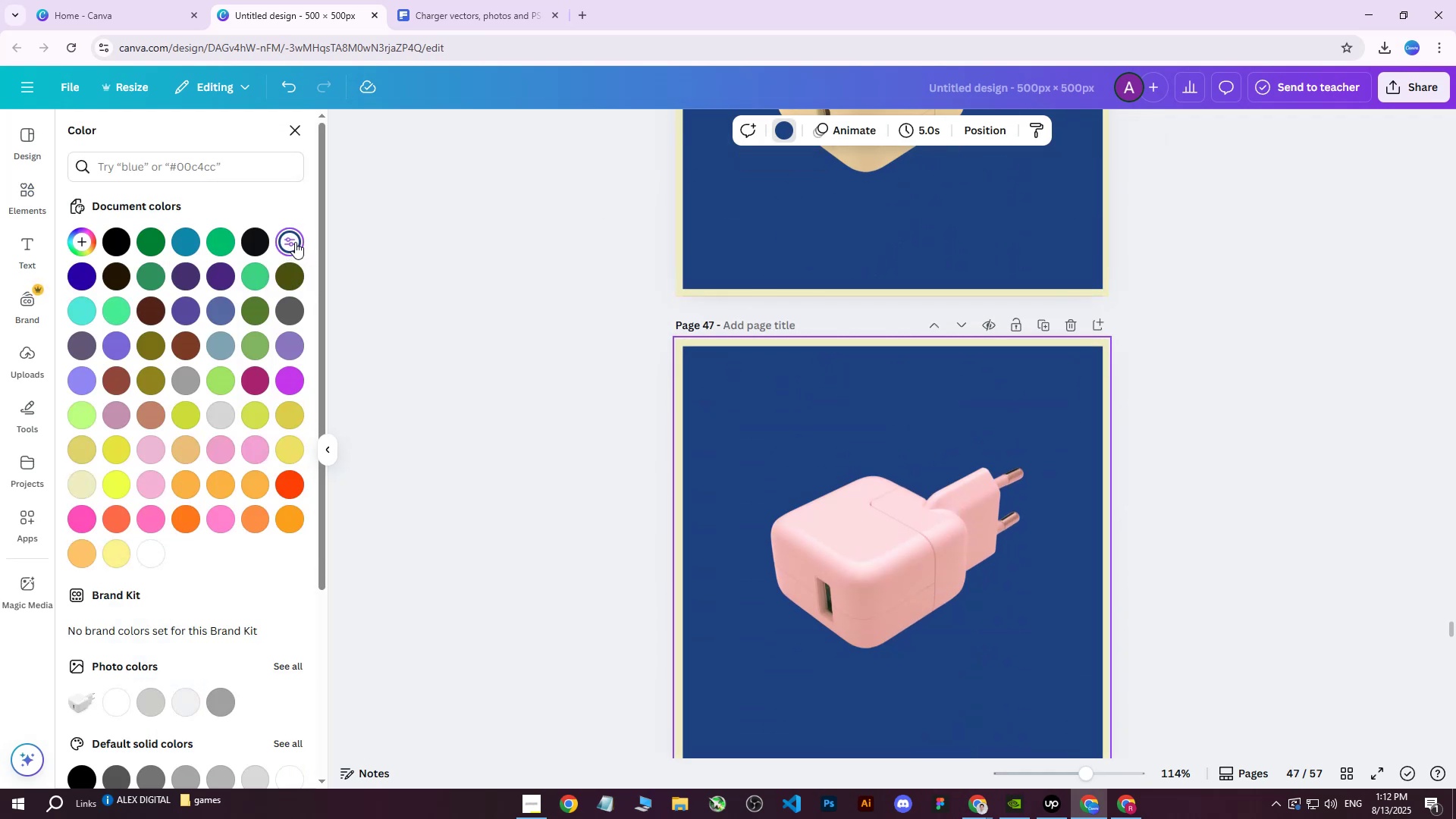 
left_click([295, 242])
 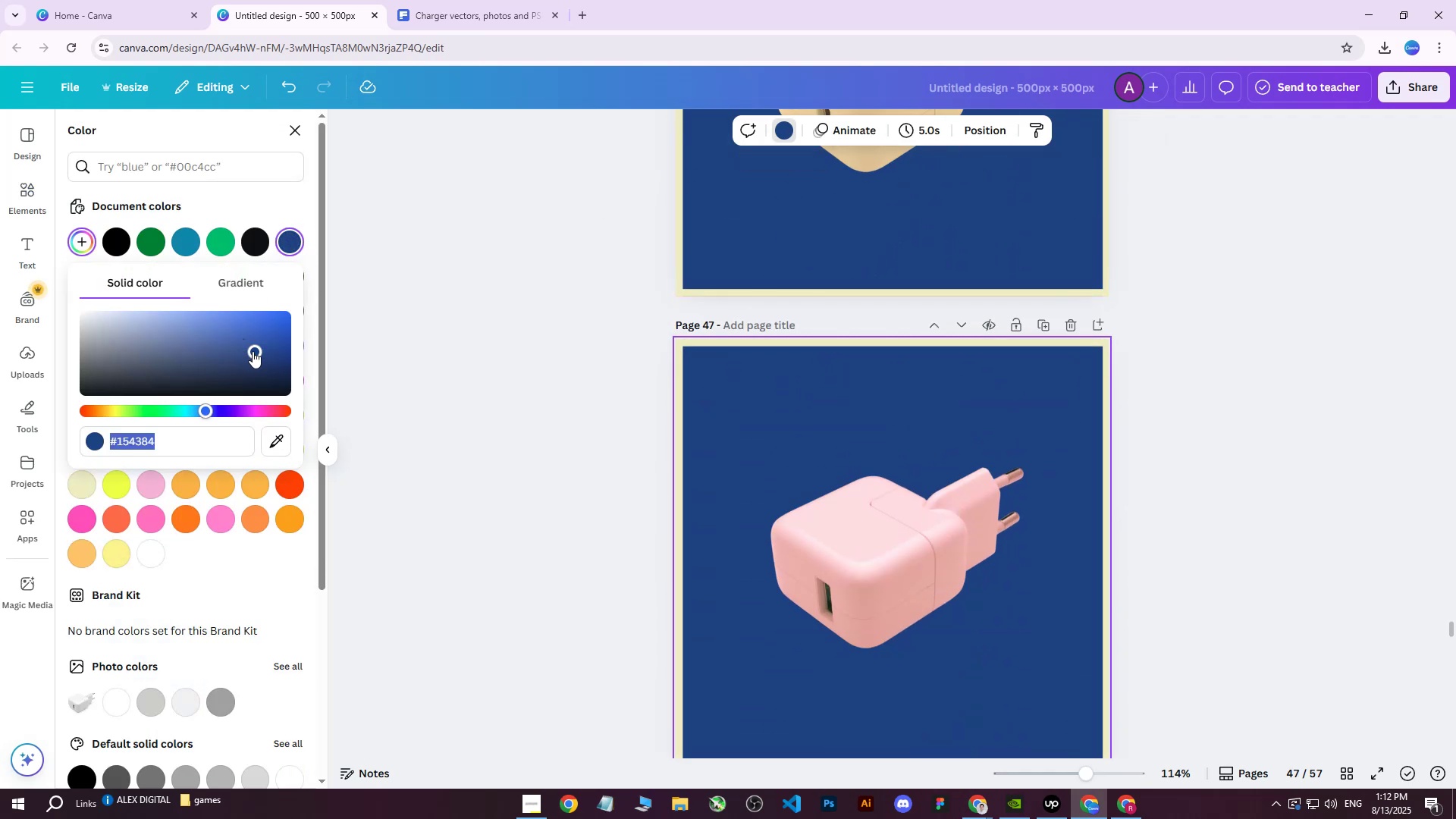 
left_click_drag(start_coordinate=[255, 351], to_coordinate=[193, 364])
 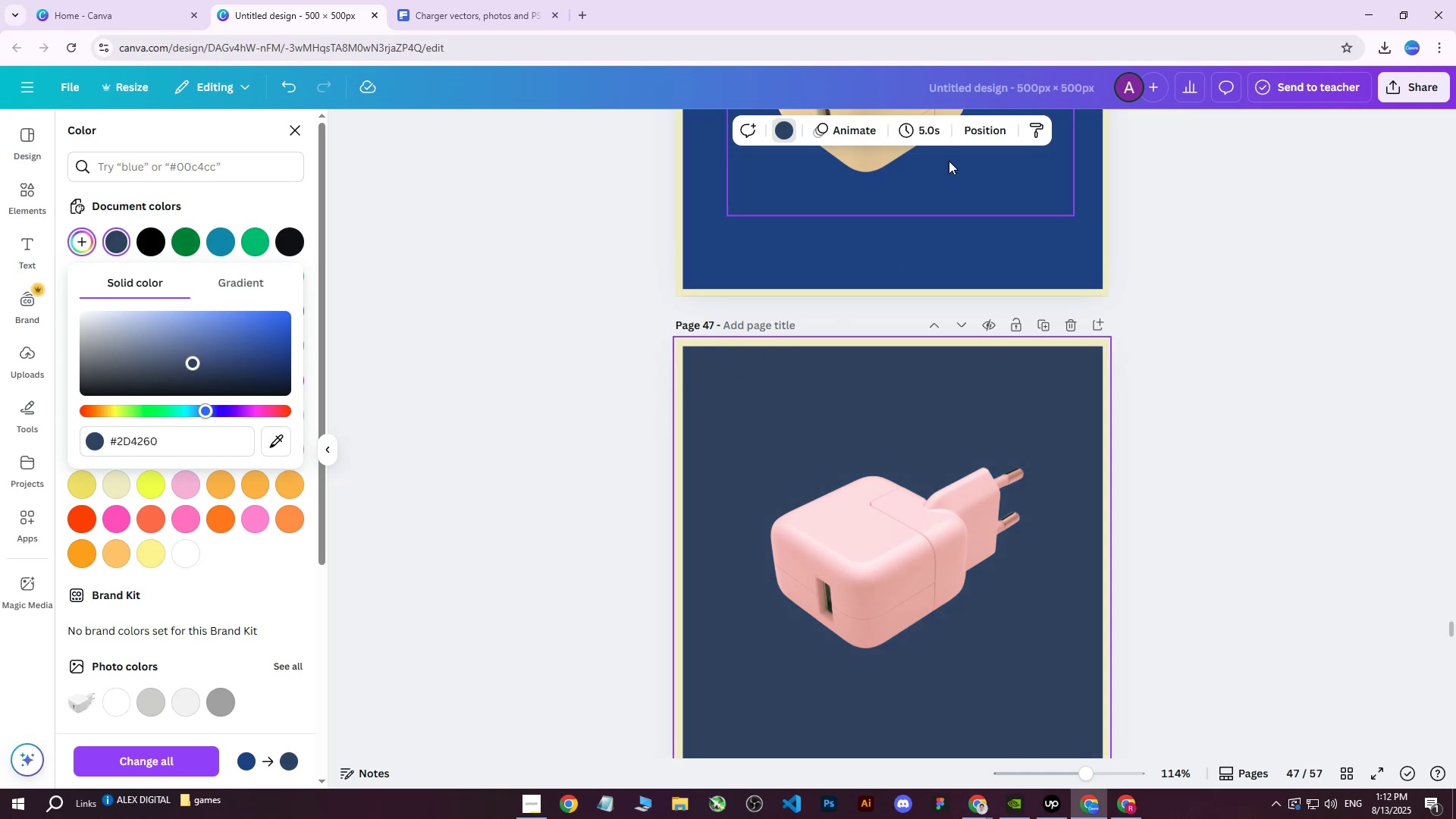 
left_click([970, 137])
 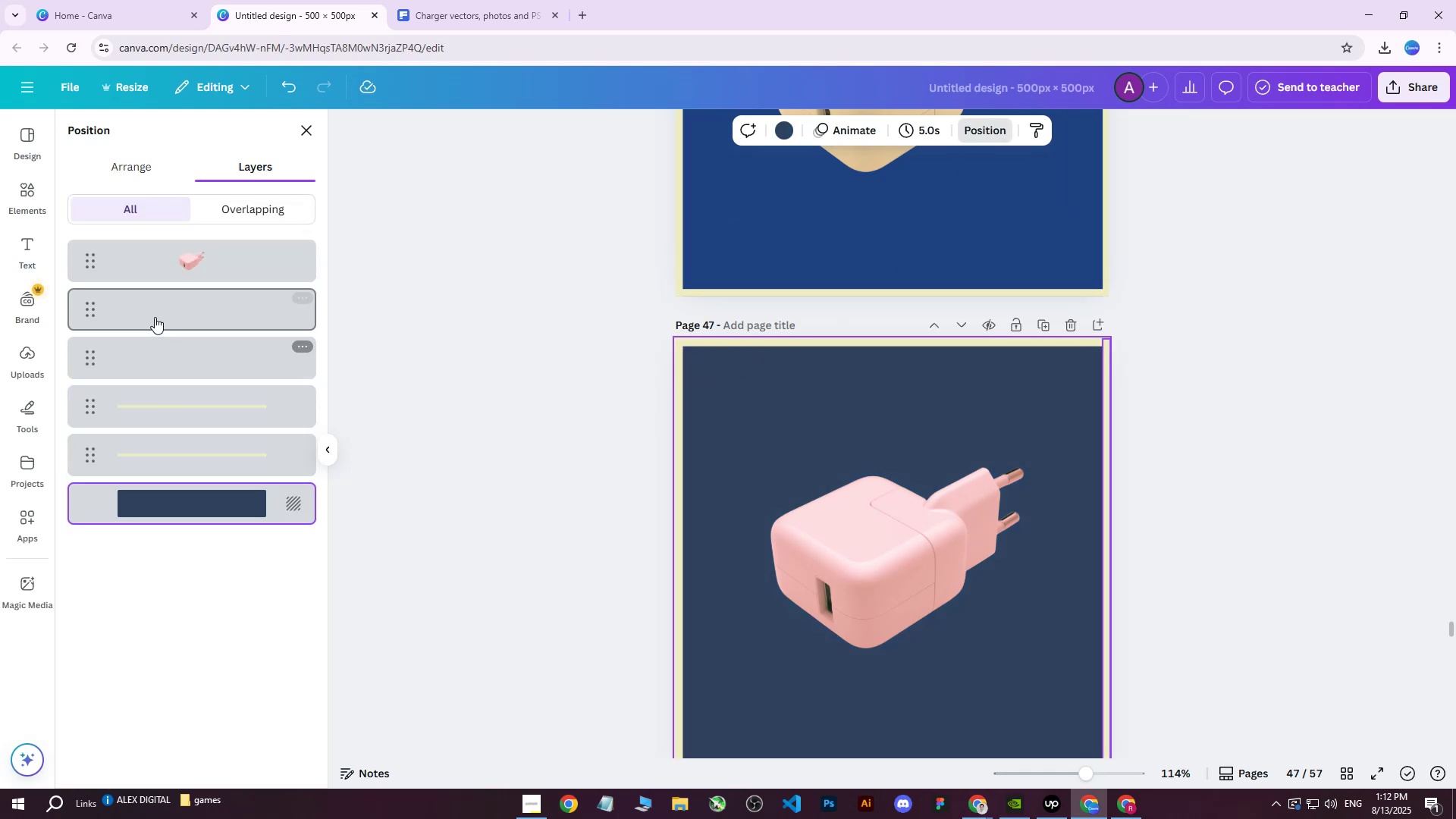 
left_click([162, 312])
 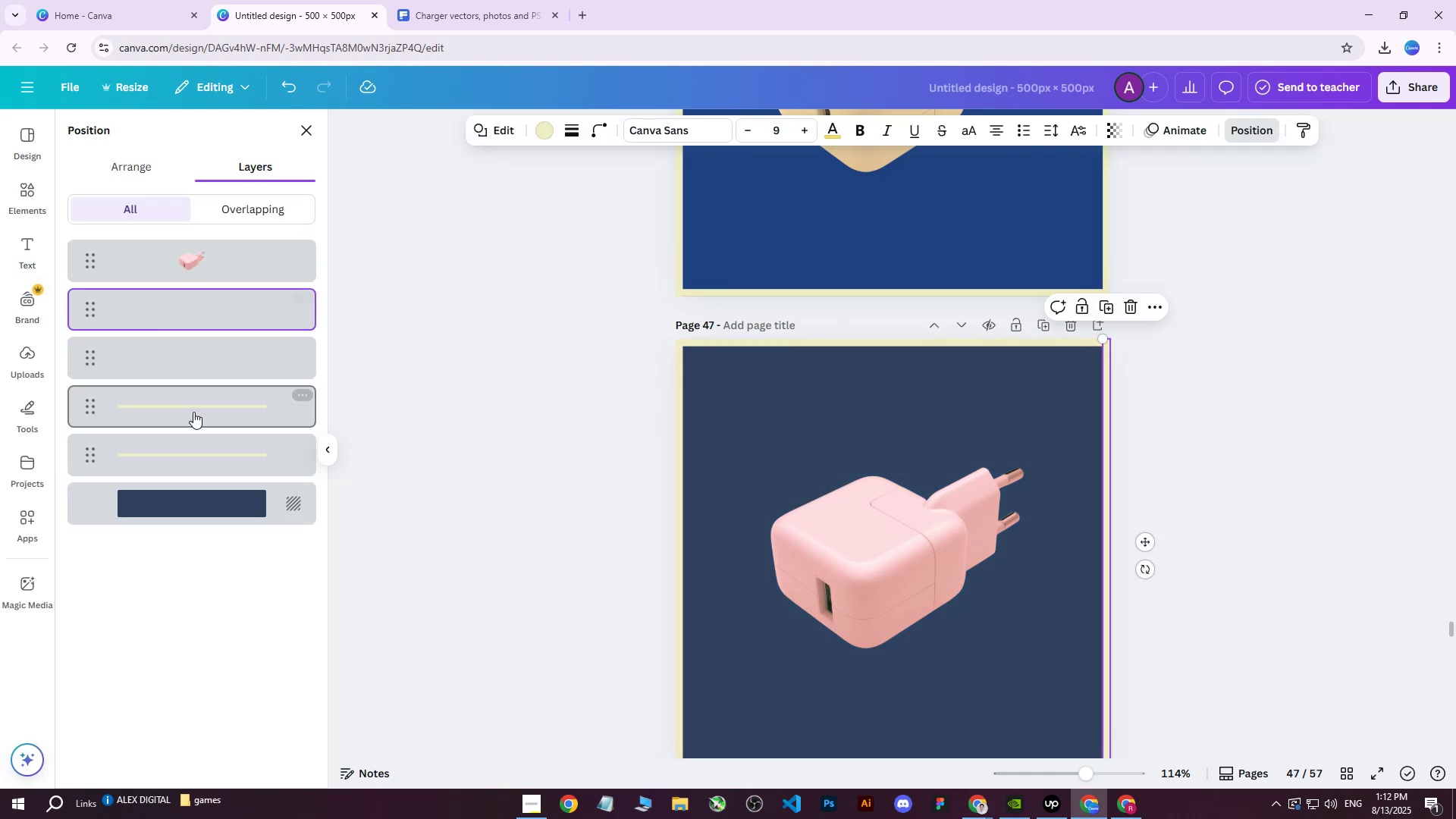 
hold_key(key=ShiftLeft, duration=0.4)
left_click([187, 438])
 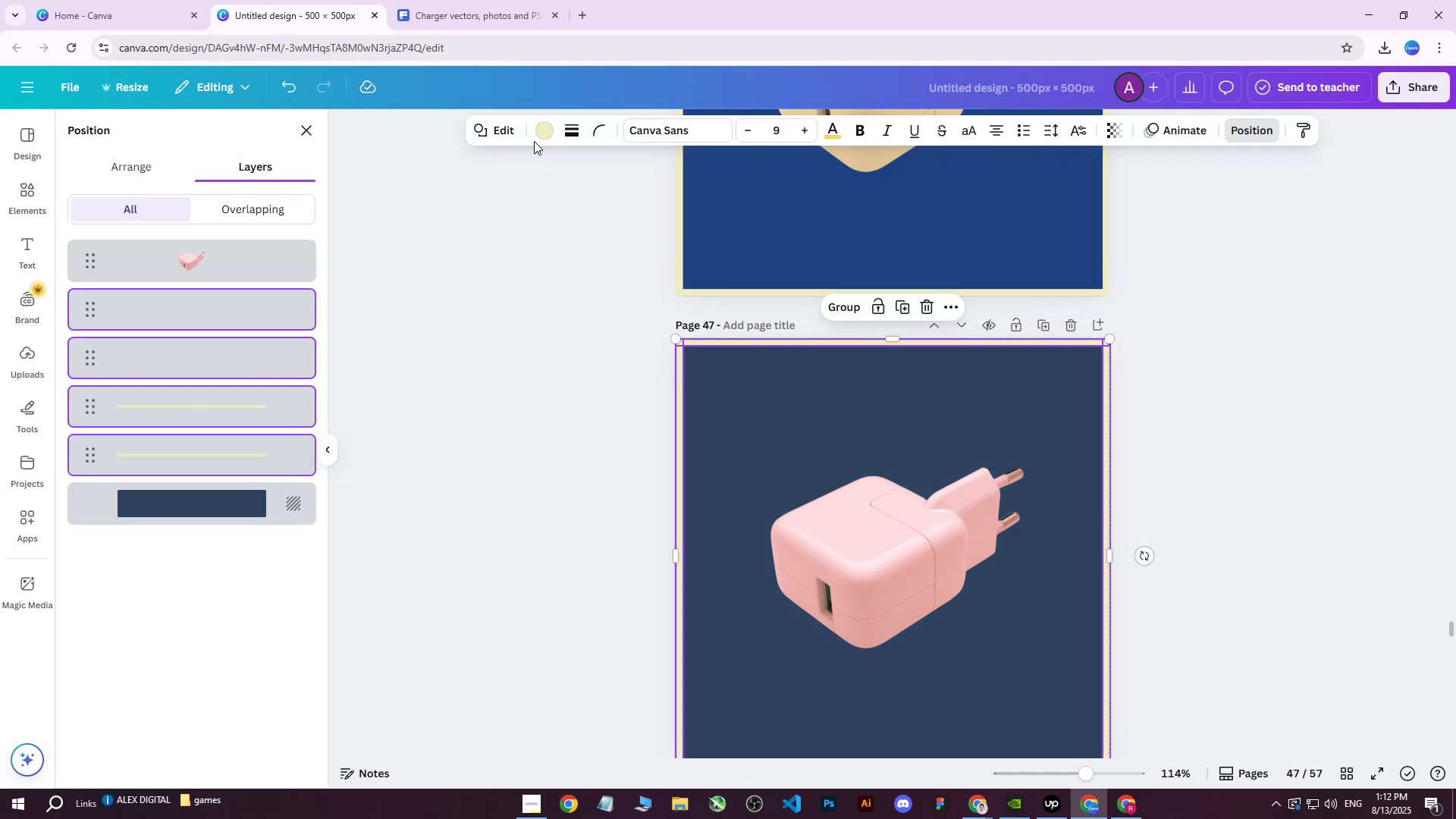 
left_click([543, 132])
 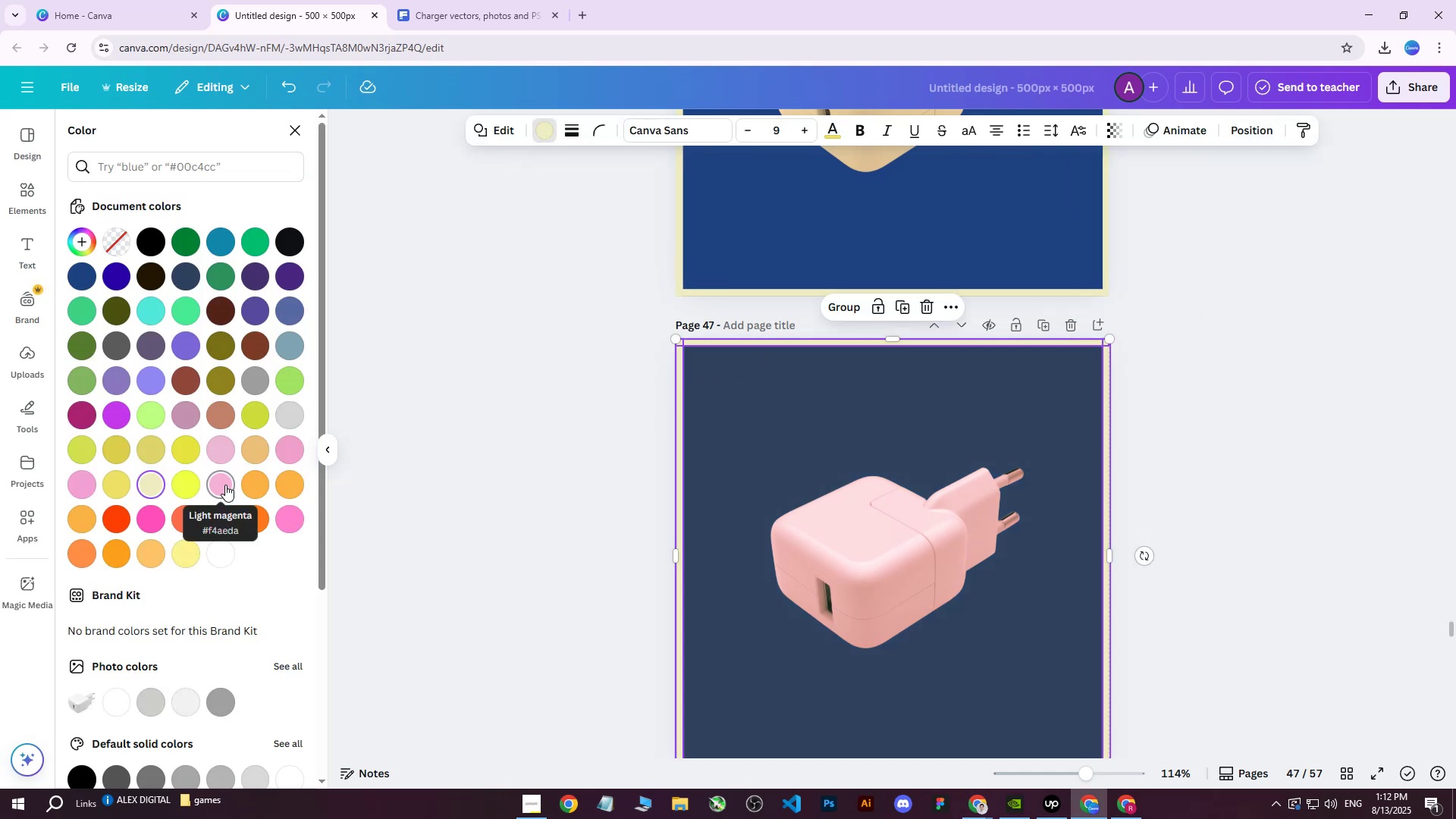 
left_click([225, 485])
 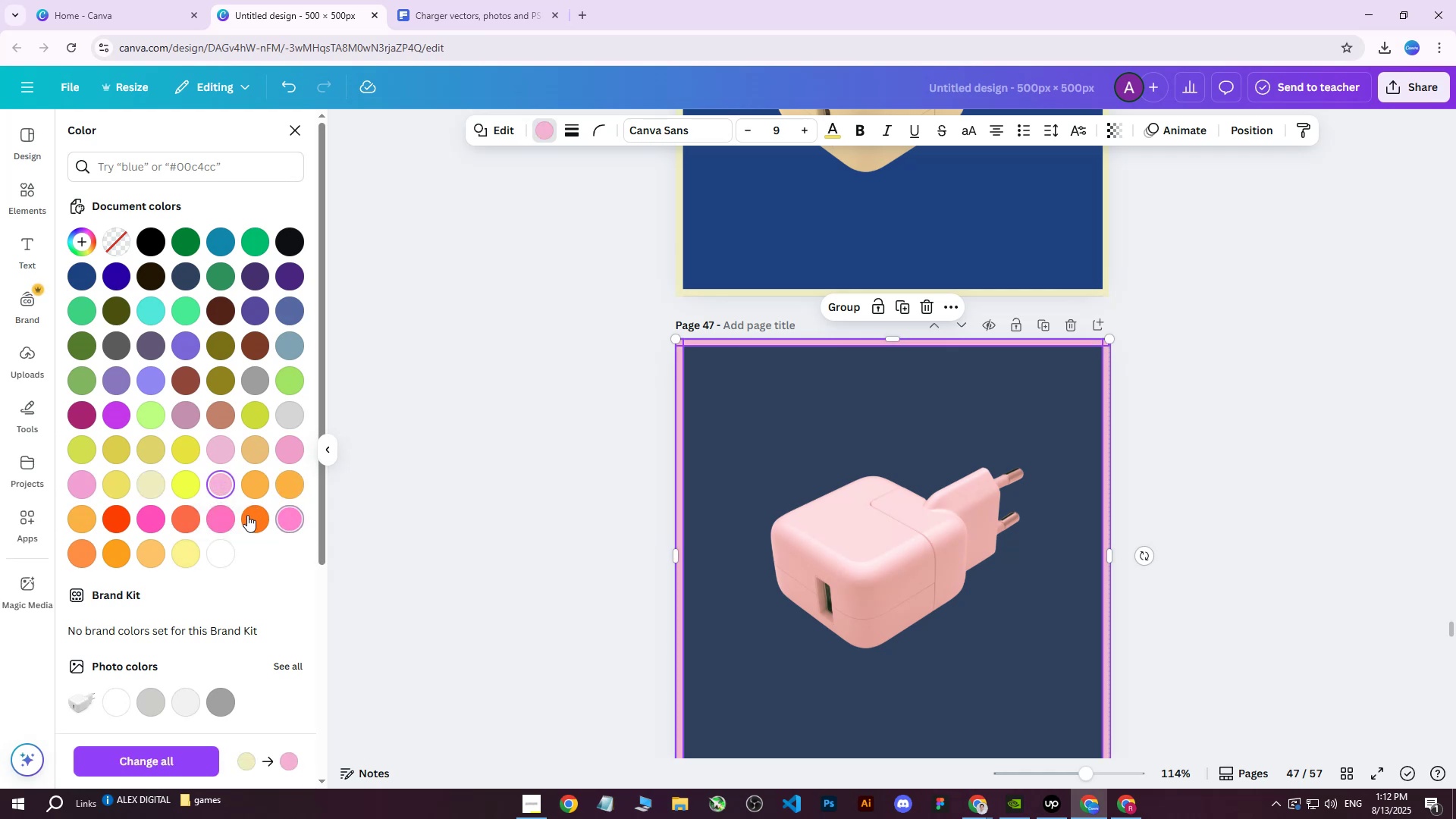 
left_click([215, 451])
 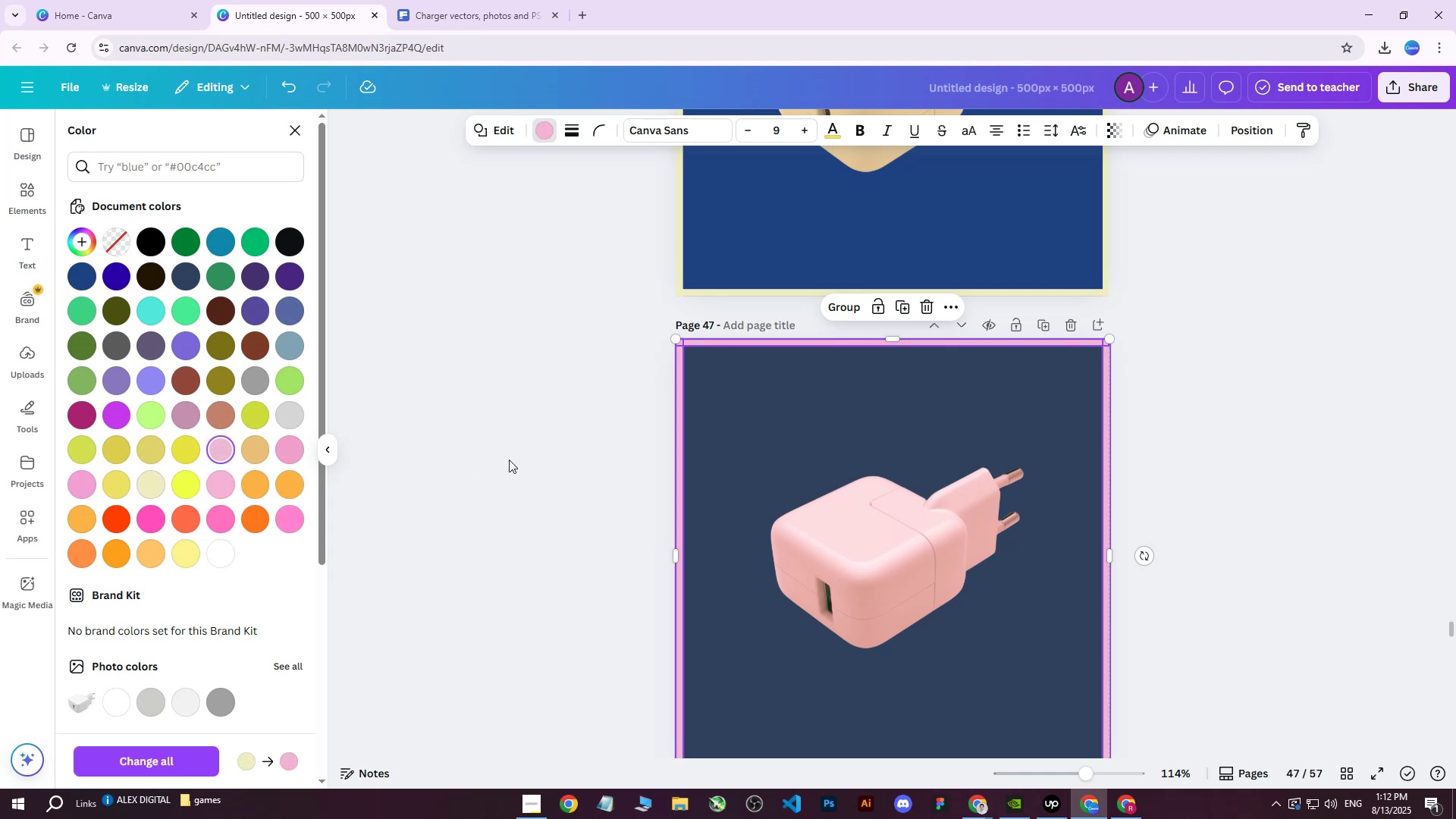 
double_click([509, 460])
 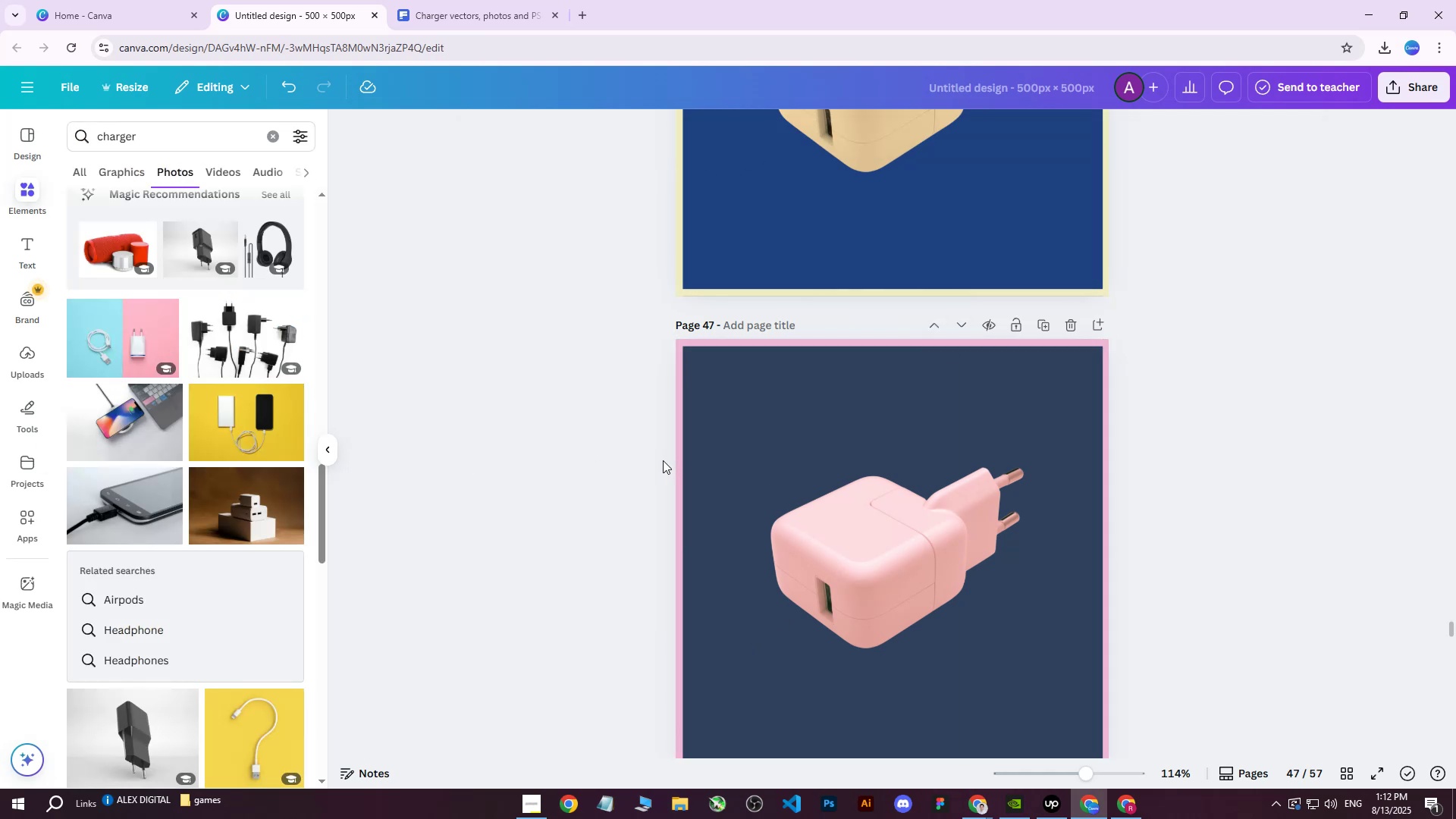 
hold_key(key=ControlLeft, duration=0.42)
scroll: coordinate [667, 453], scroll_direction: down, amount: 2.0
 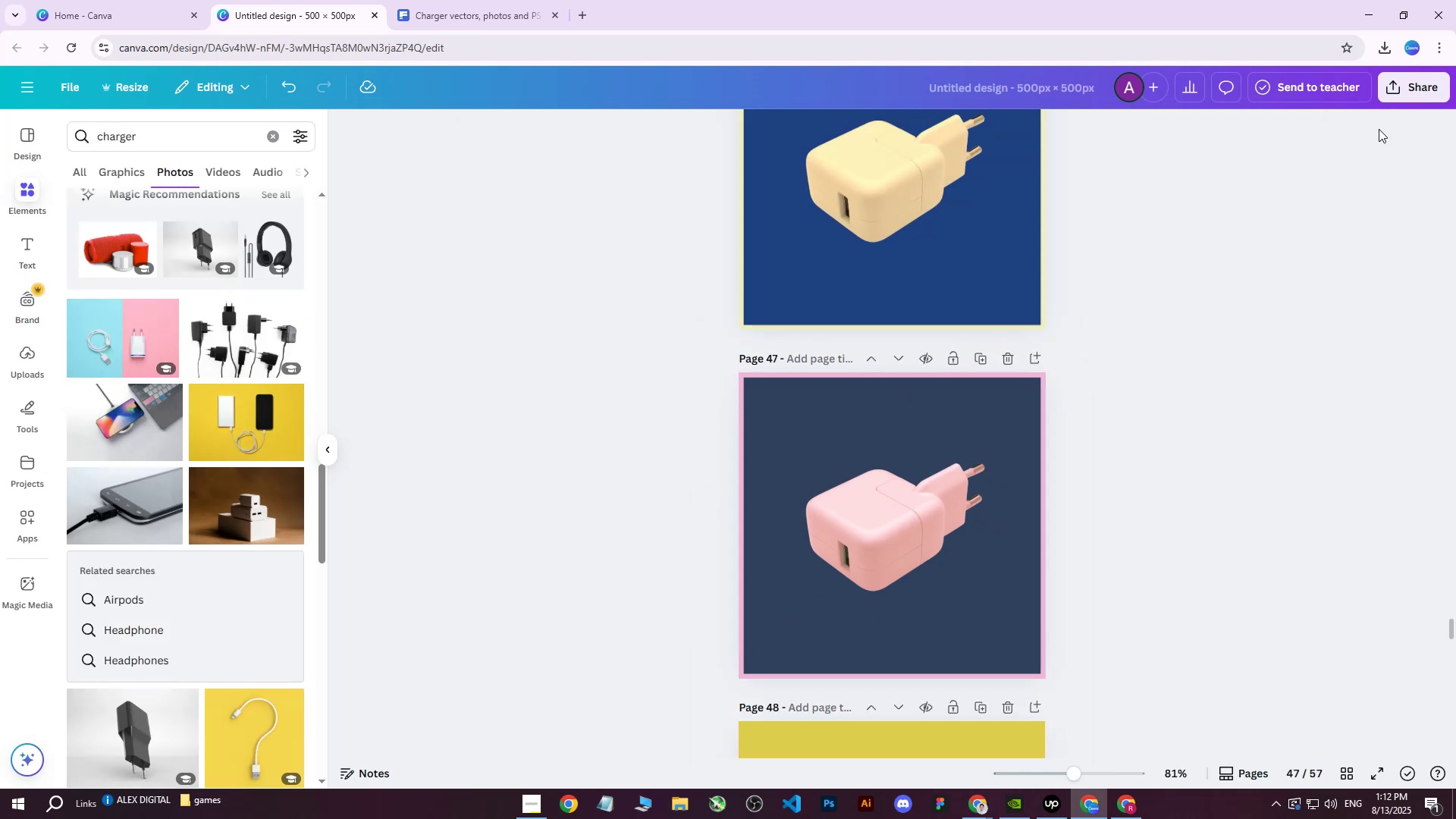 
left_click([1406, 85])
 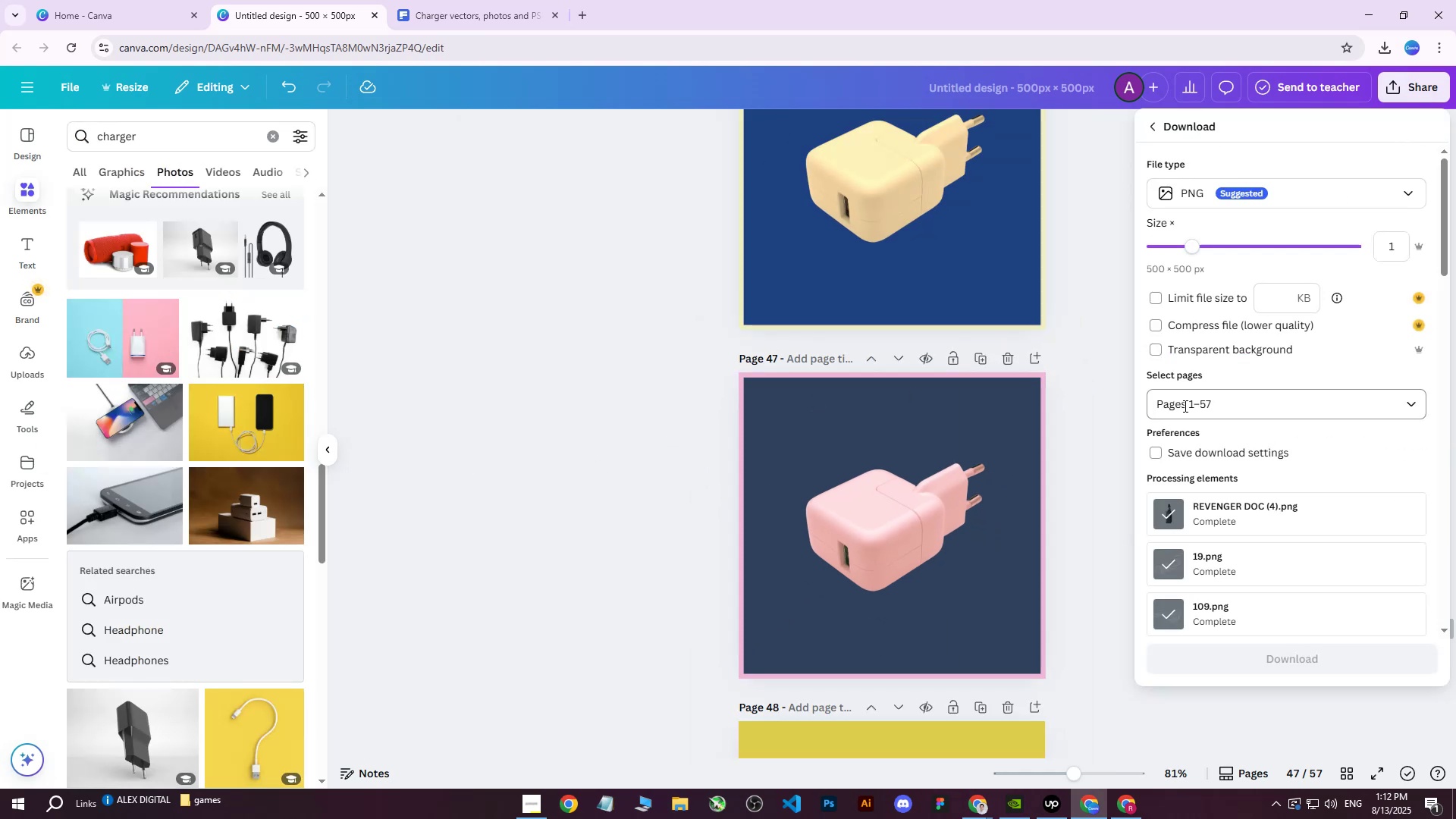 
double_click([1187, 413])
 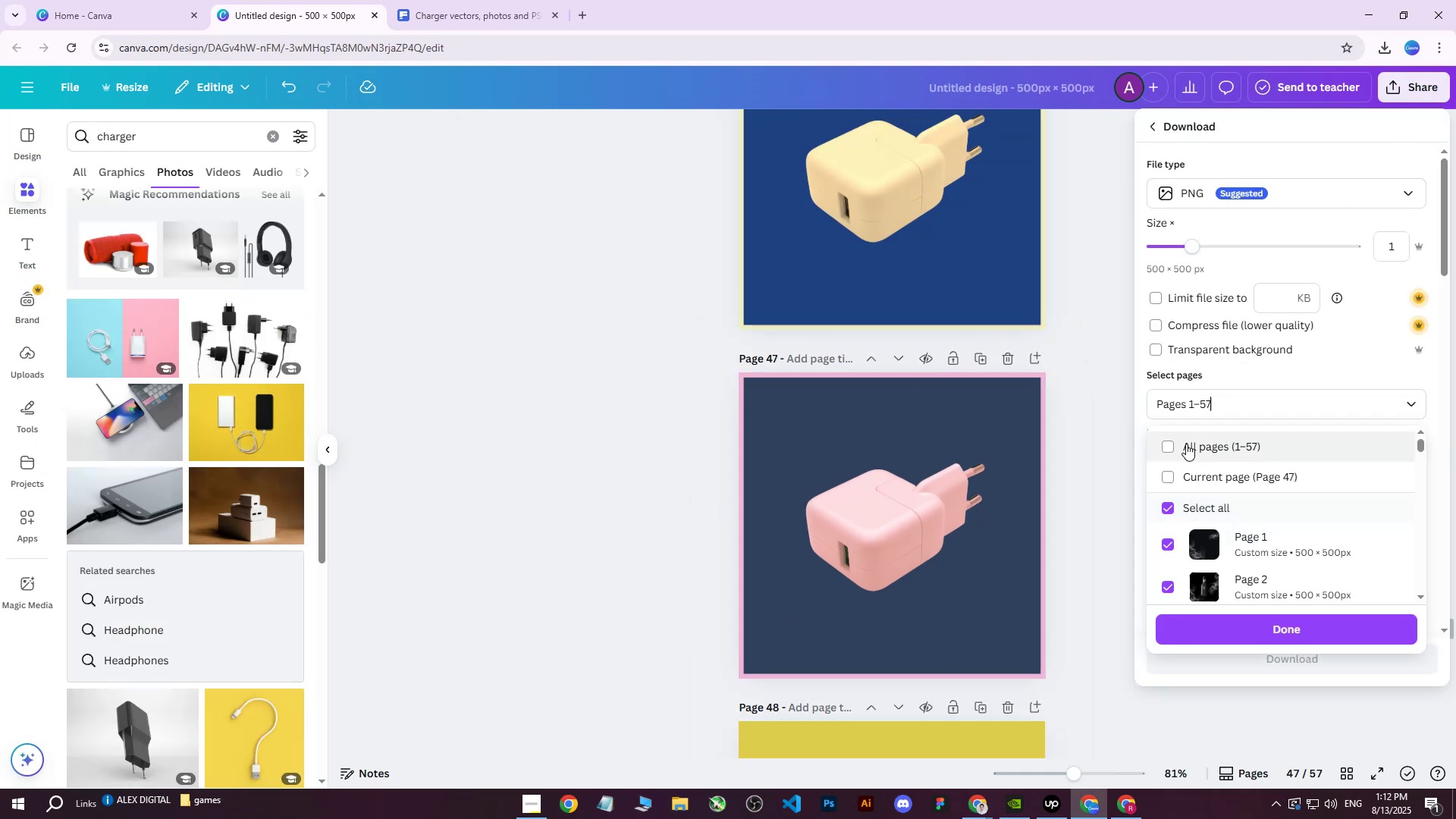 
triple_click([1186, 444])
 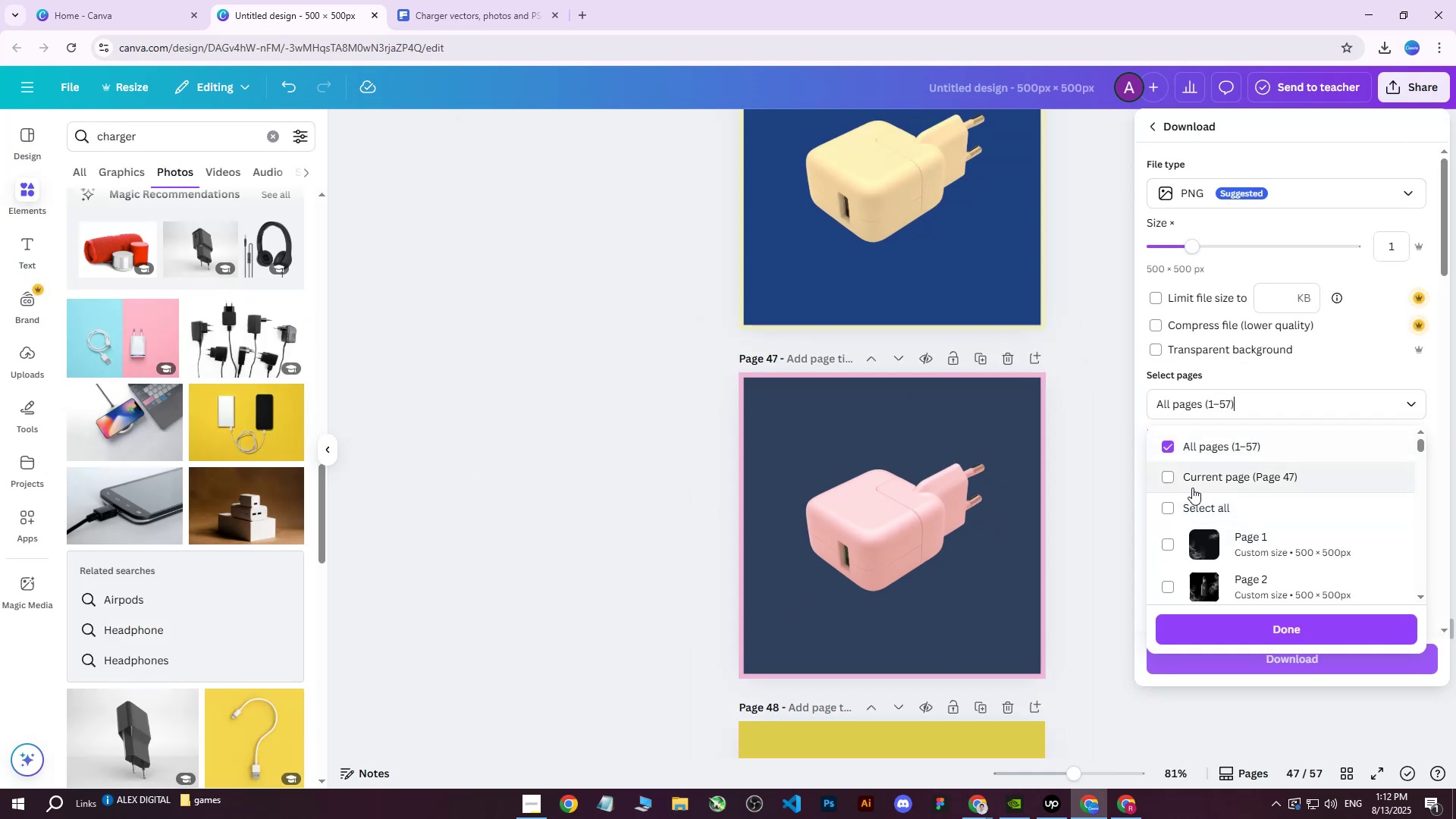 
triple_click([1192, 488])
 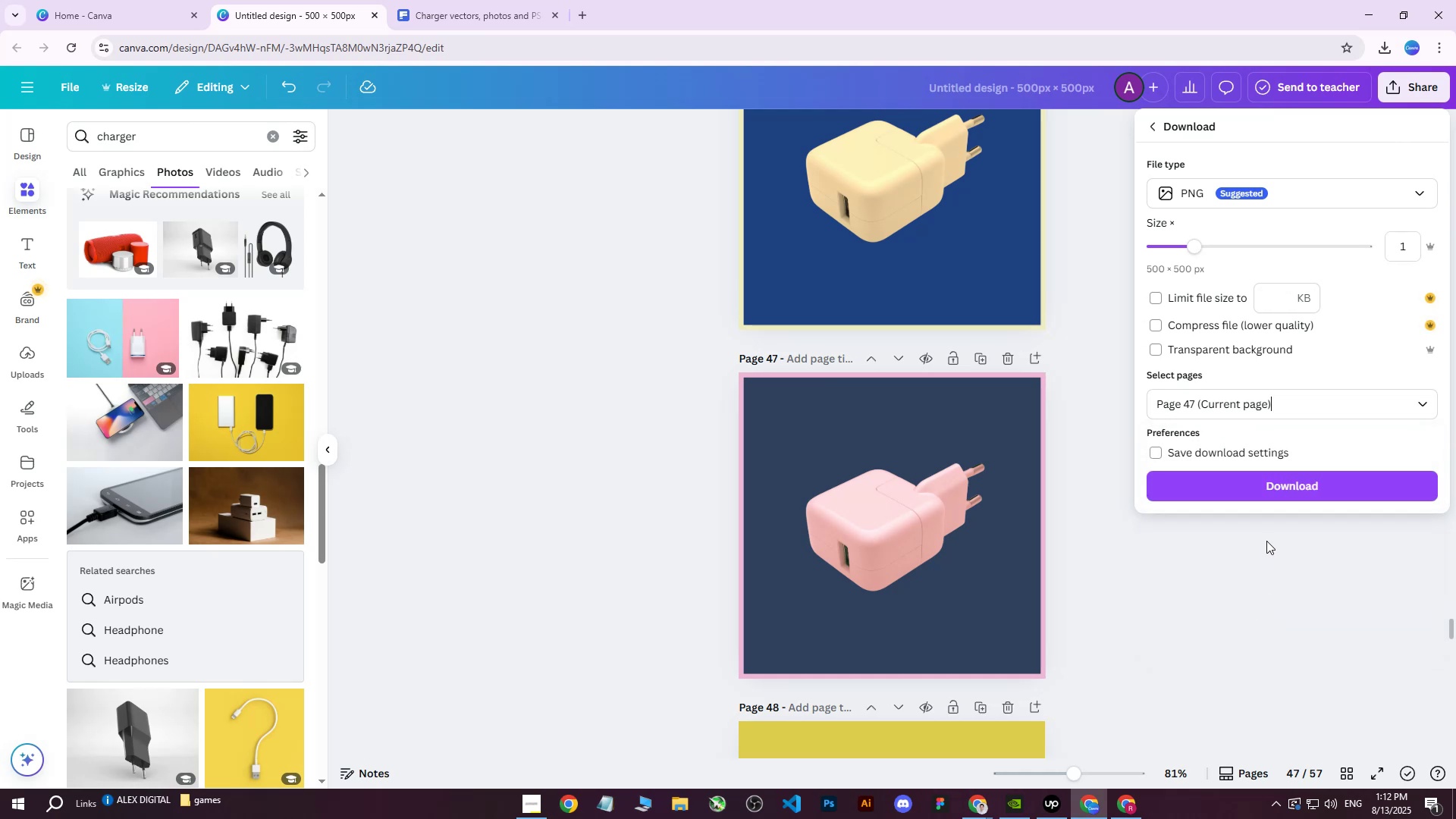 
left_click([1282, 484])
 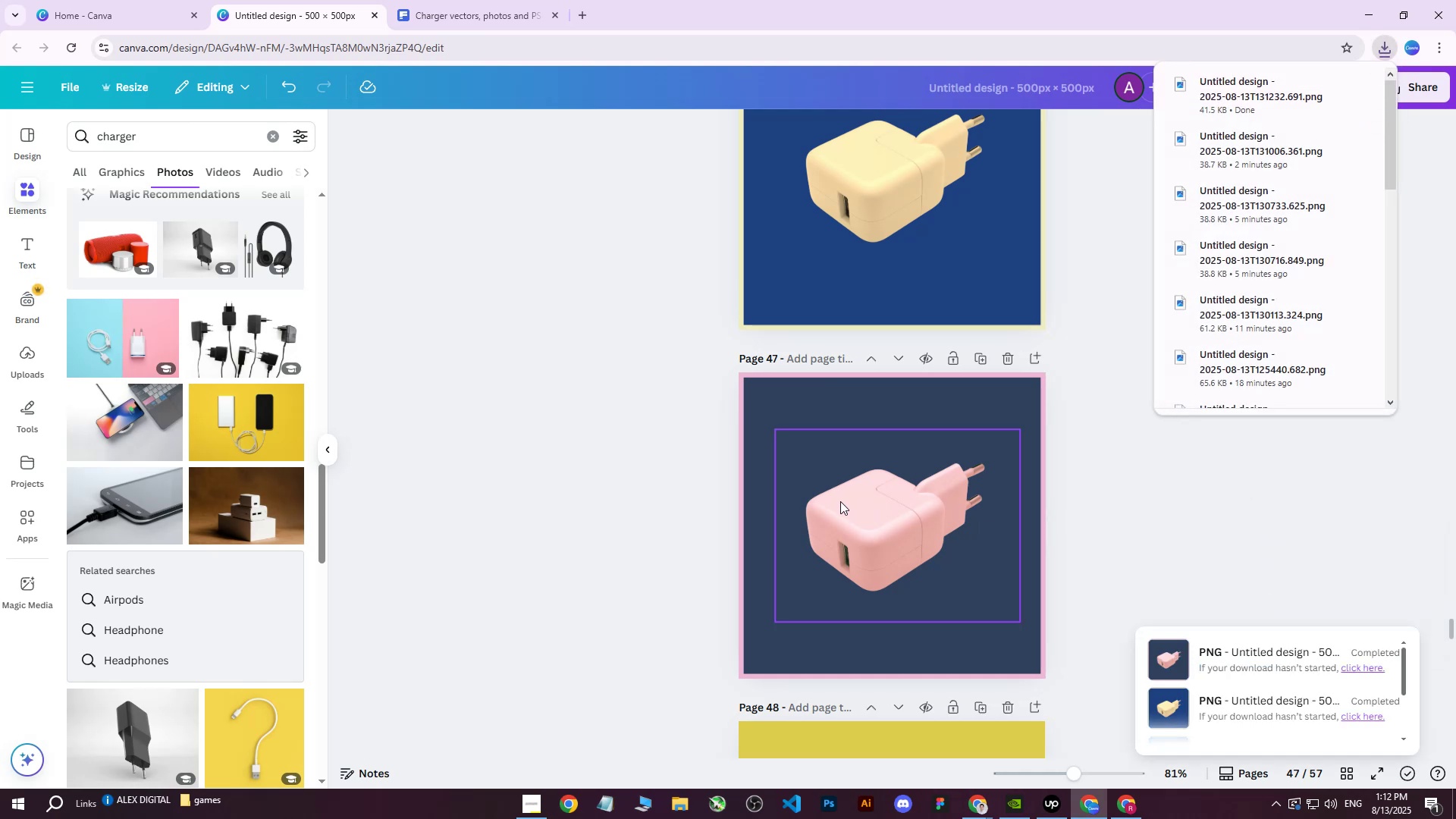 
wait(6.19)
 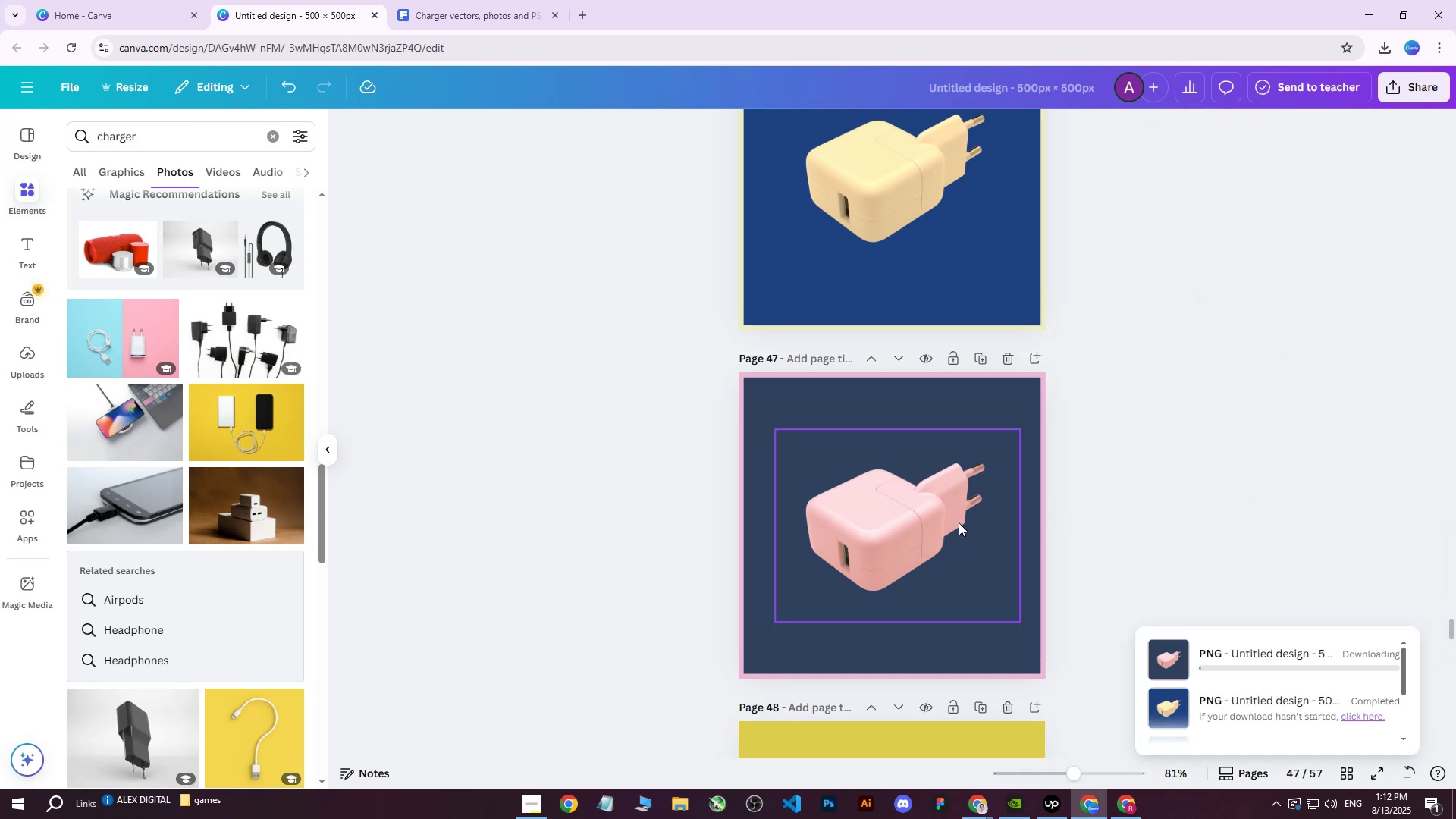 
left_click([1097, 439])
 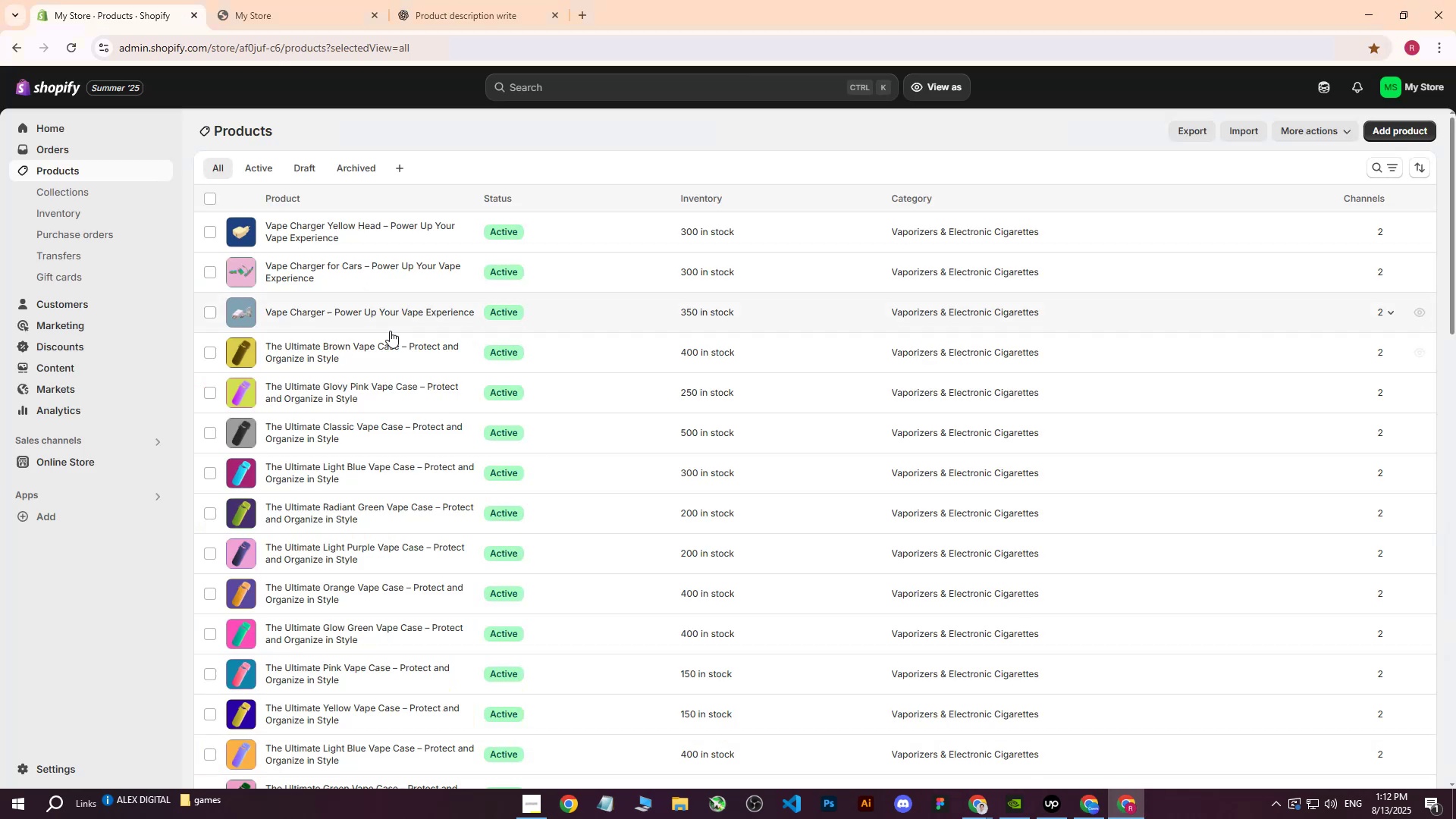 
left_click([344, 227])
 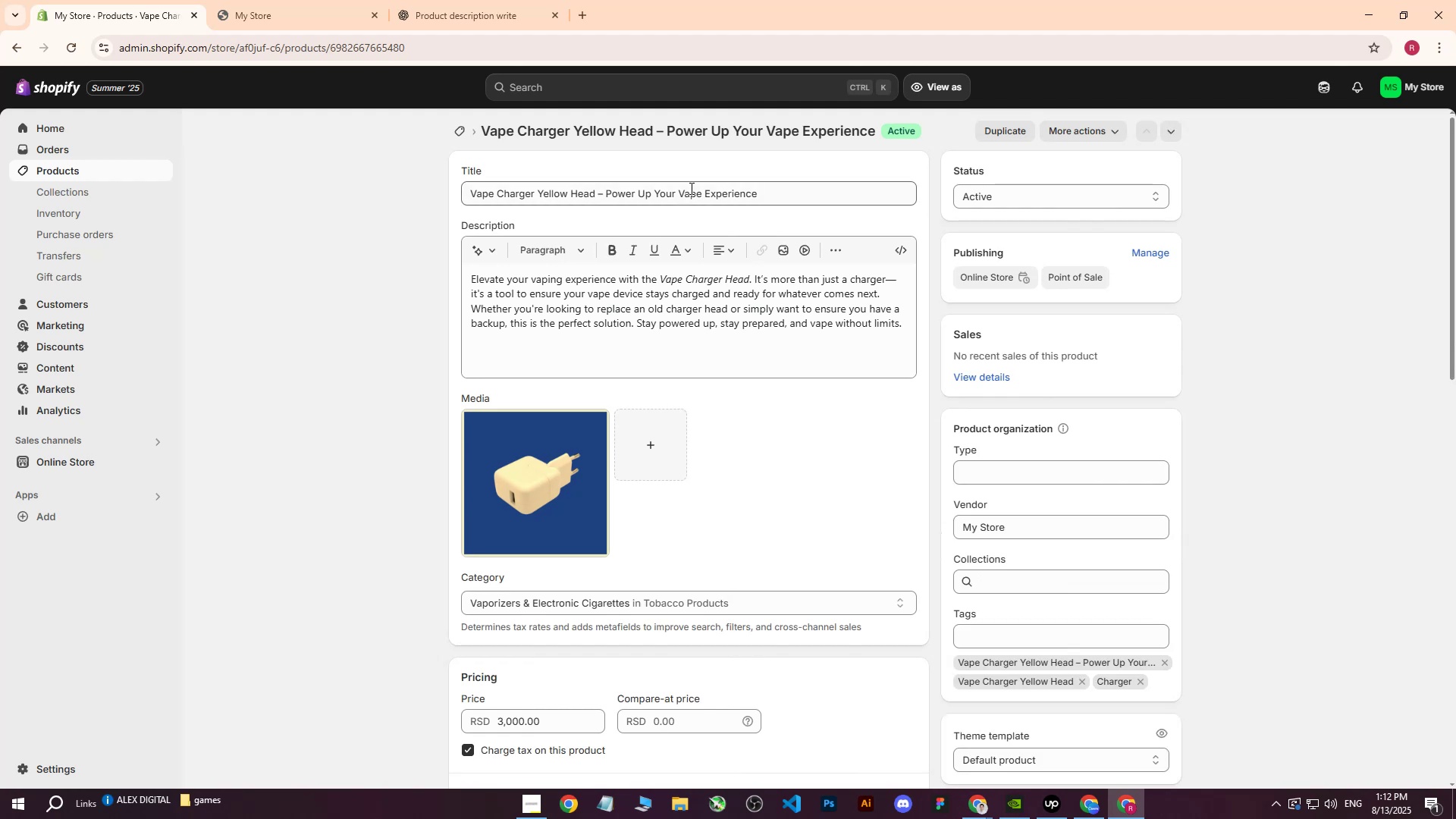 
left_click_drag(start_coordinate=[792, 199], to_coordinate=[389, 192])
 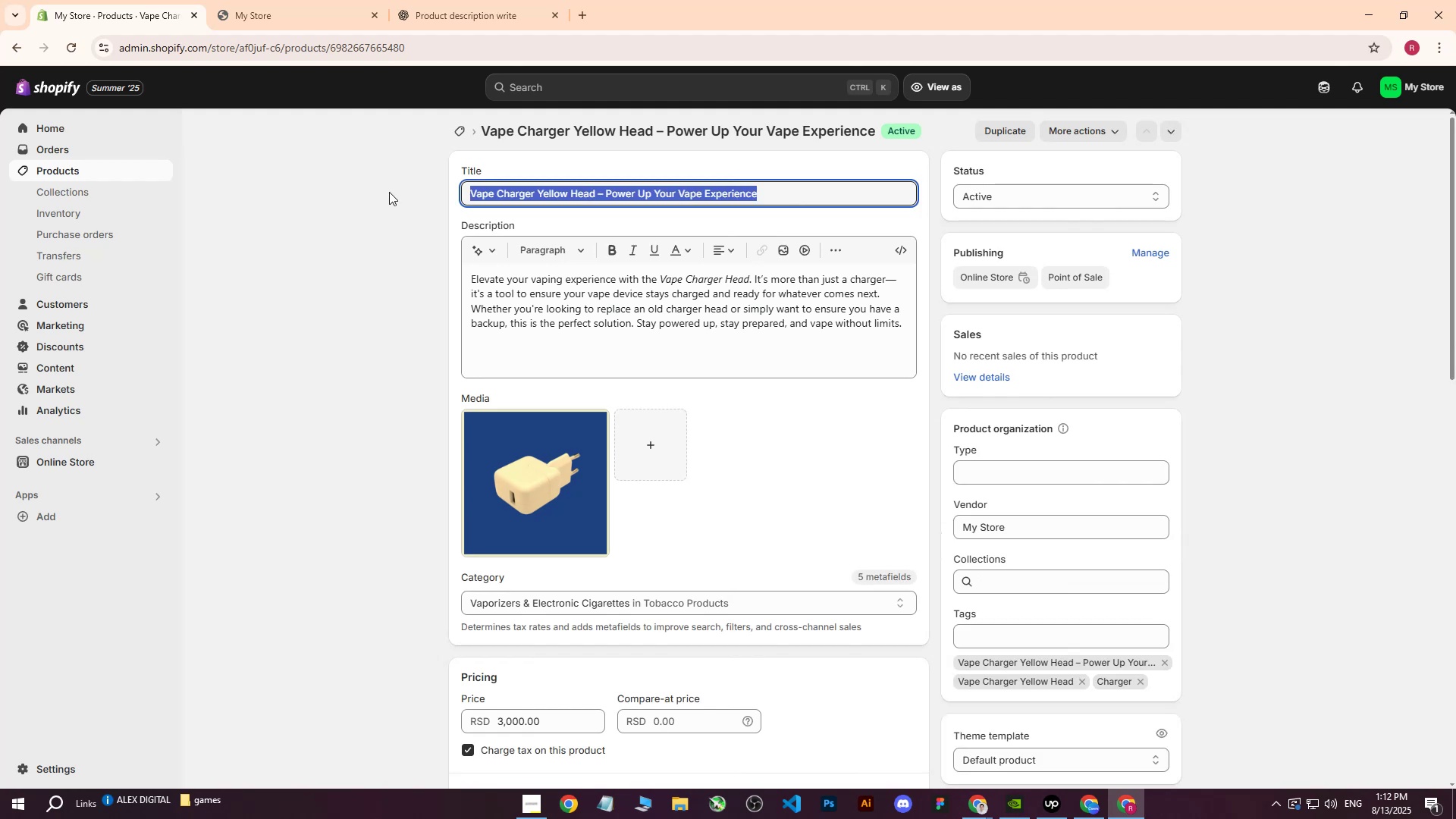 
key(Control+ControlLeft)
 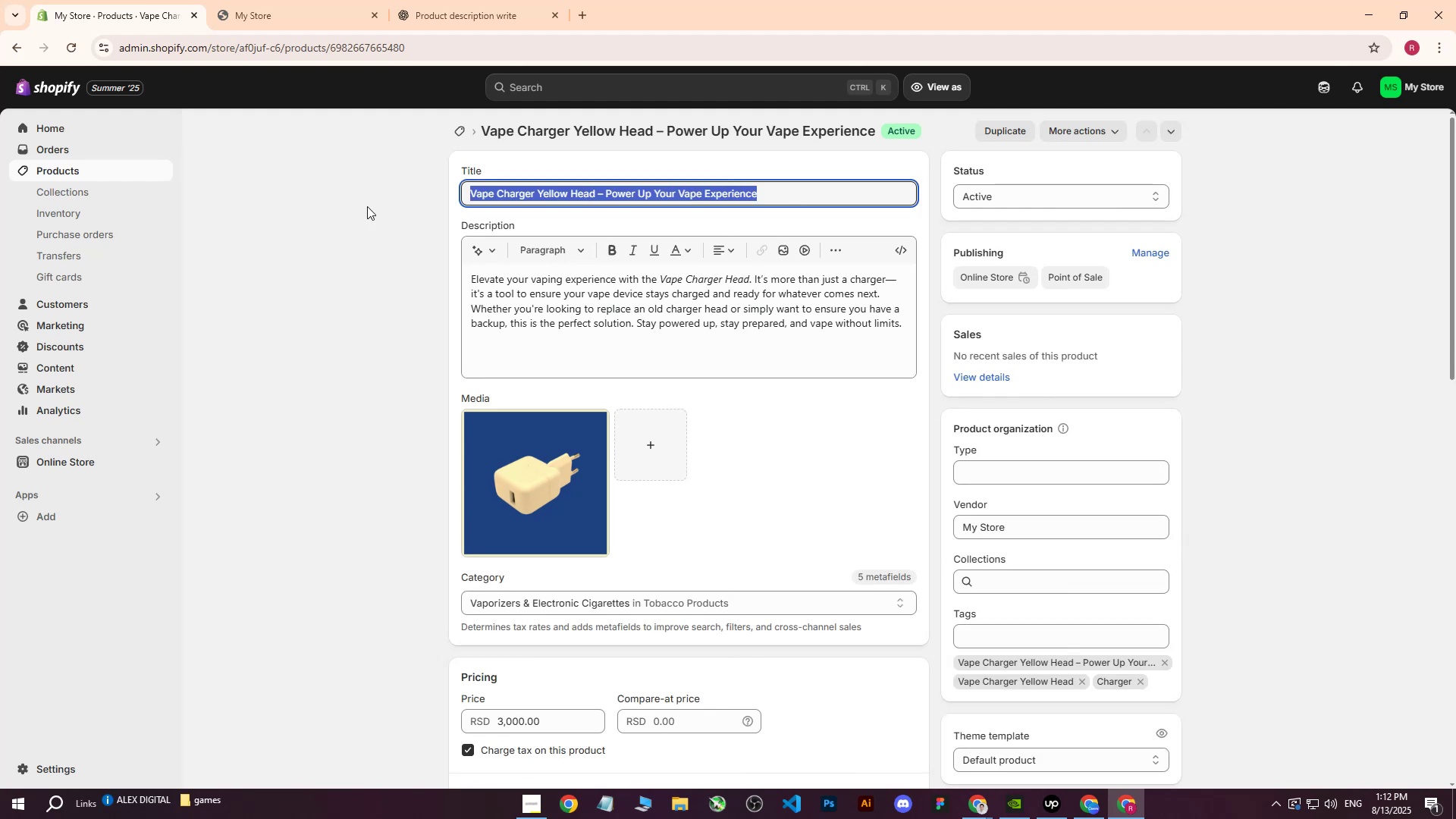 
key(Control+C)
 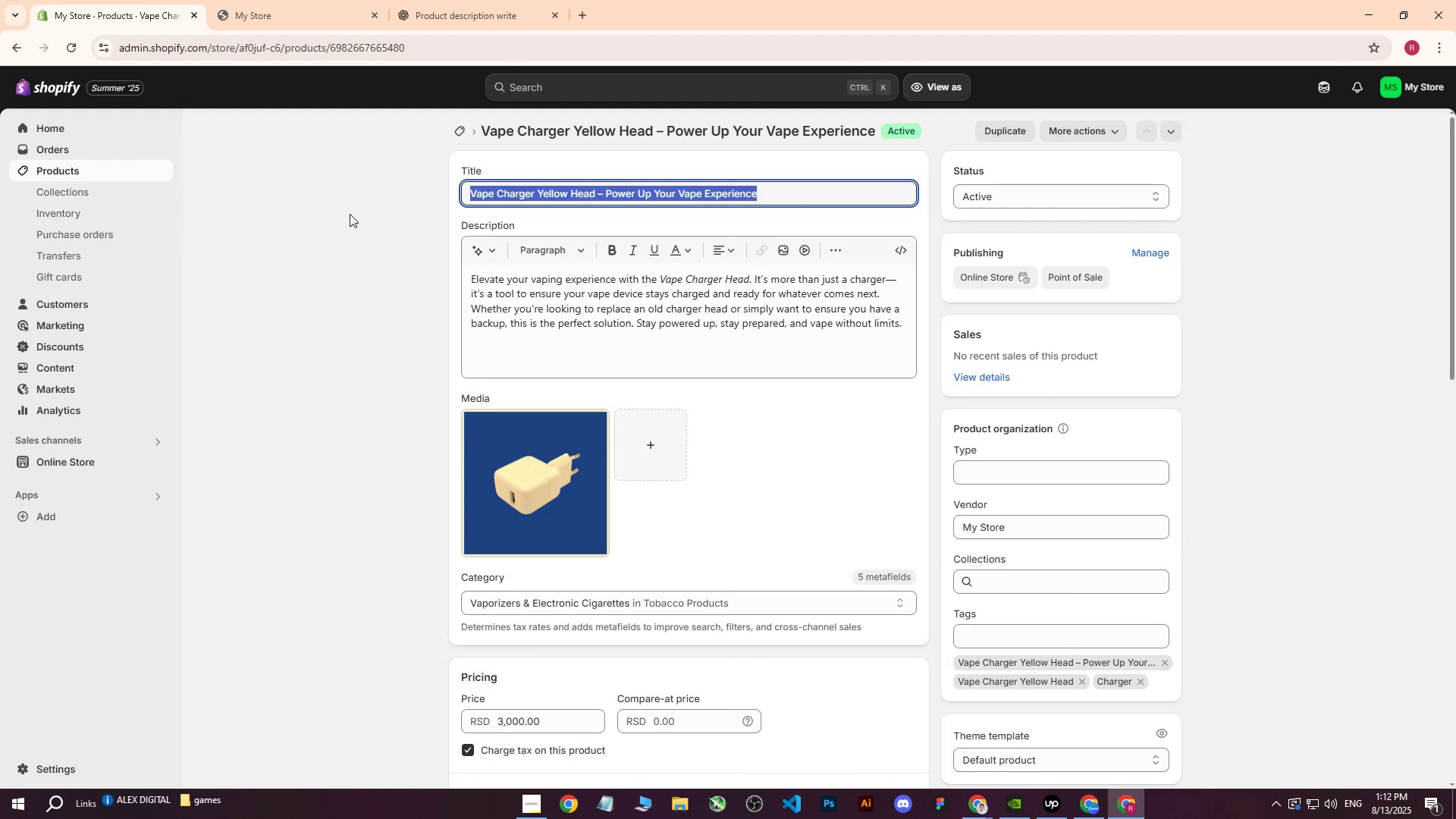 
left_click([349, 214])
 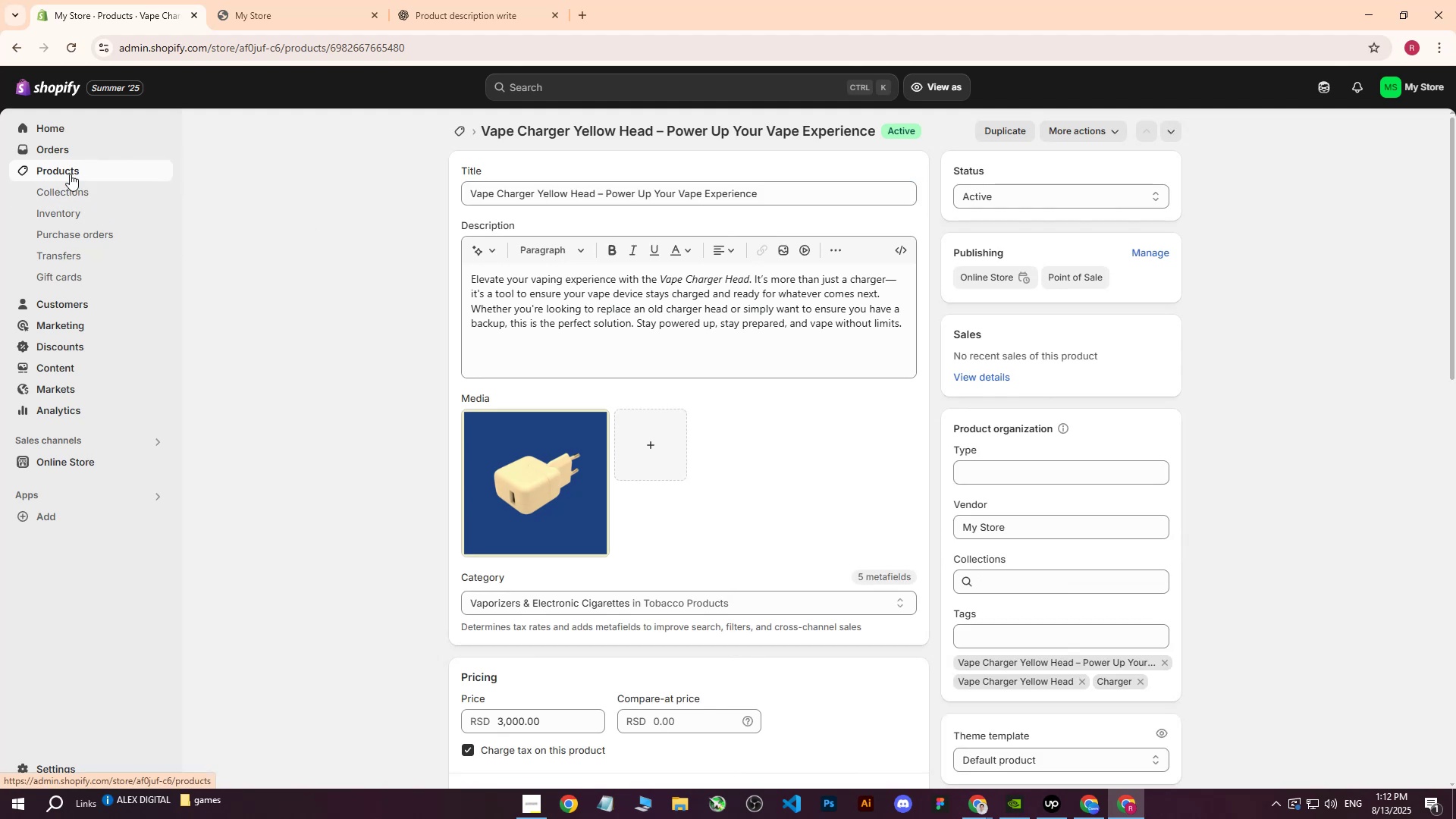 
left_click([70, 174])
 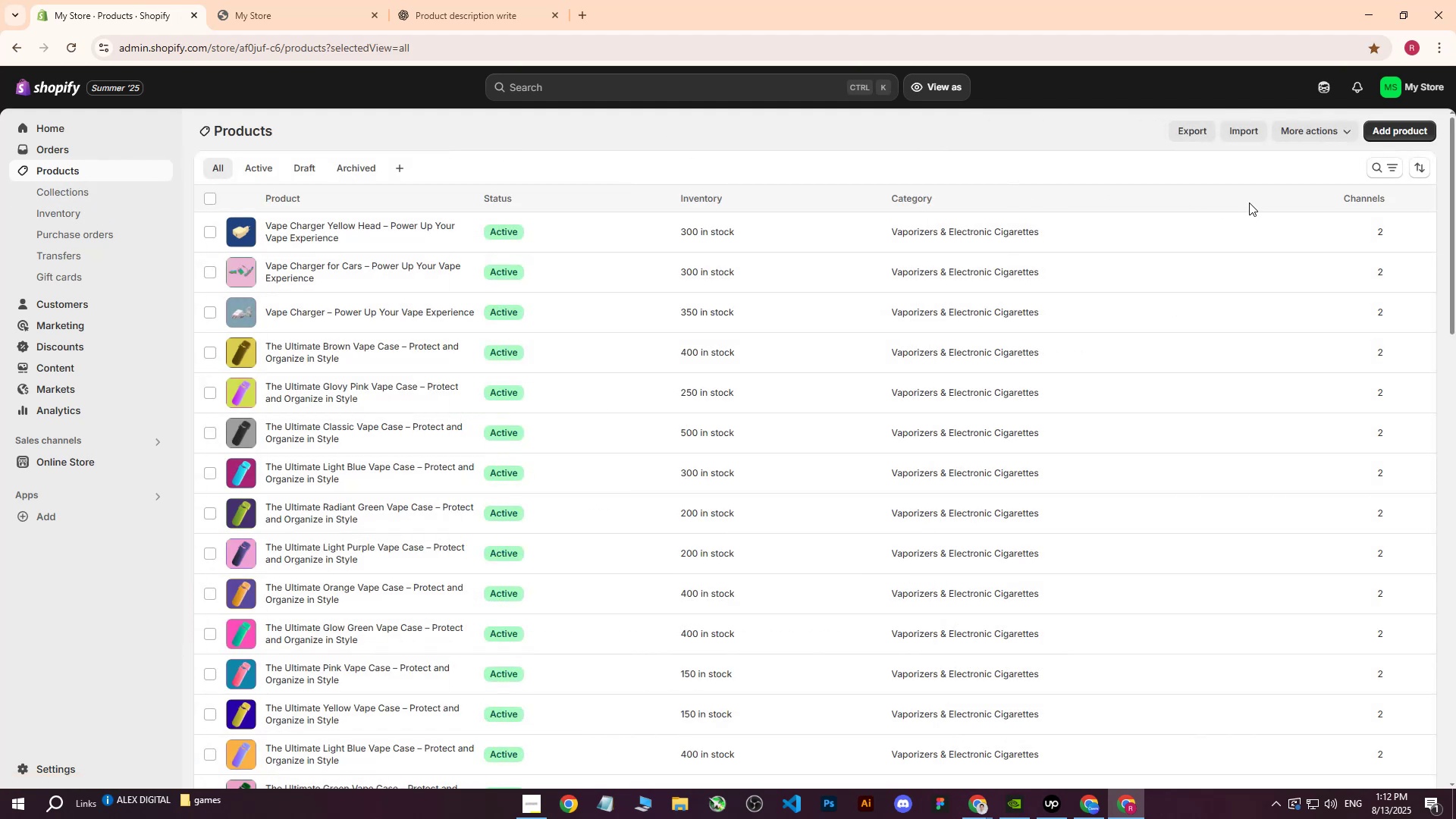 
left_click([1385, 136])
 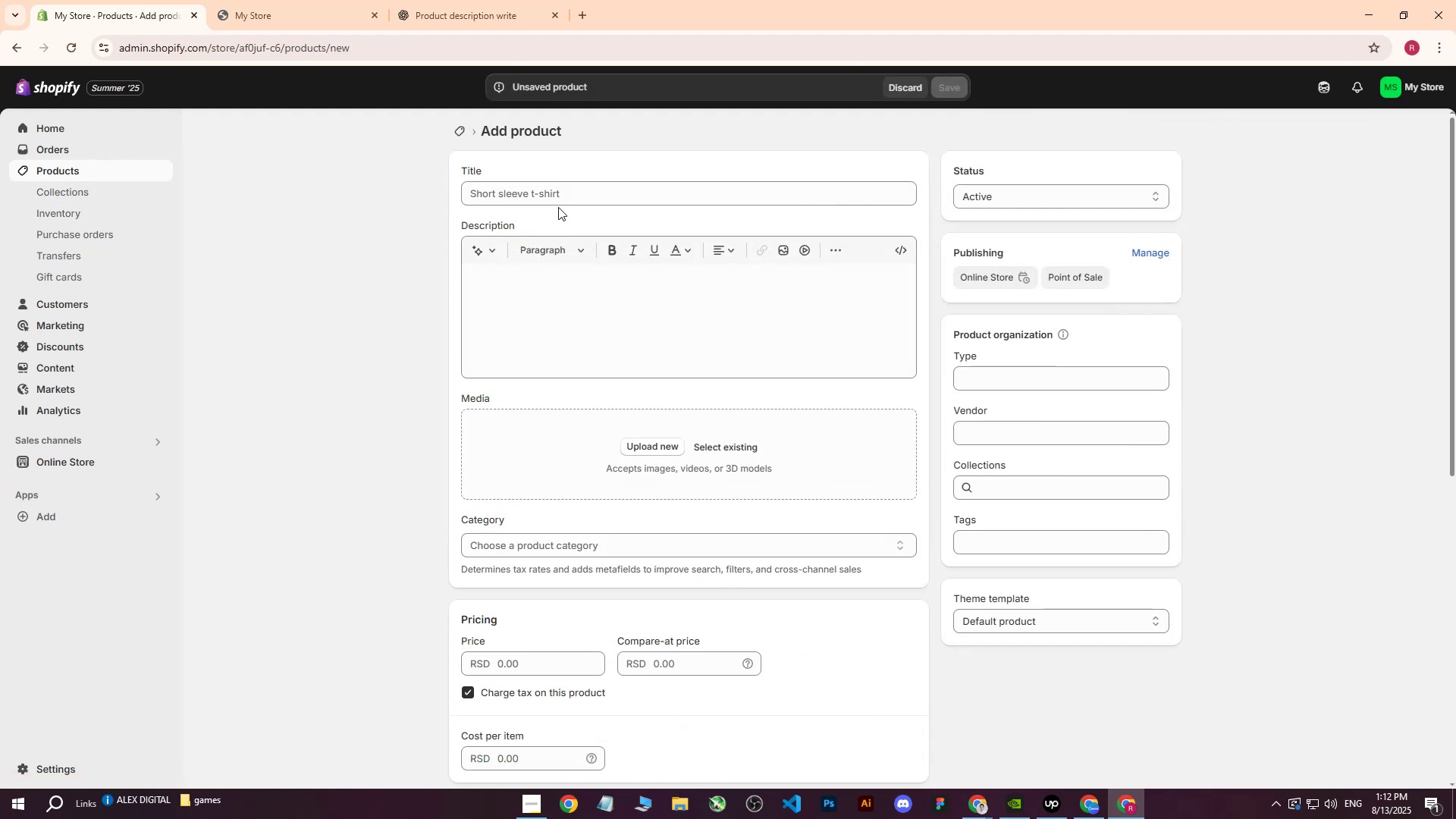 
left_click([556, 195])
 